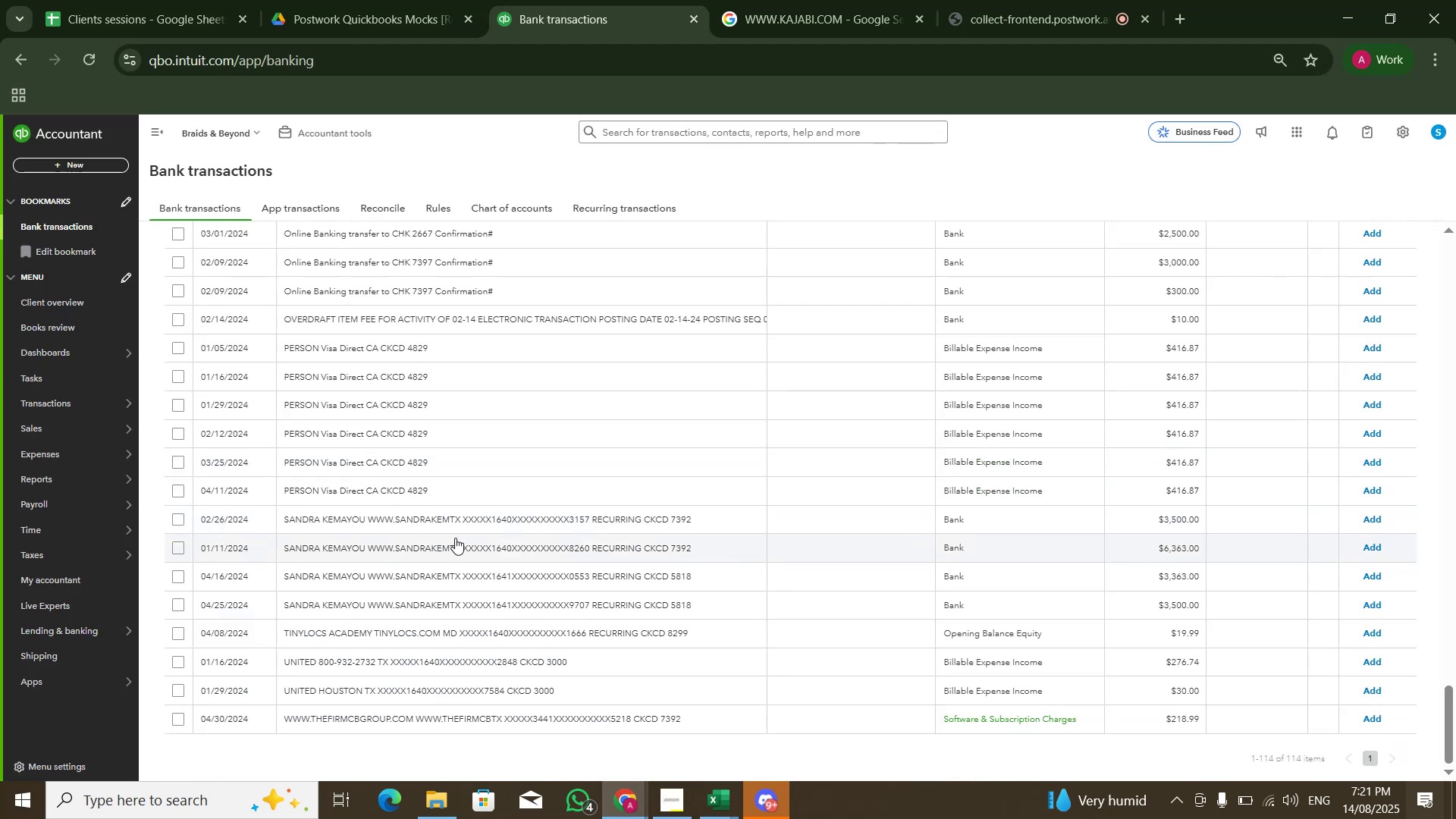 
left_click([479, 513])
 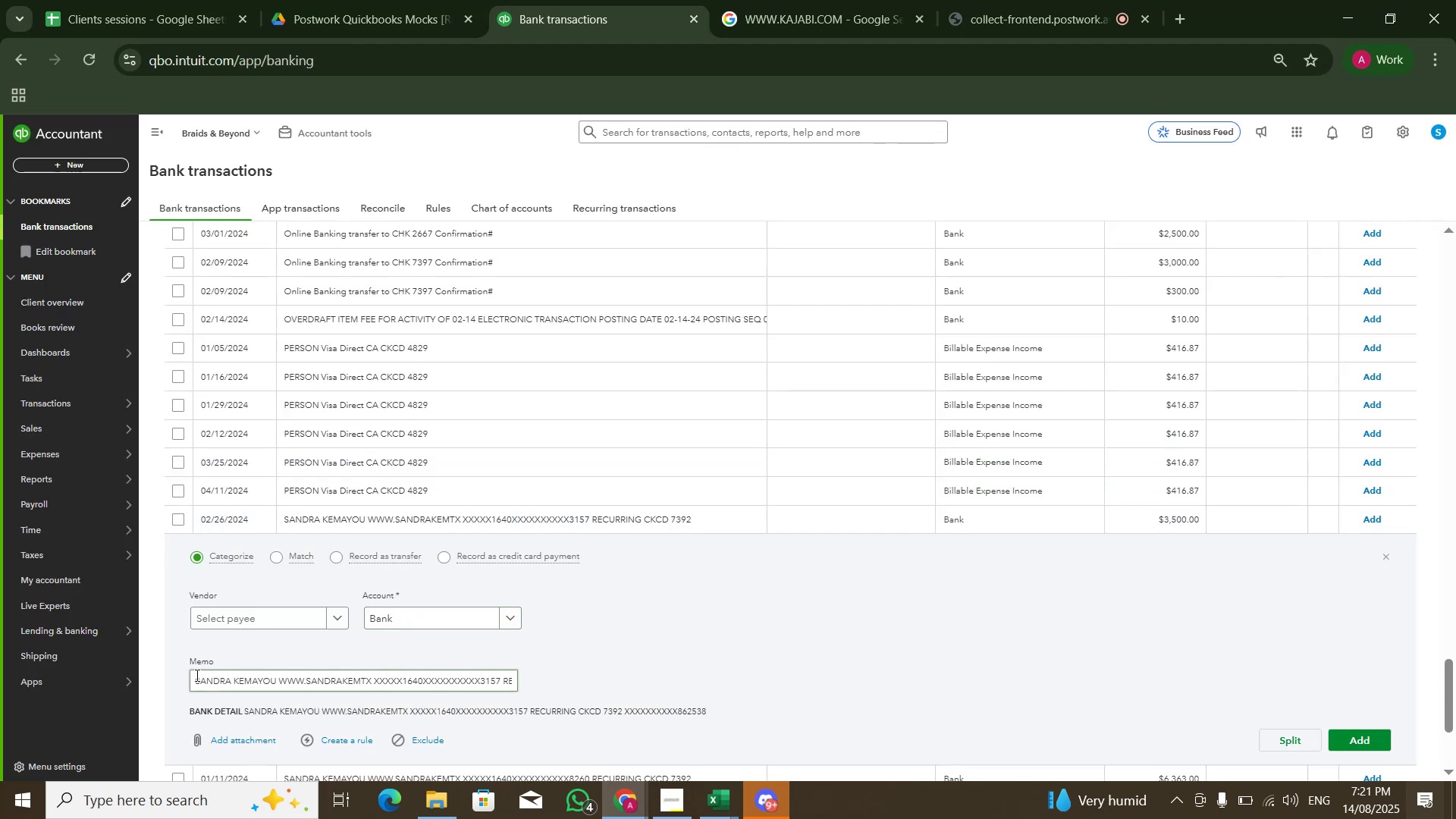 
double_click([251, 679])
 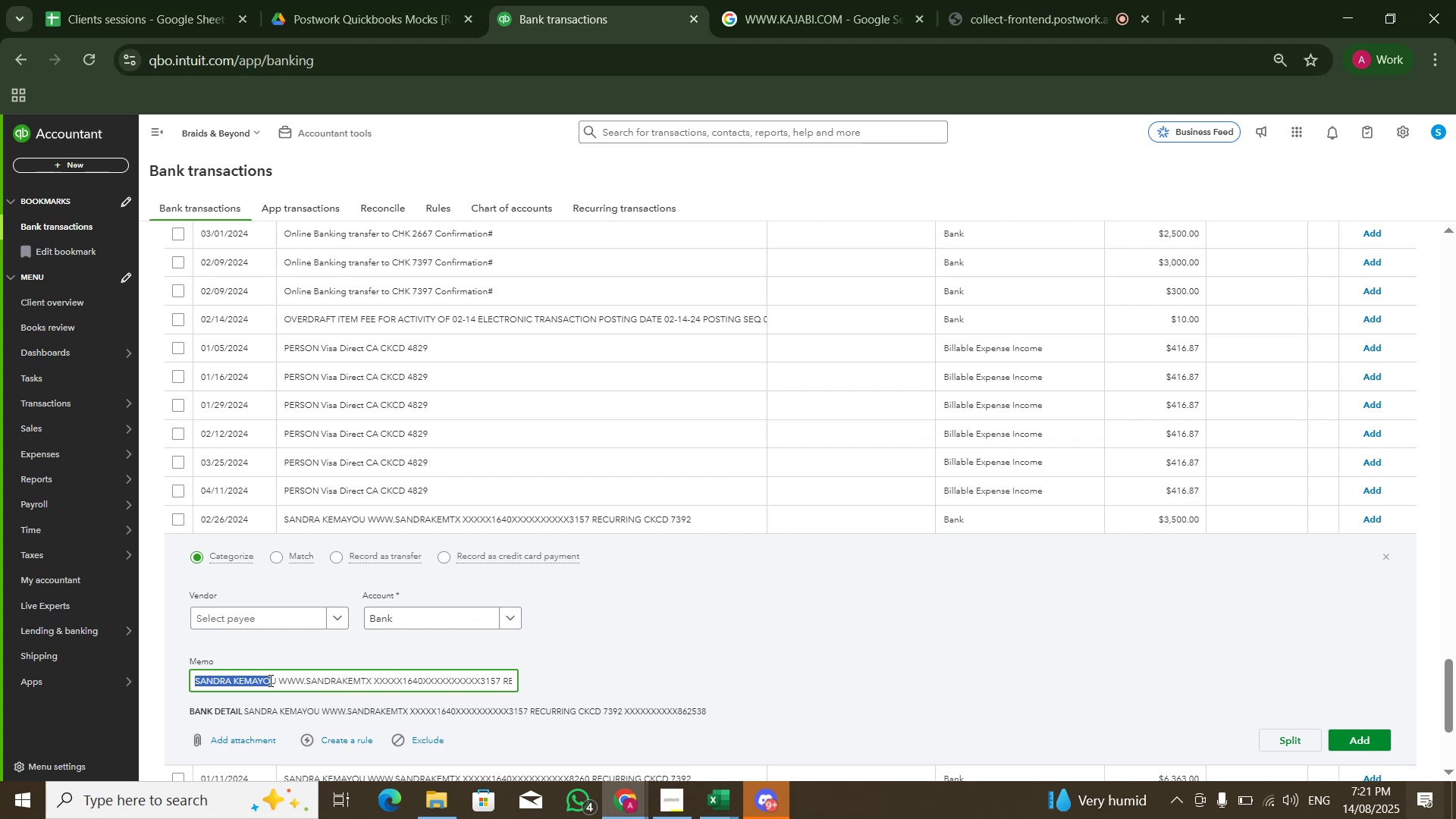 
key(Control+C)
 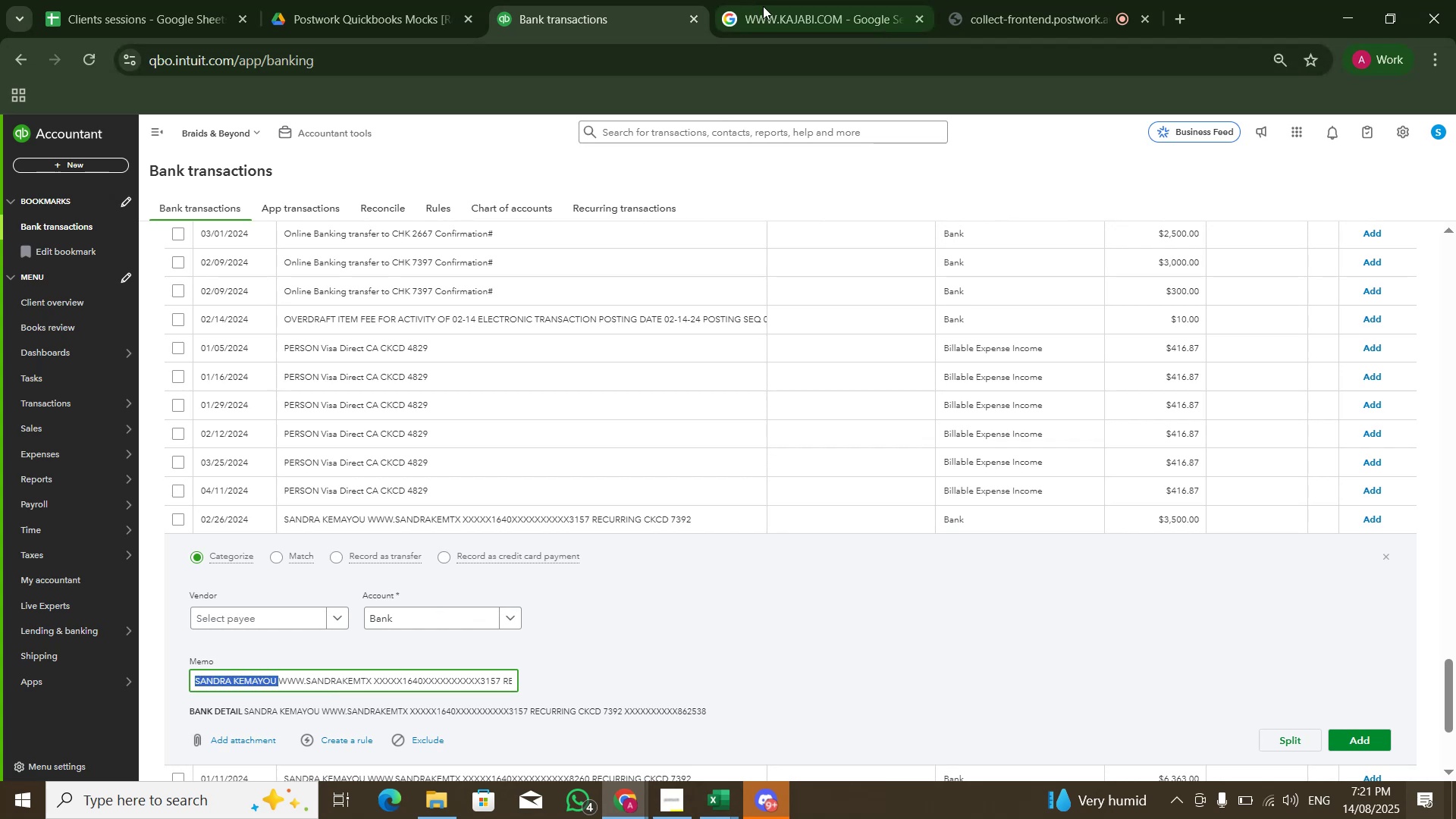 
left_click([763, 6])
 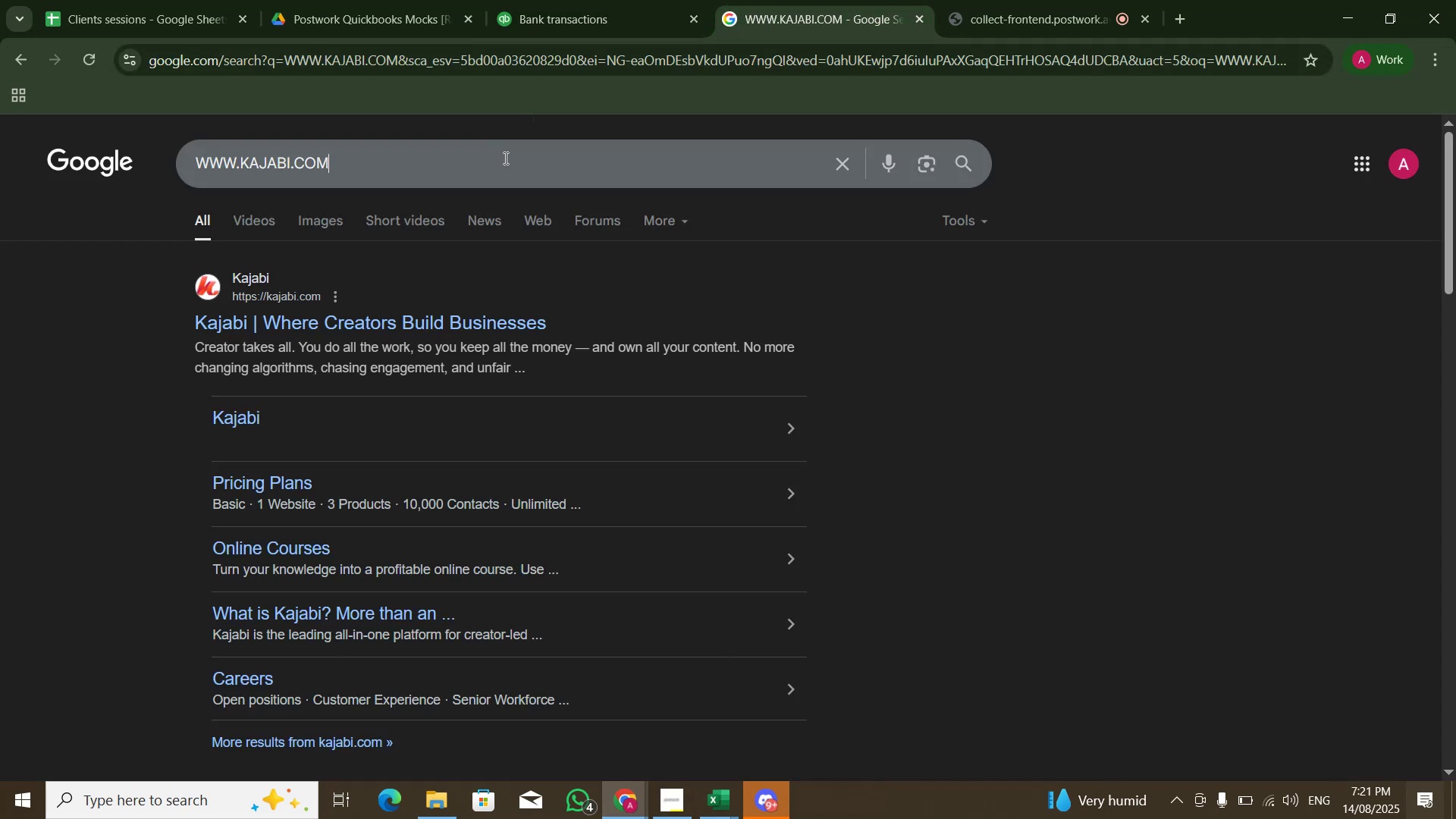 
double_click([504, 158])
 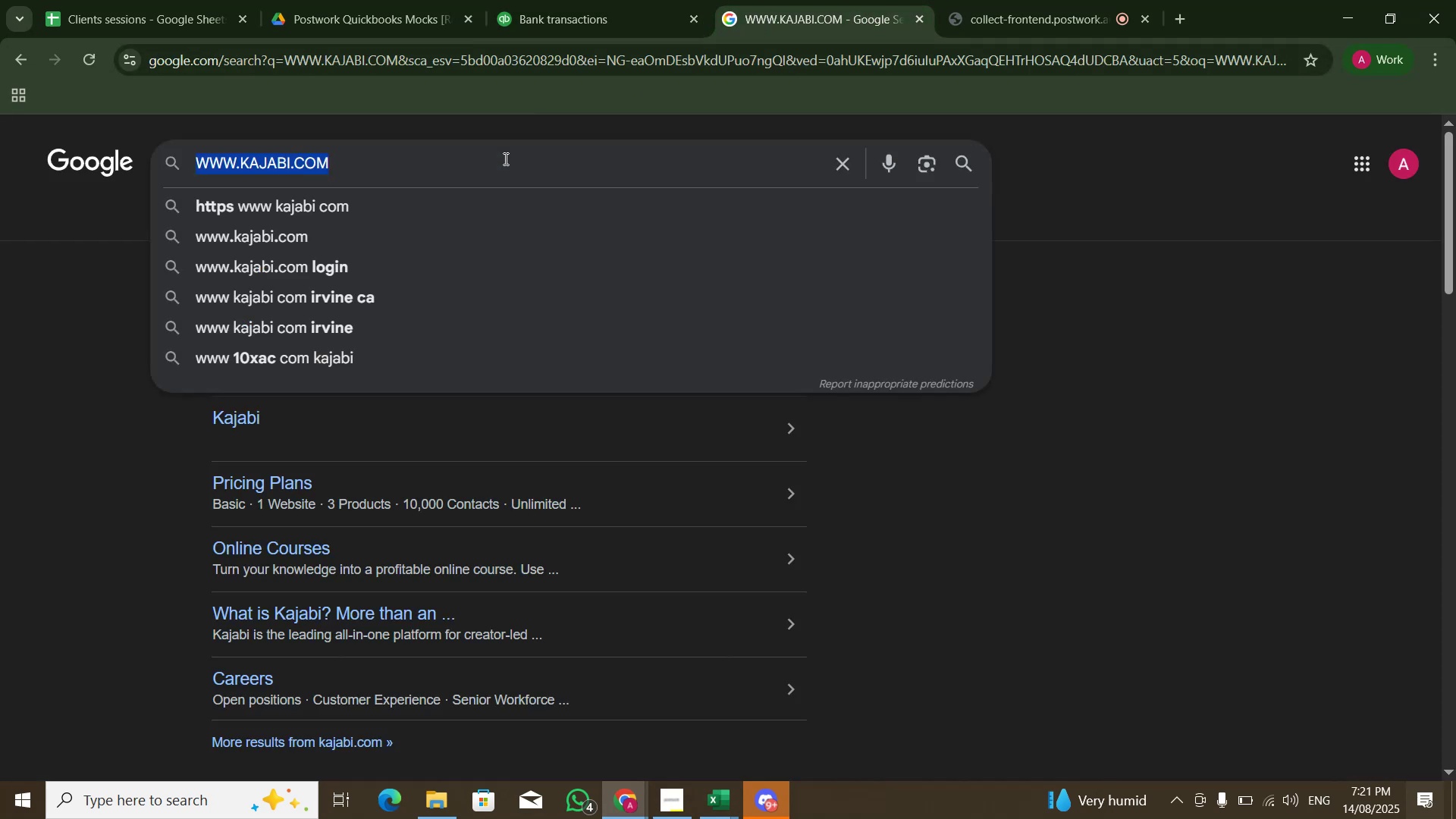 
key(Control+V)
 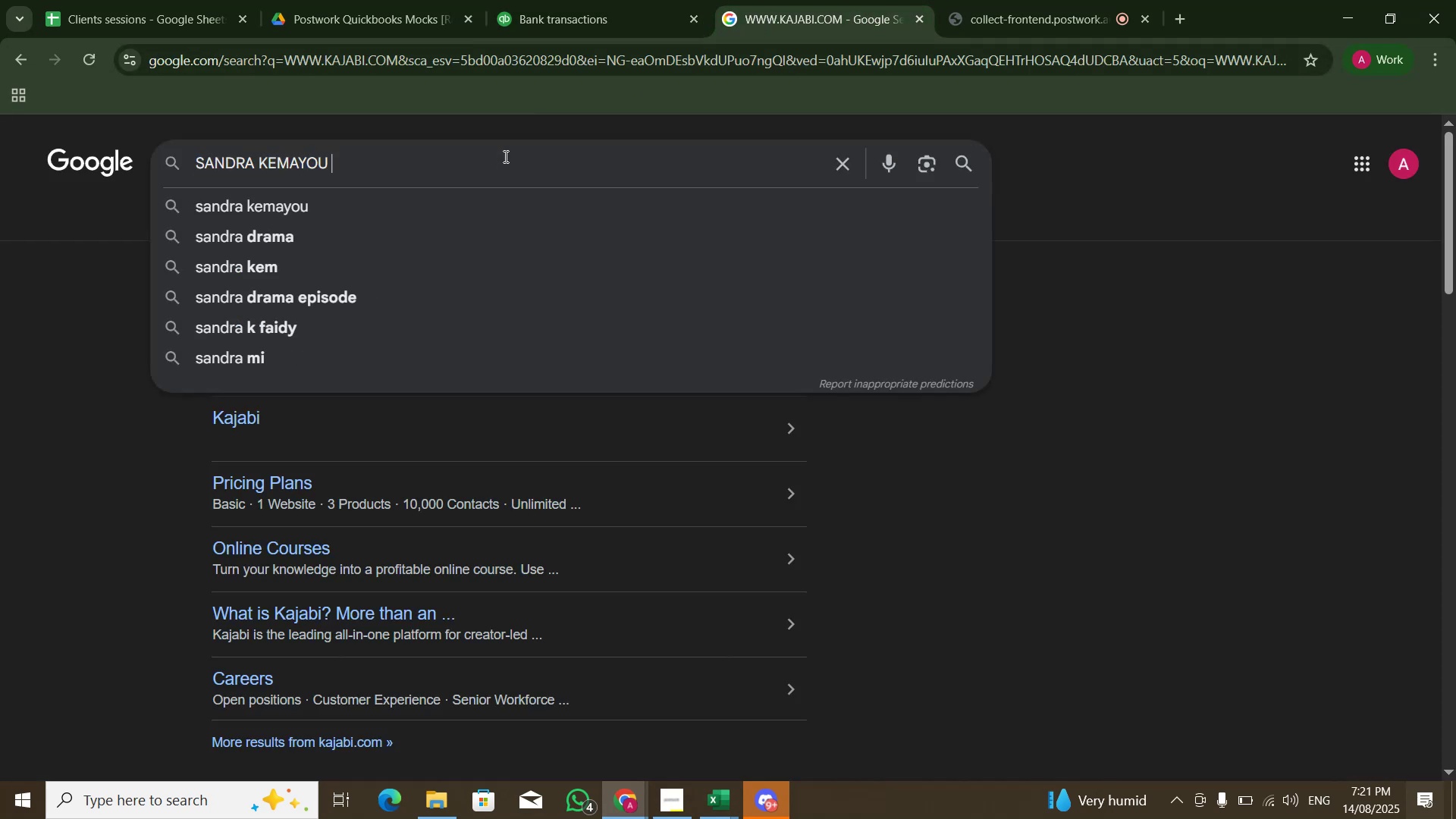 
key(NumpadEnter)
 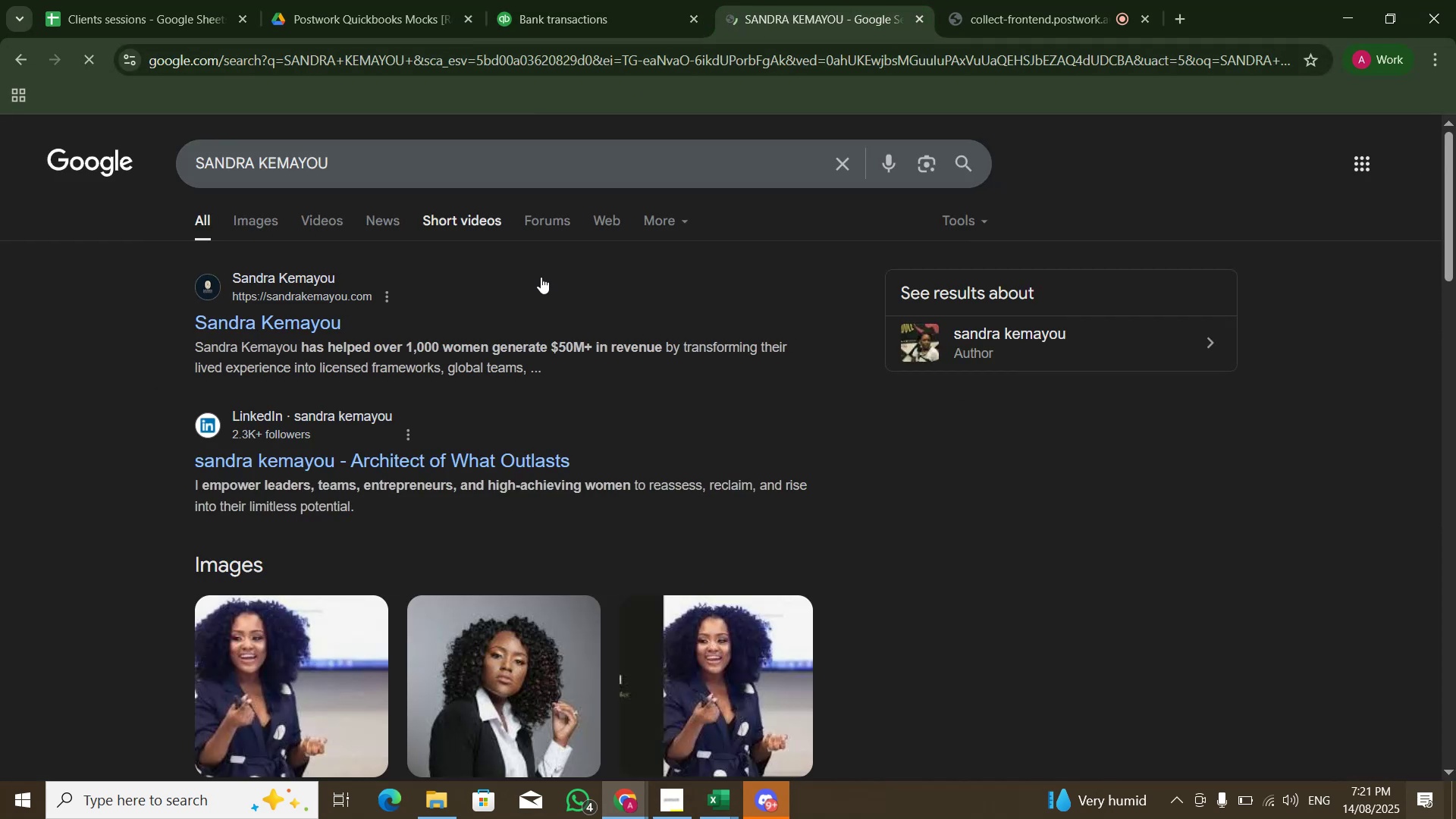 
scroll: coordinate [545, 289], scroll_direction: down, amount: 1.0
 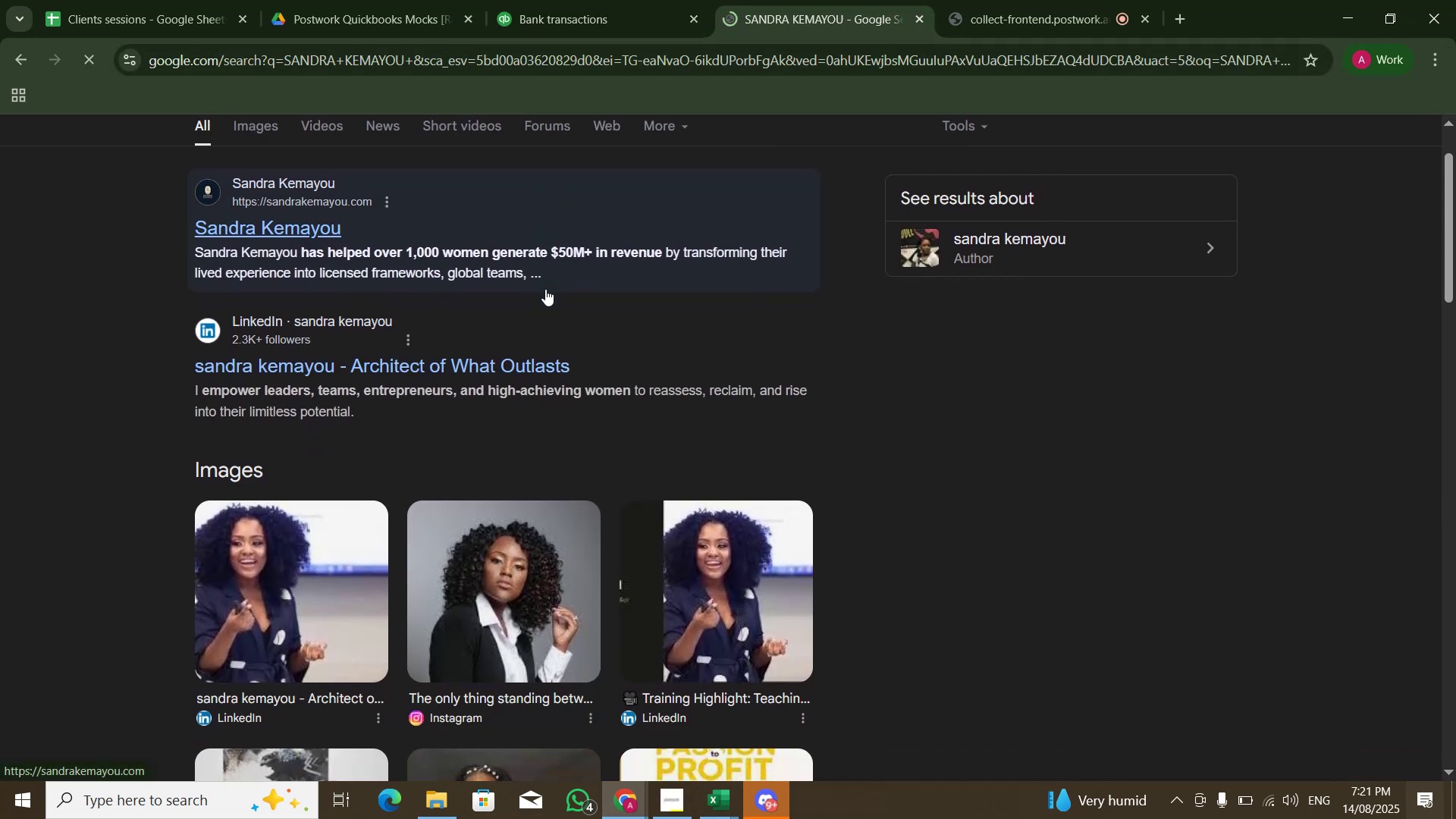 
scroll: coordinate [545, 289], scroll_direction: up, amount: 2.0
 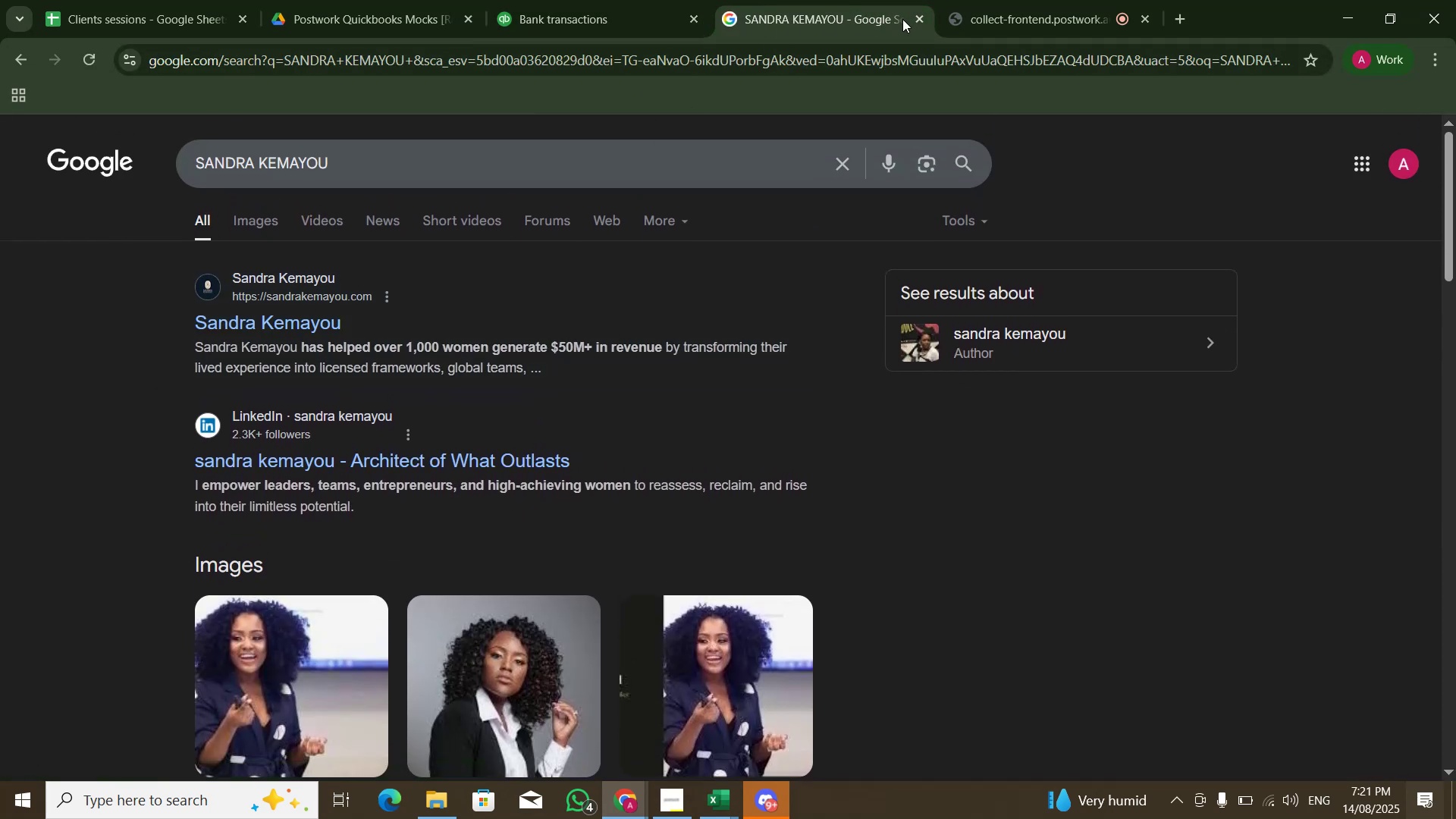 
left_click([921, 17])
 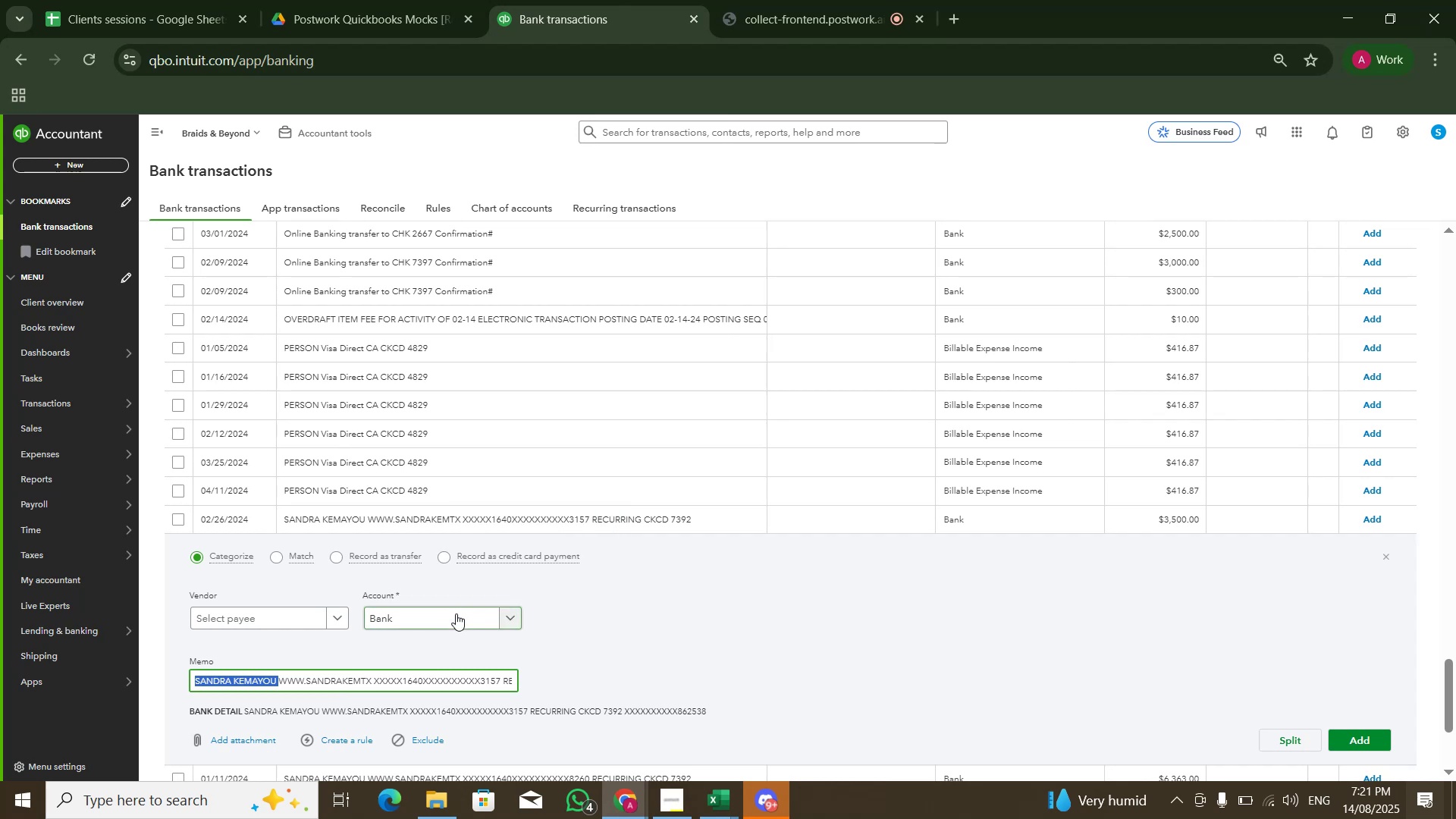 
type(ad)
key(Backspace)
key(Backspace)
key(Backspace)
 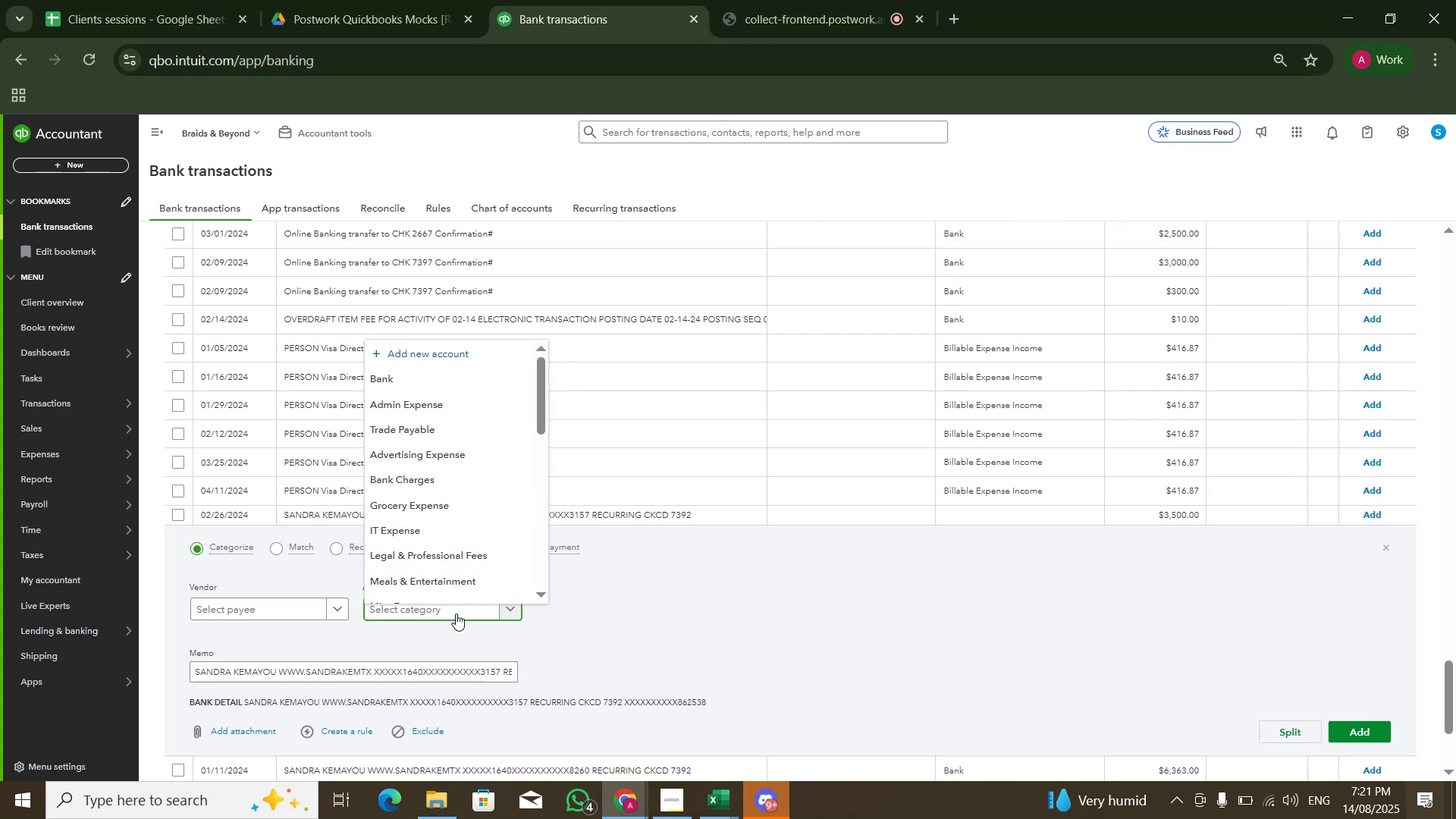 
wait(16.72)
 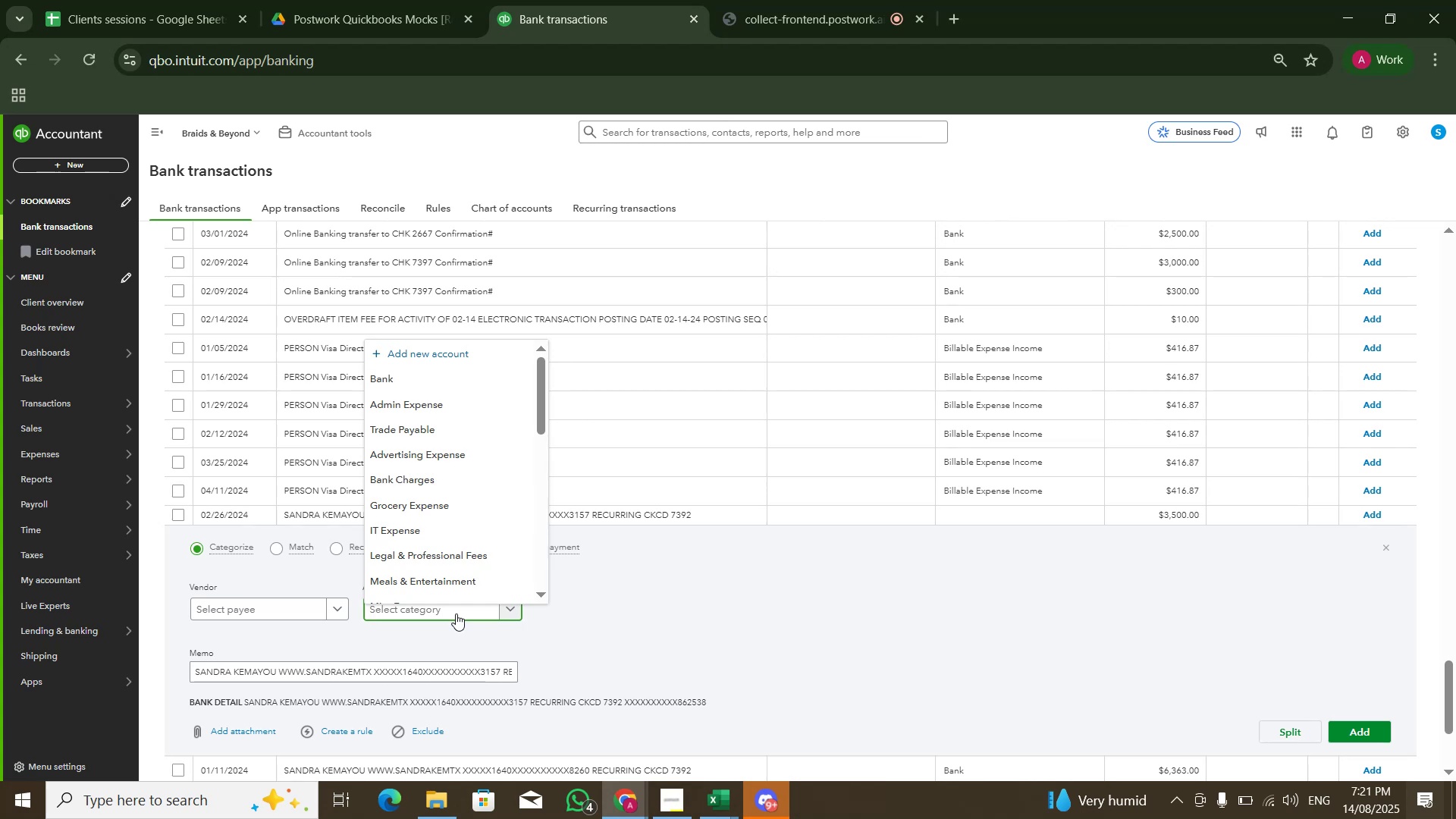 
left_click([457, 614])
 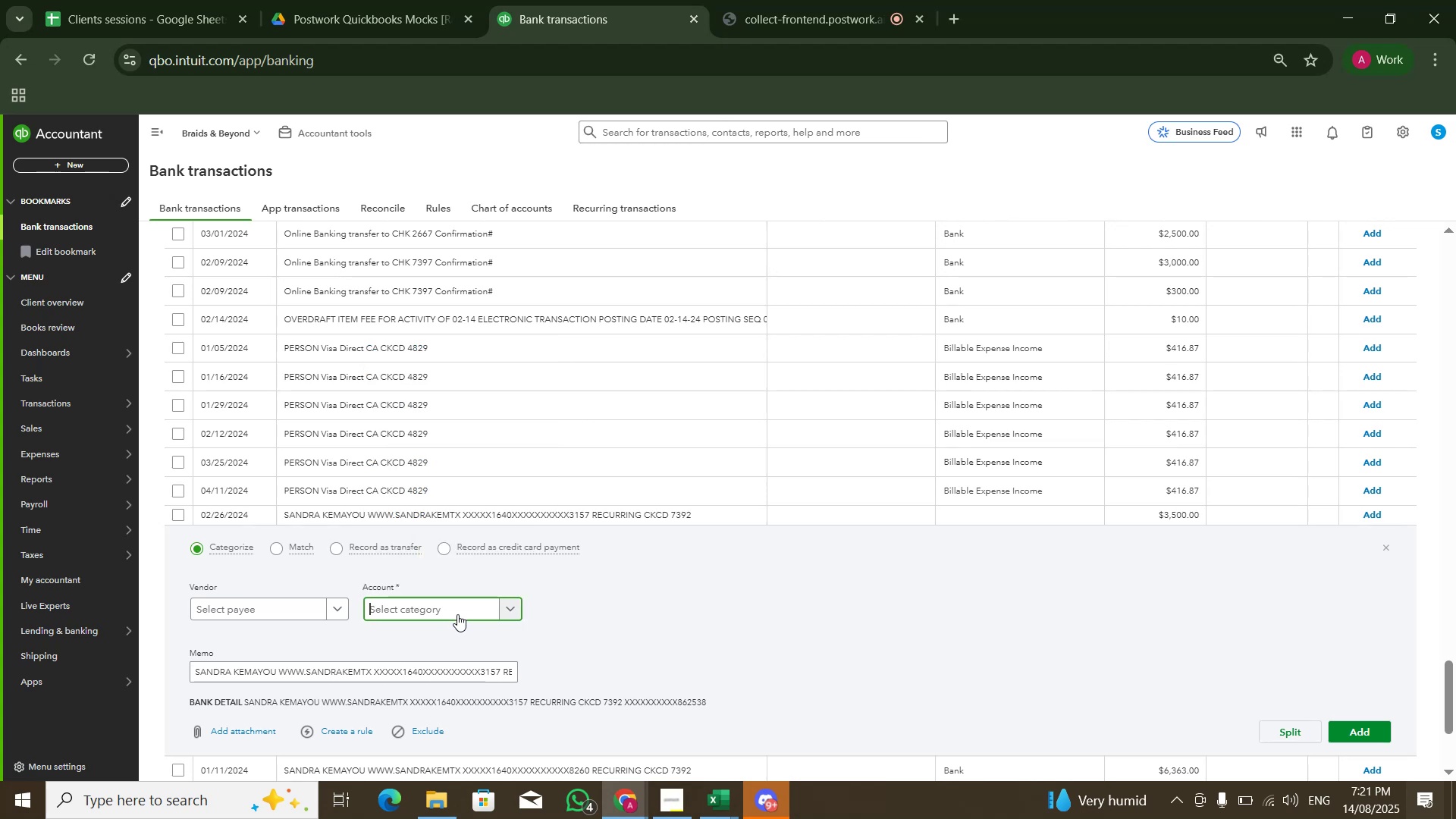 
left_click([457, 614])
 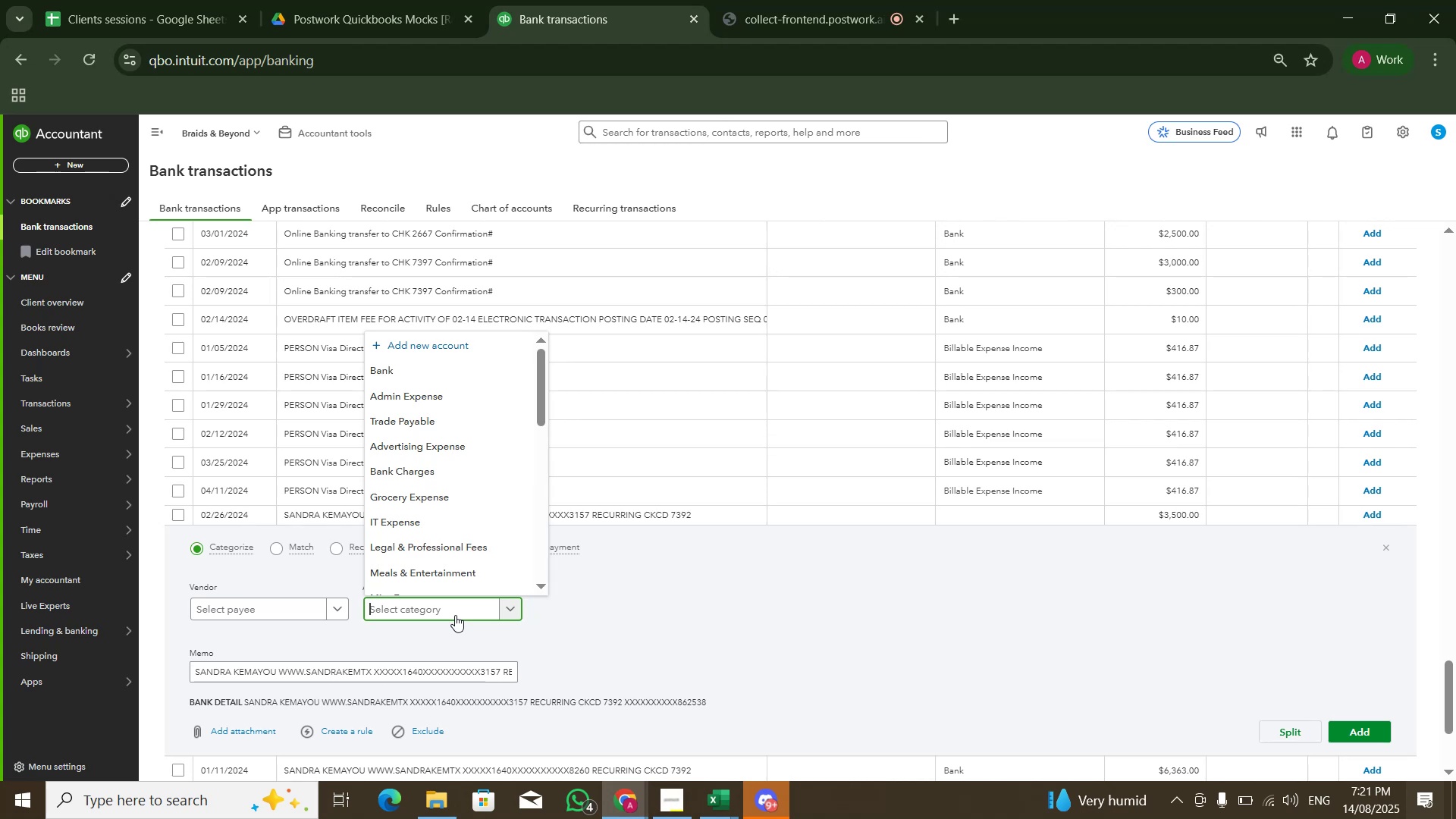 
wait(7.5)
 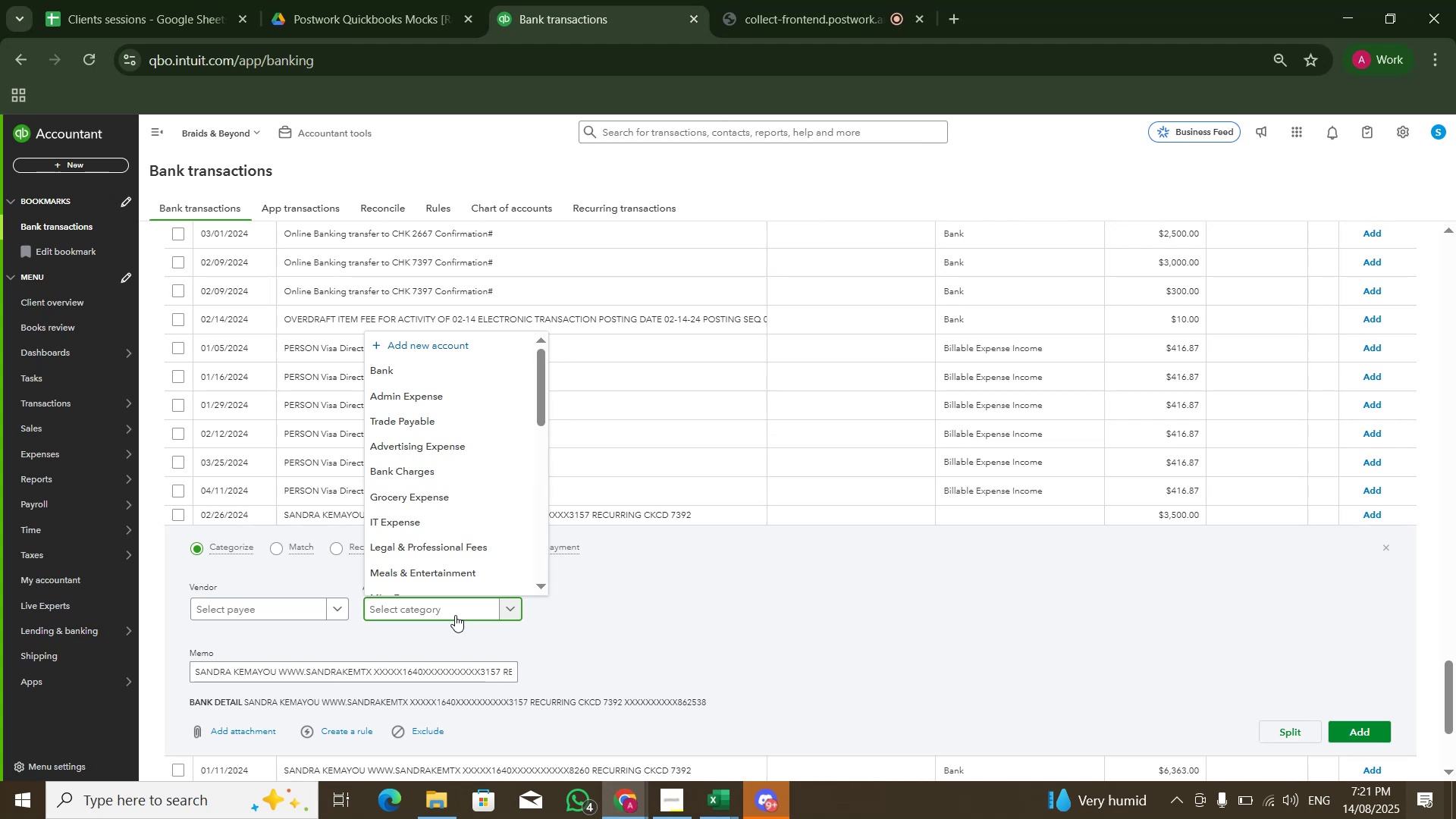 
type(Cost)
 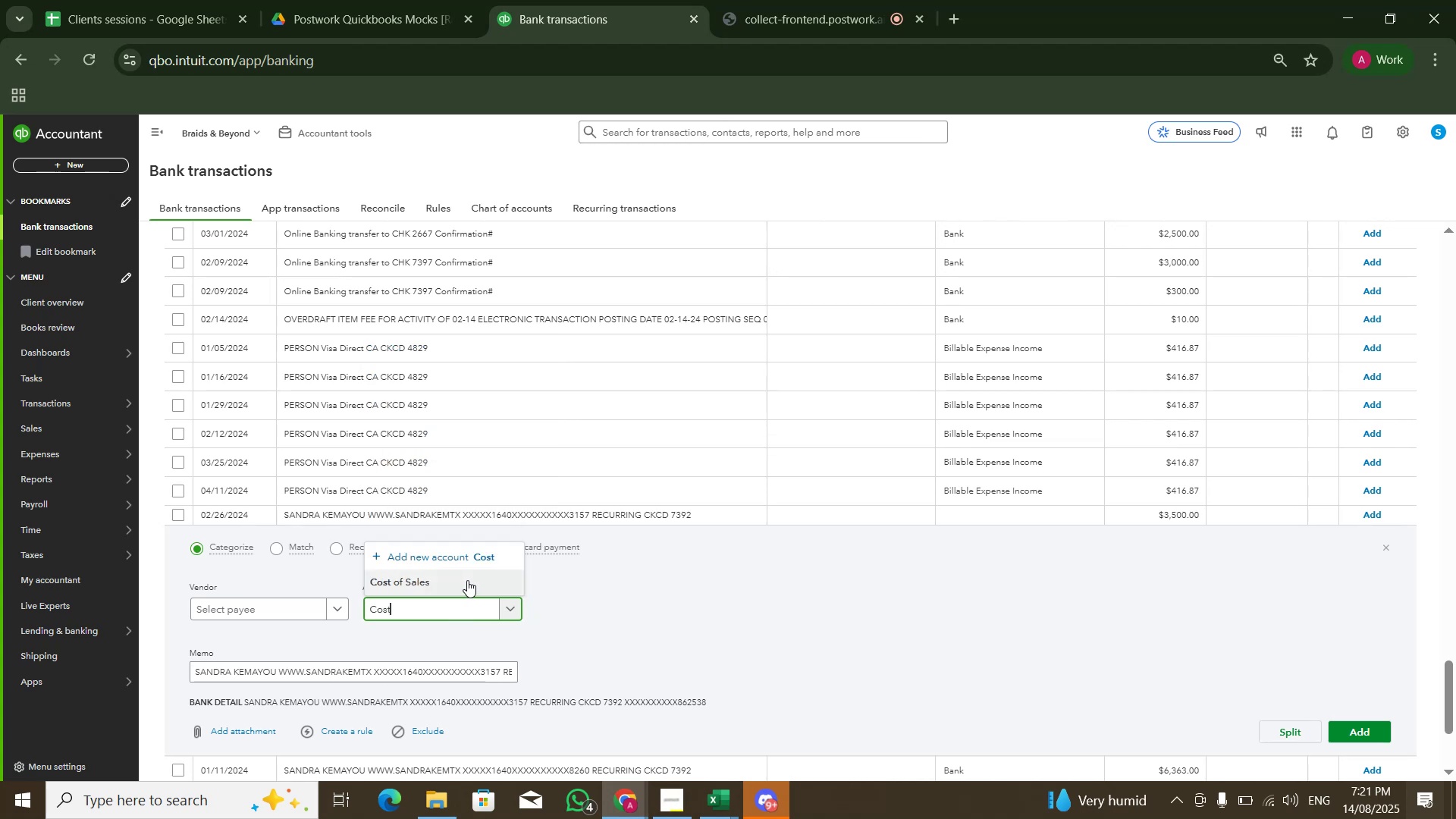 
double_click([1180, 686])
 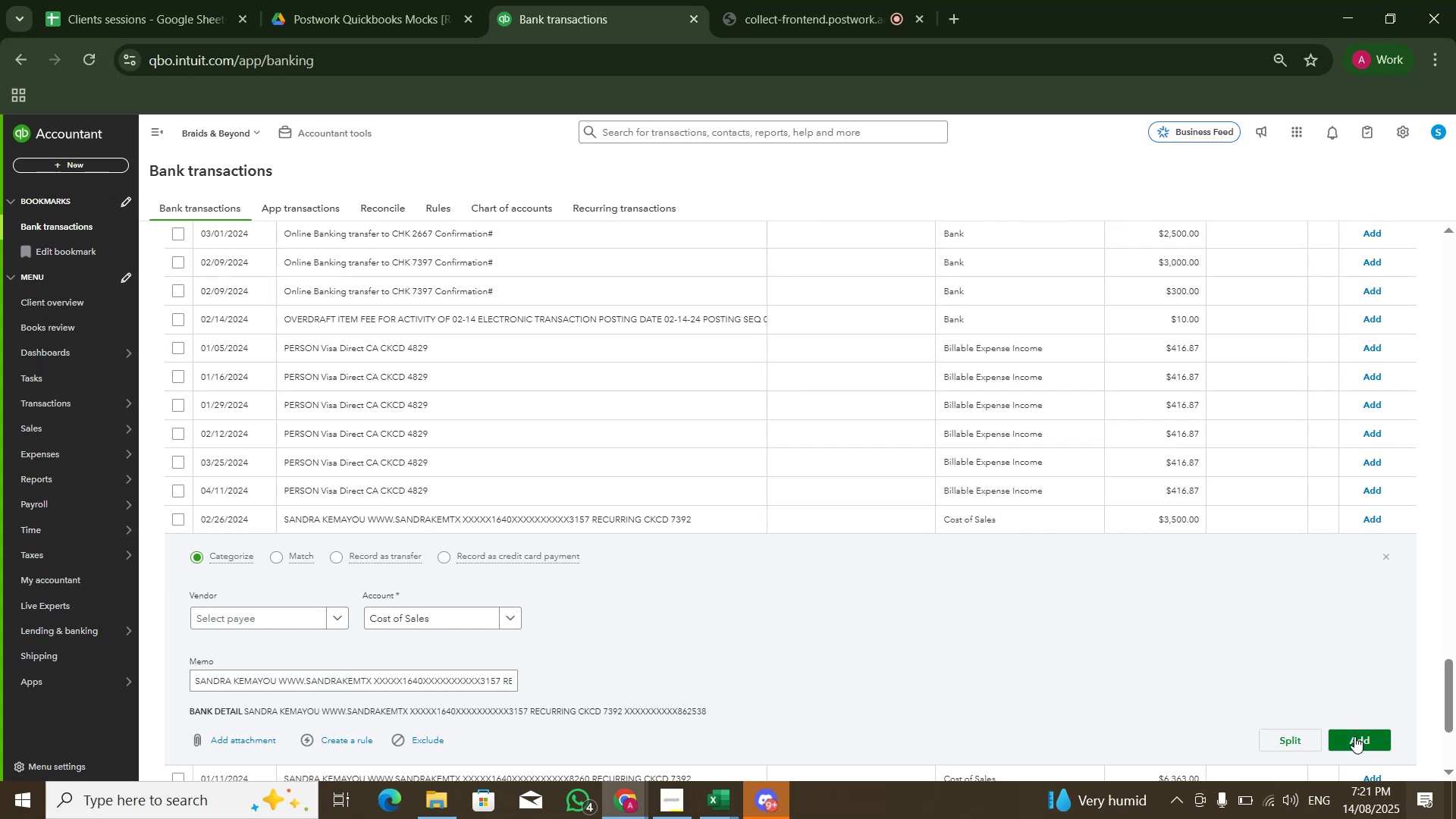 
left_click([1354, 736])
 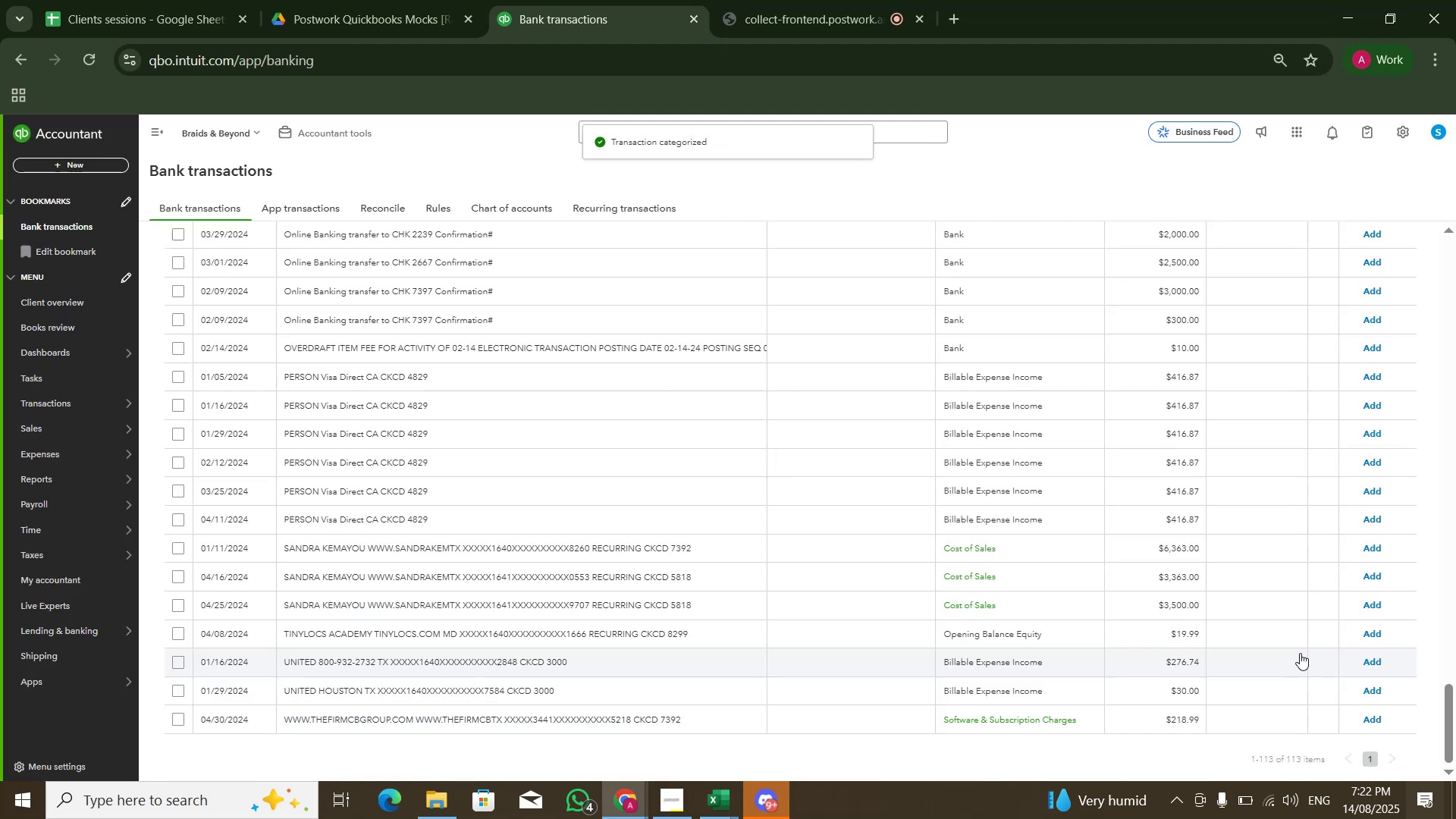 
left_click([654, 548])
 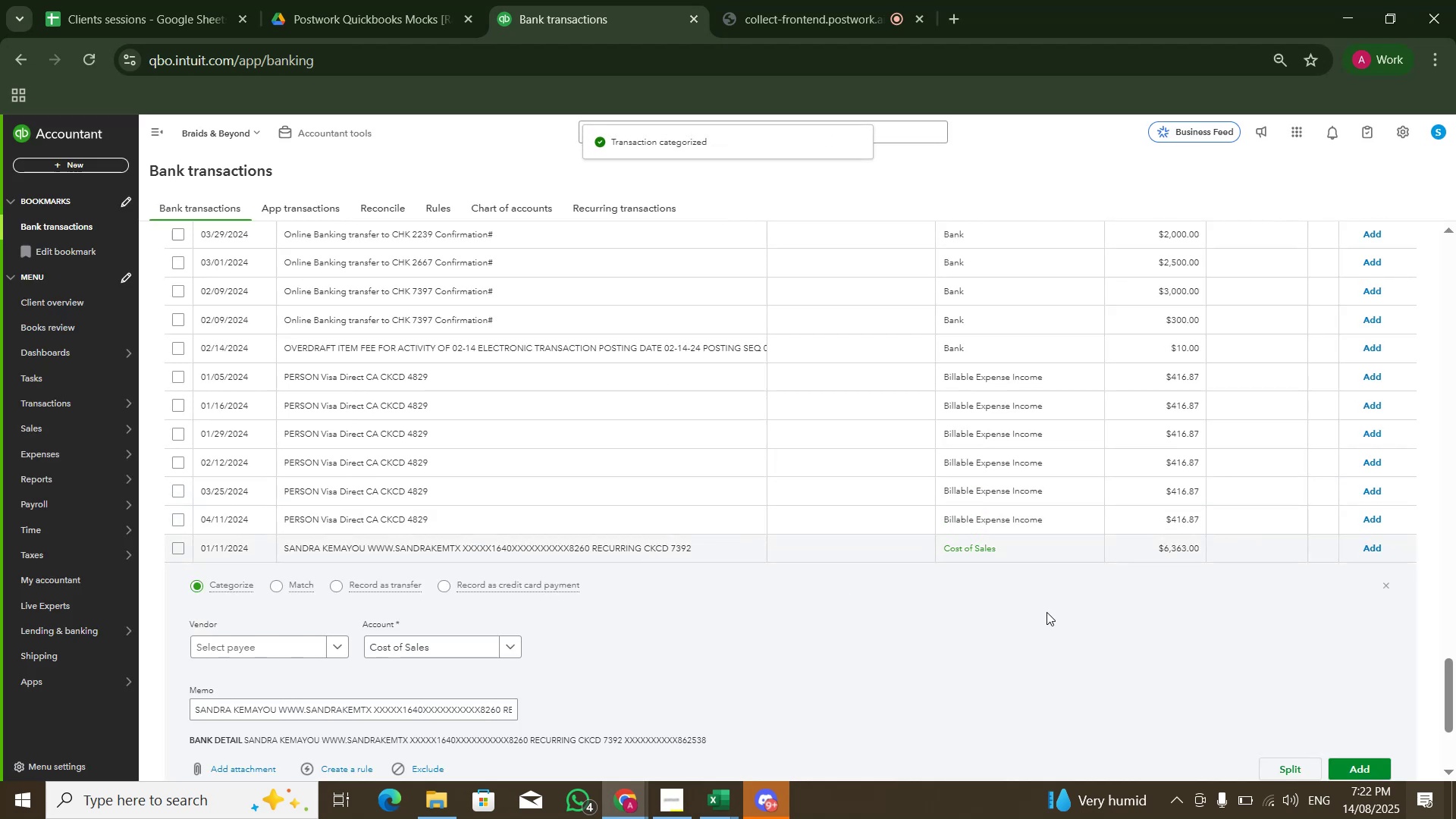 
scroll: coordinate [1141, 592], scroll_direction: down, amount: 3.0
 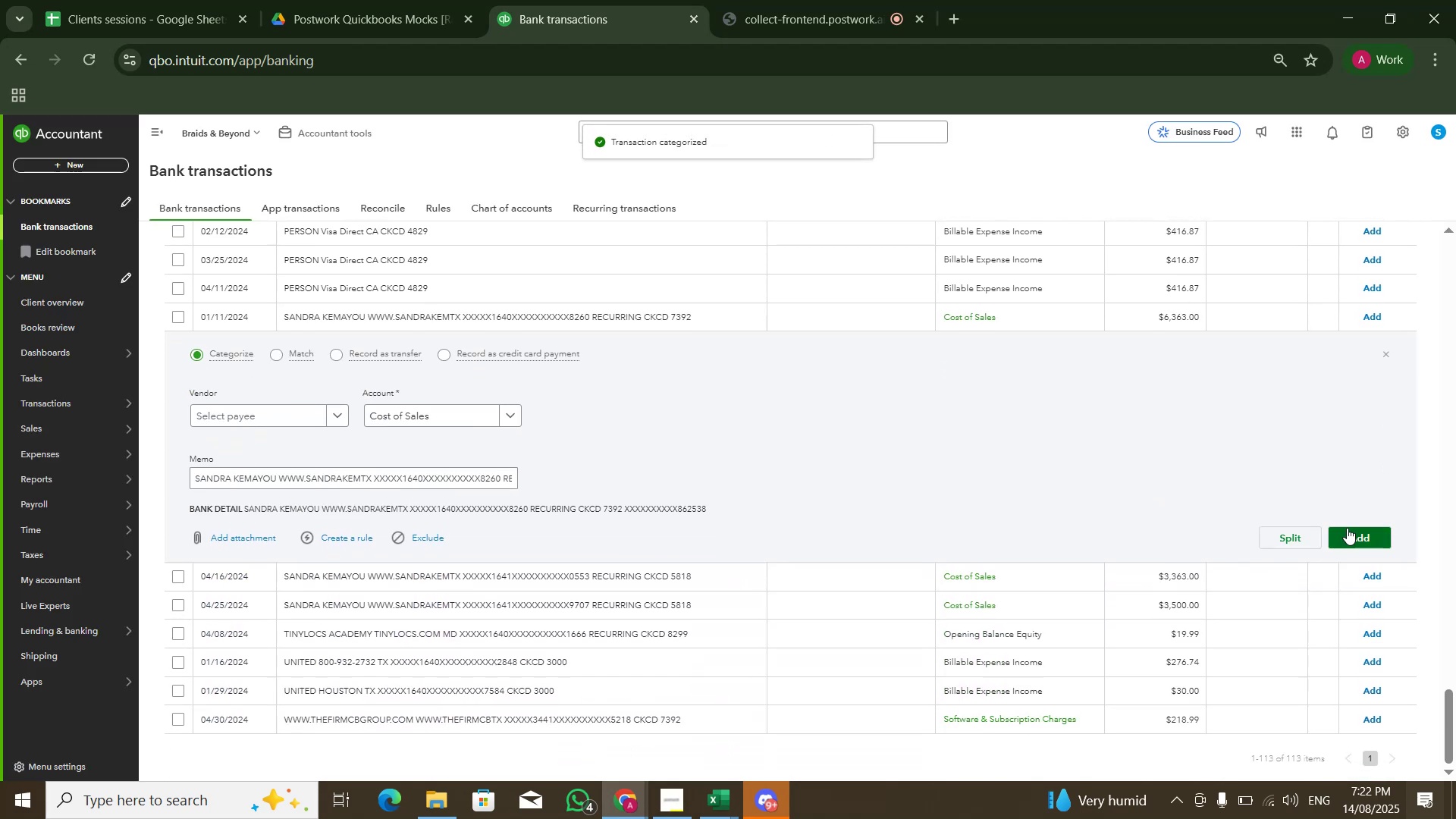 
left_click([1349, 529])
 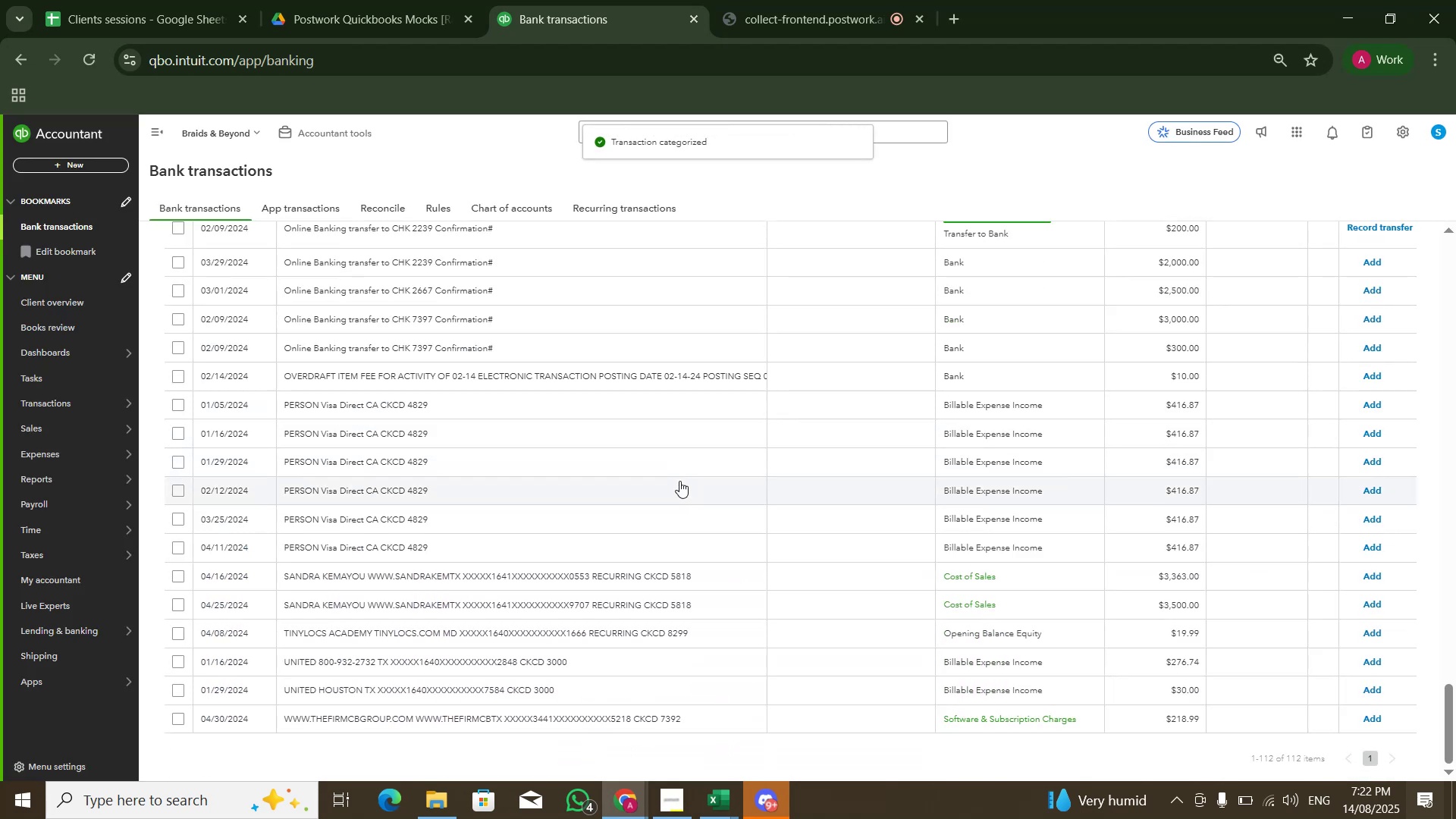 
left_click([653, 574])
 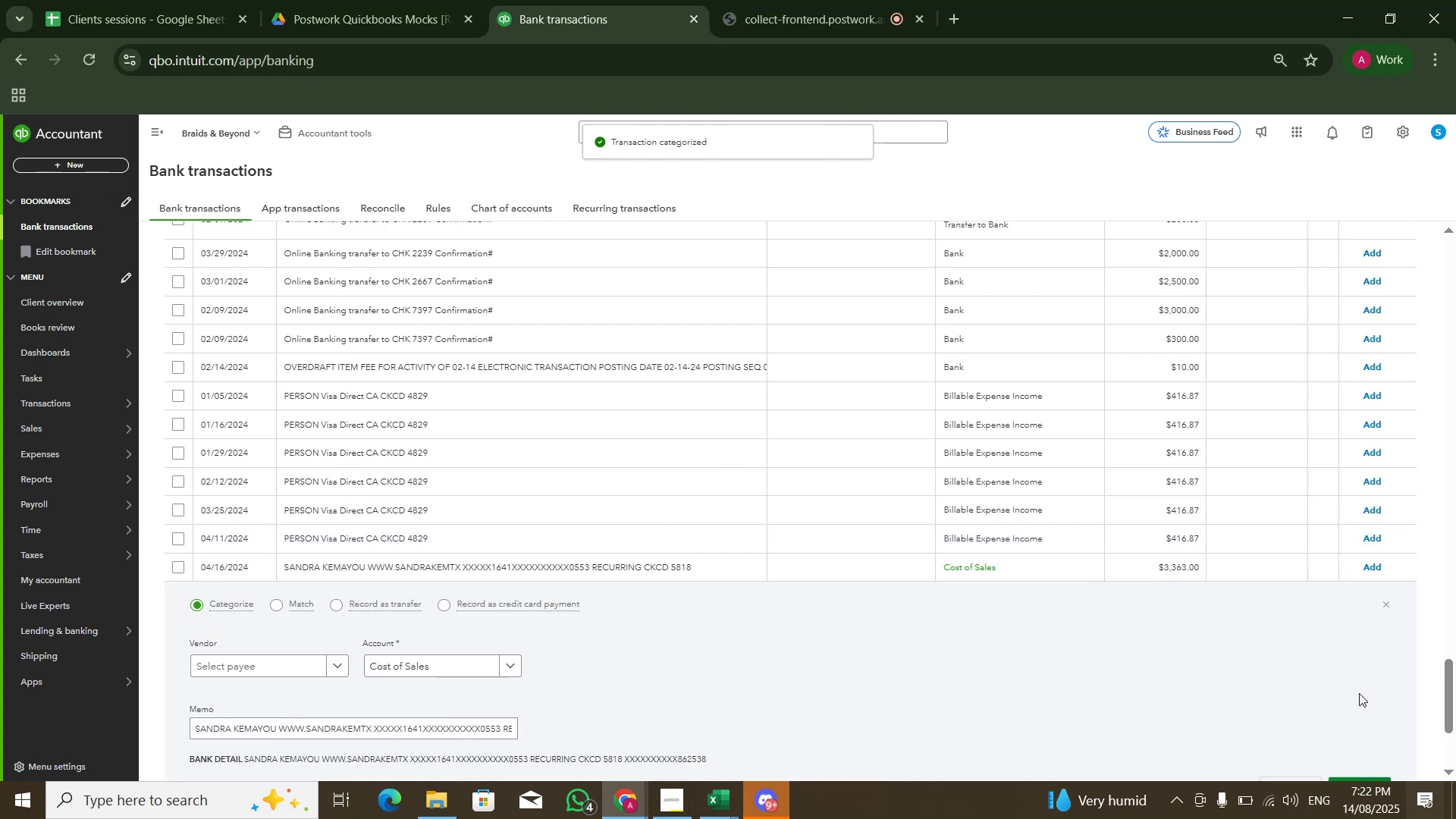 
scroll: coordinate [1358, 695], scroll_direction: down, amount: 3.0
 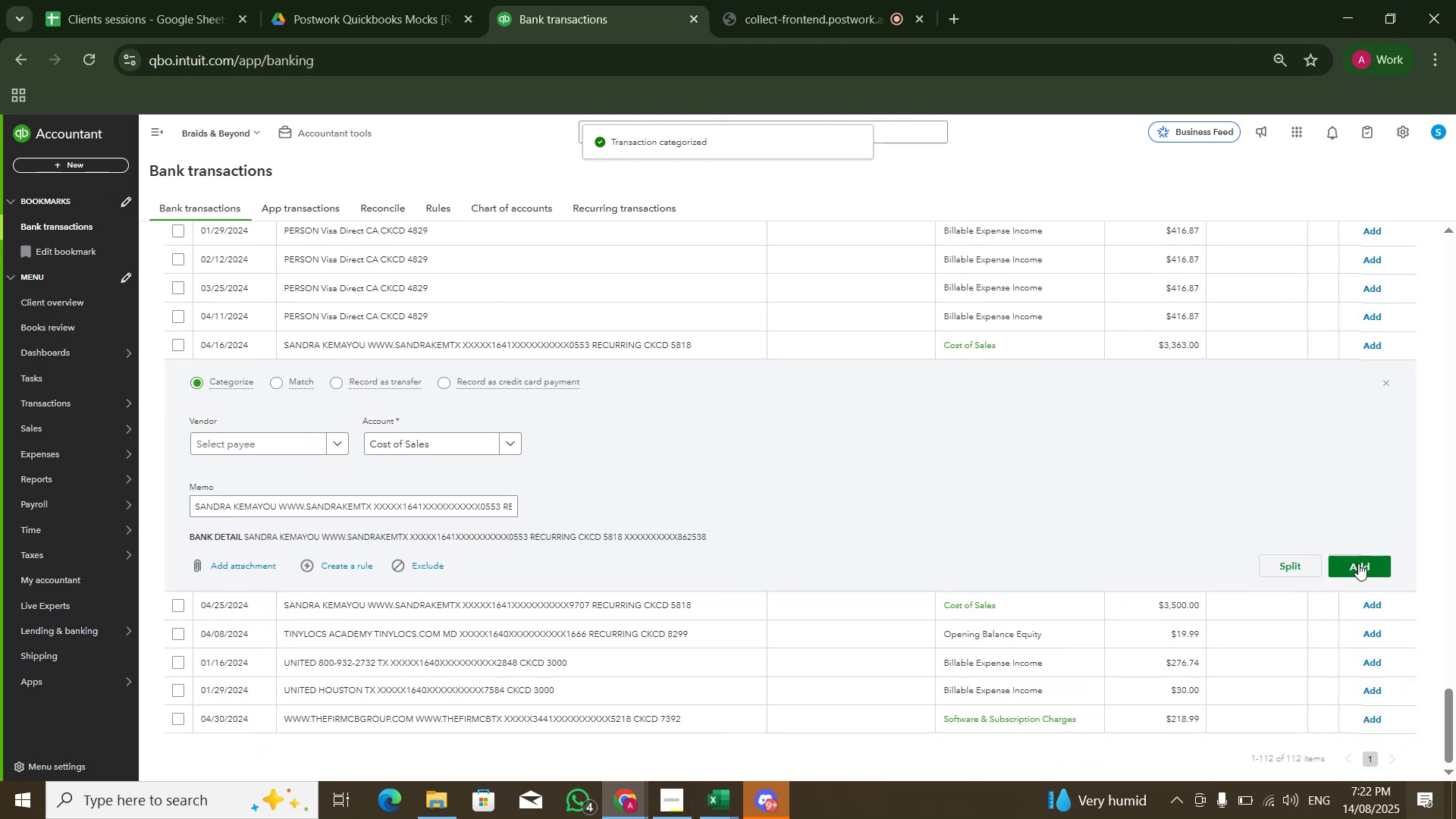 
left_click([1358, 563])
 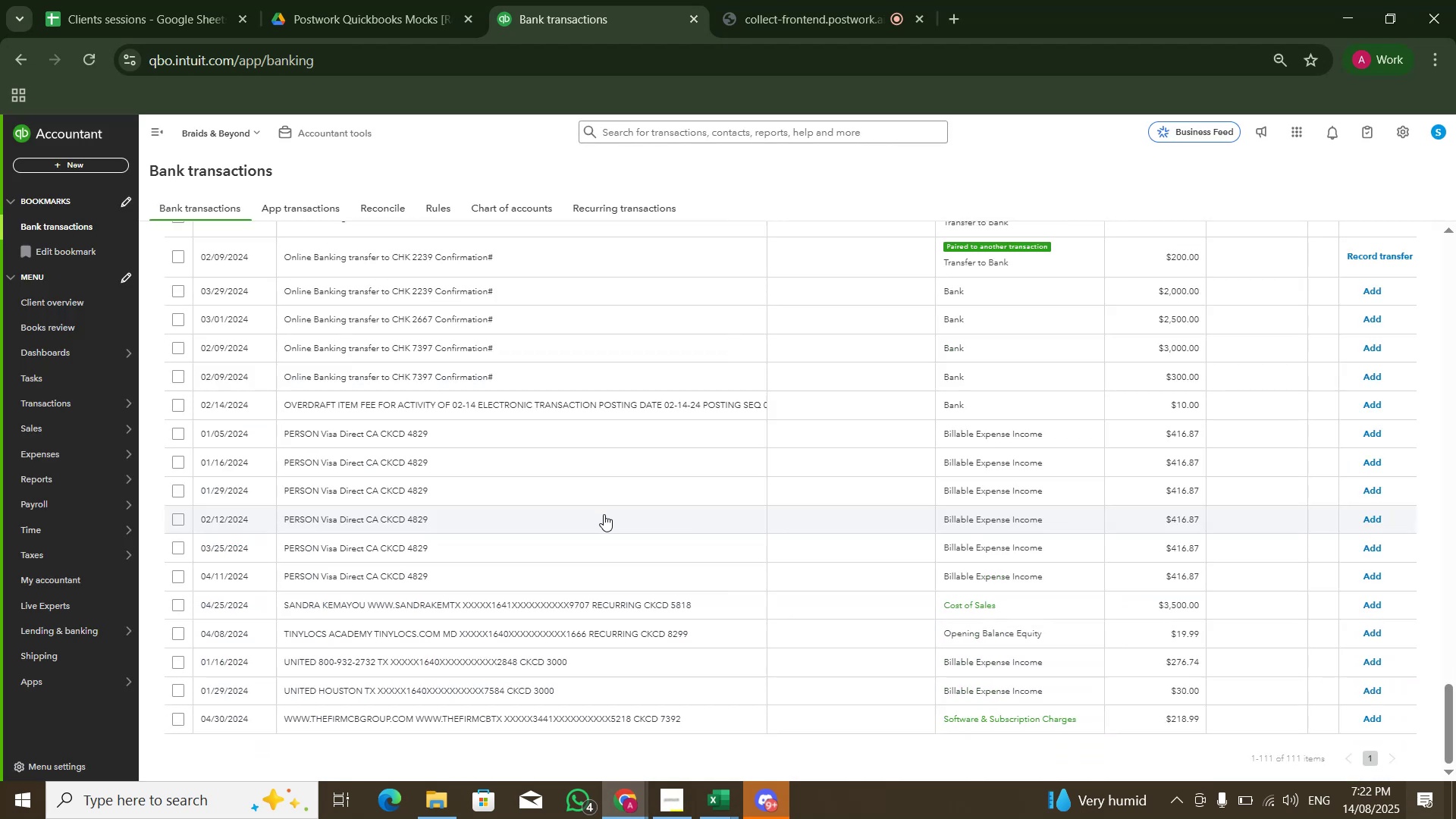 
left_click([474, 601])
 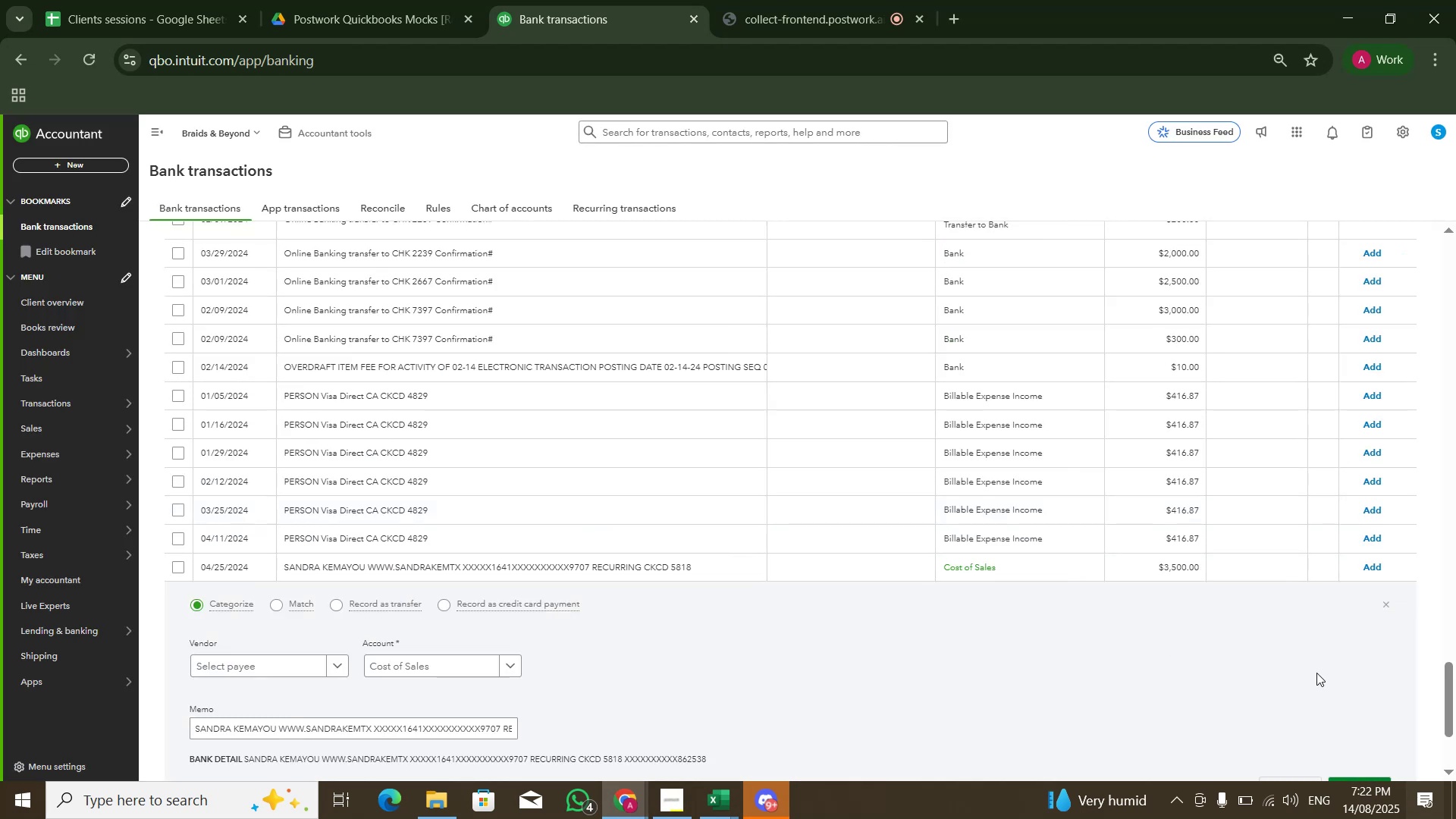 
scroll: coordinate [1339, 679], scroll_direction: down, amount: 3.0
 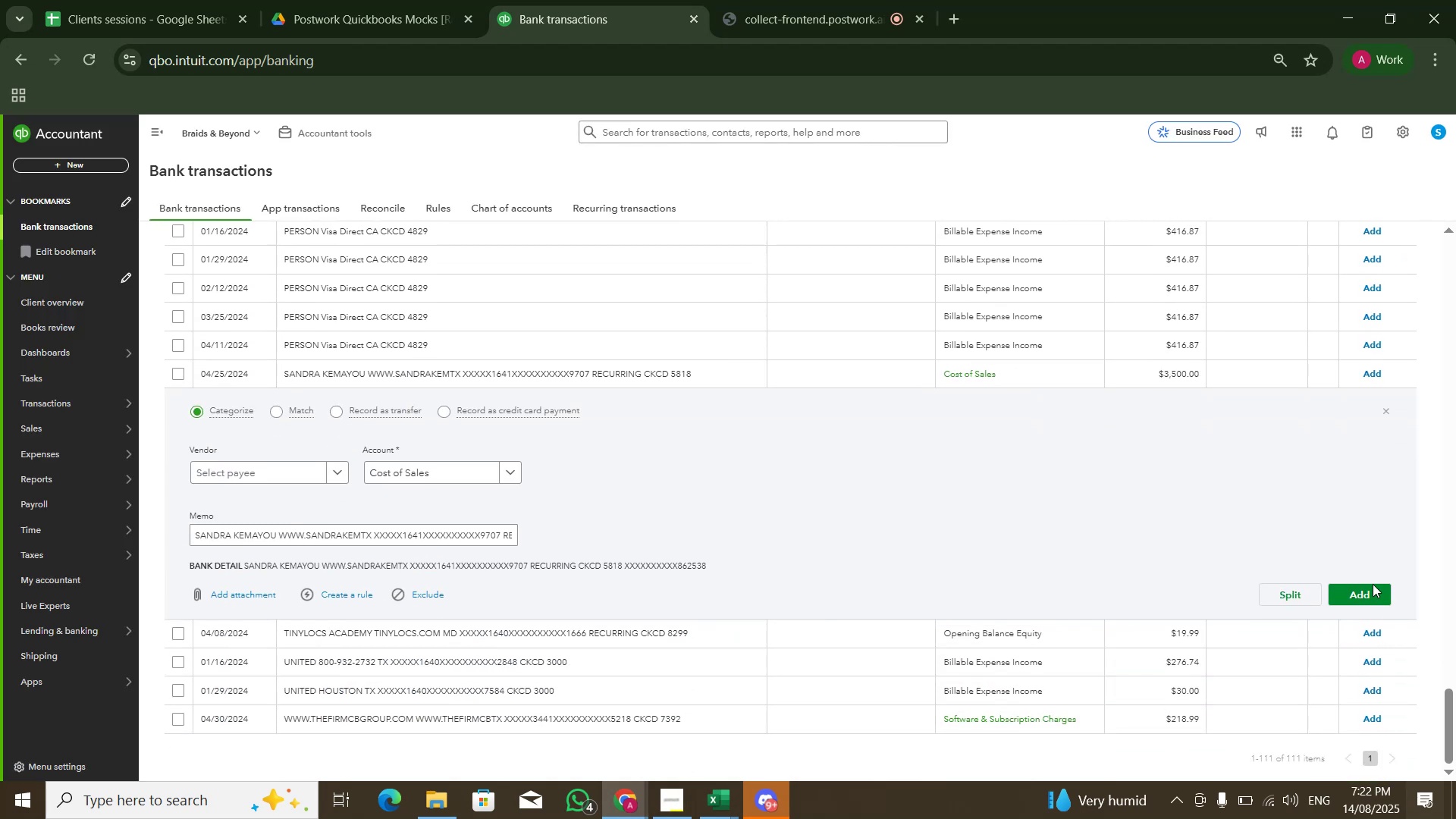 
left_click([1371, 588])
 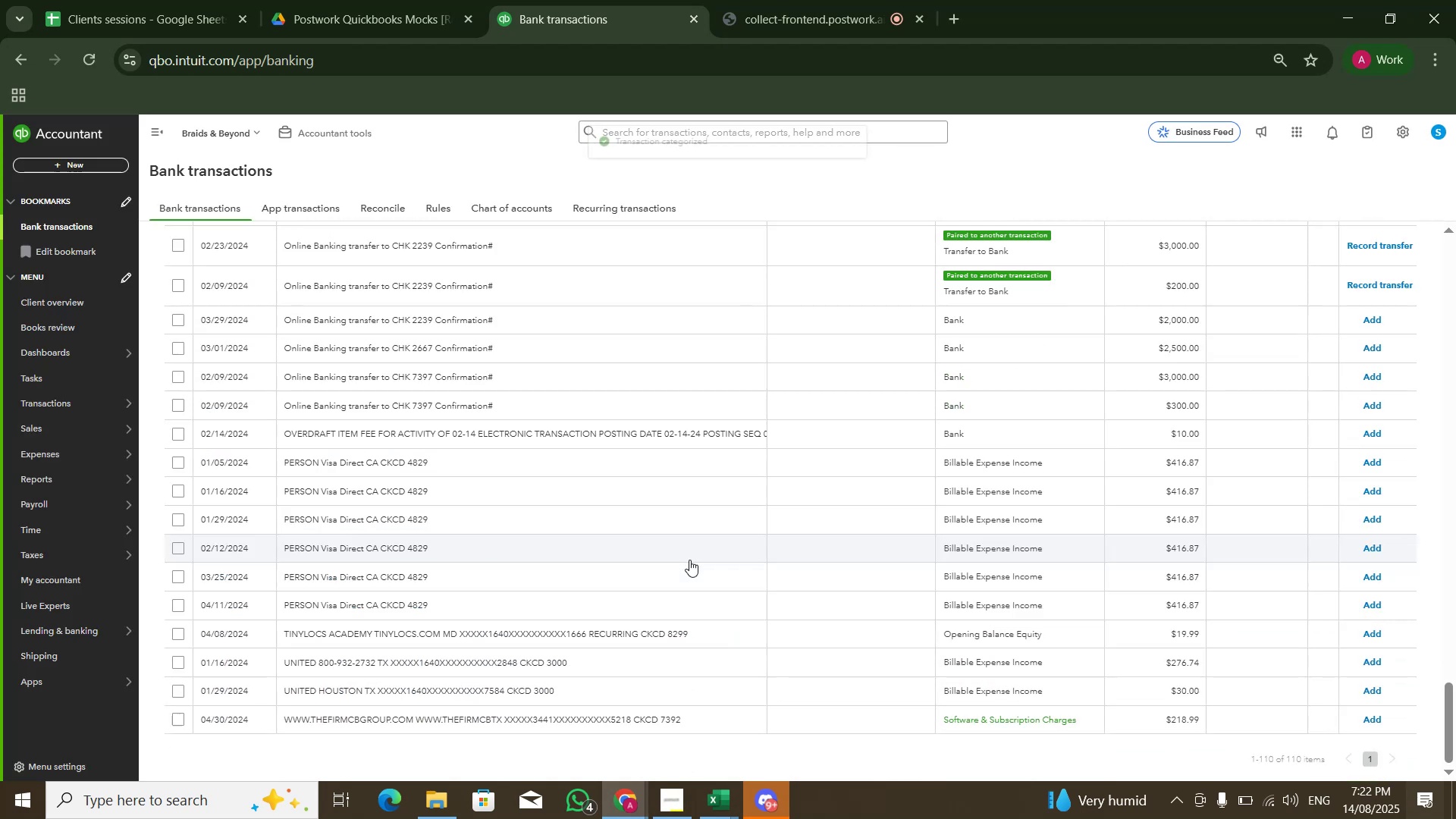 
scroll: coordinate [678, 506], scroll_direction: up, amount: 15.0
 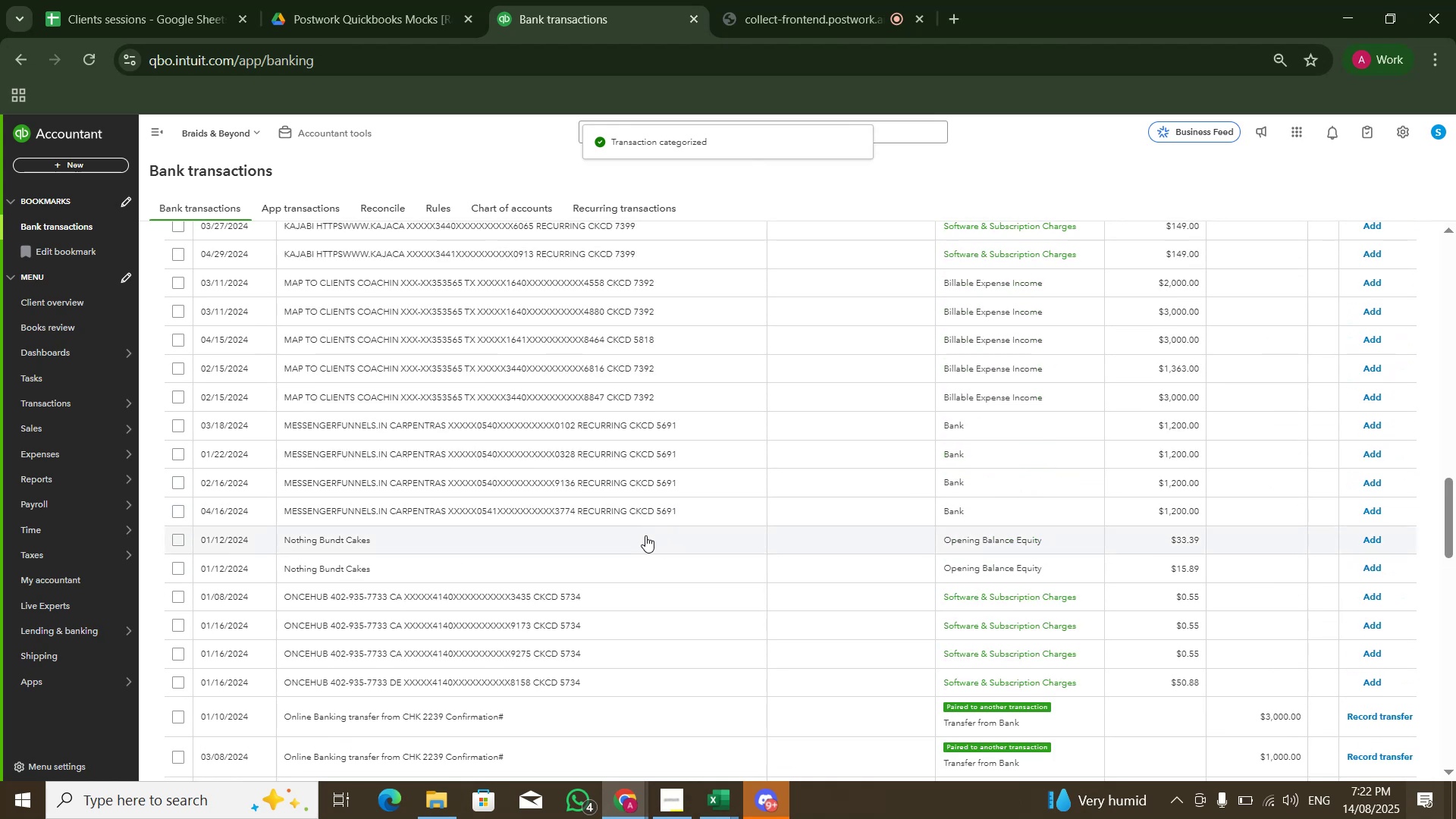 
left_click([639, 540])
 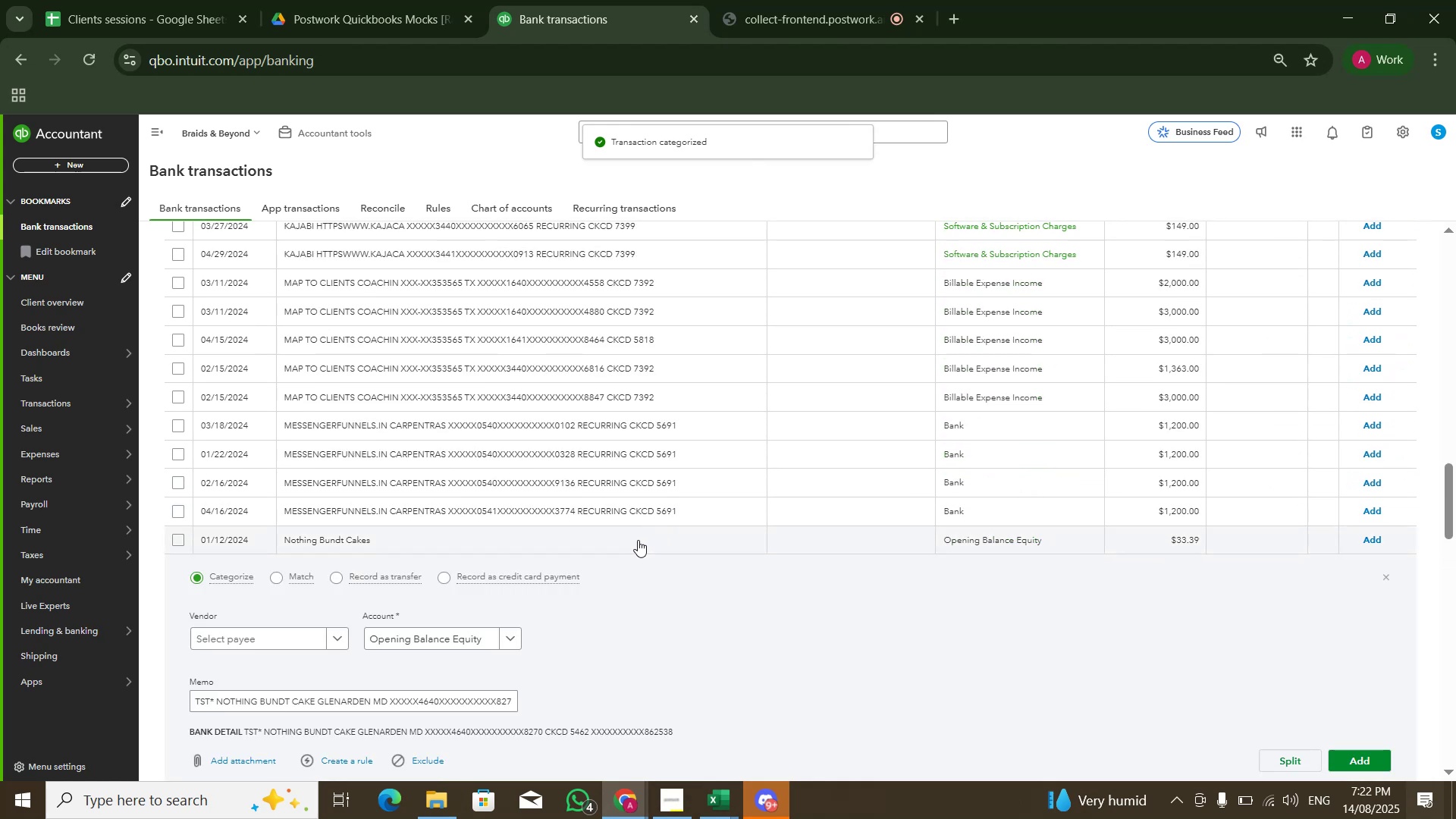 
left_click([638, 540])
 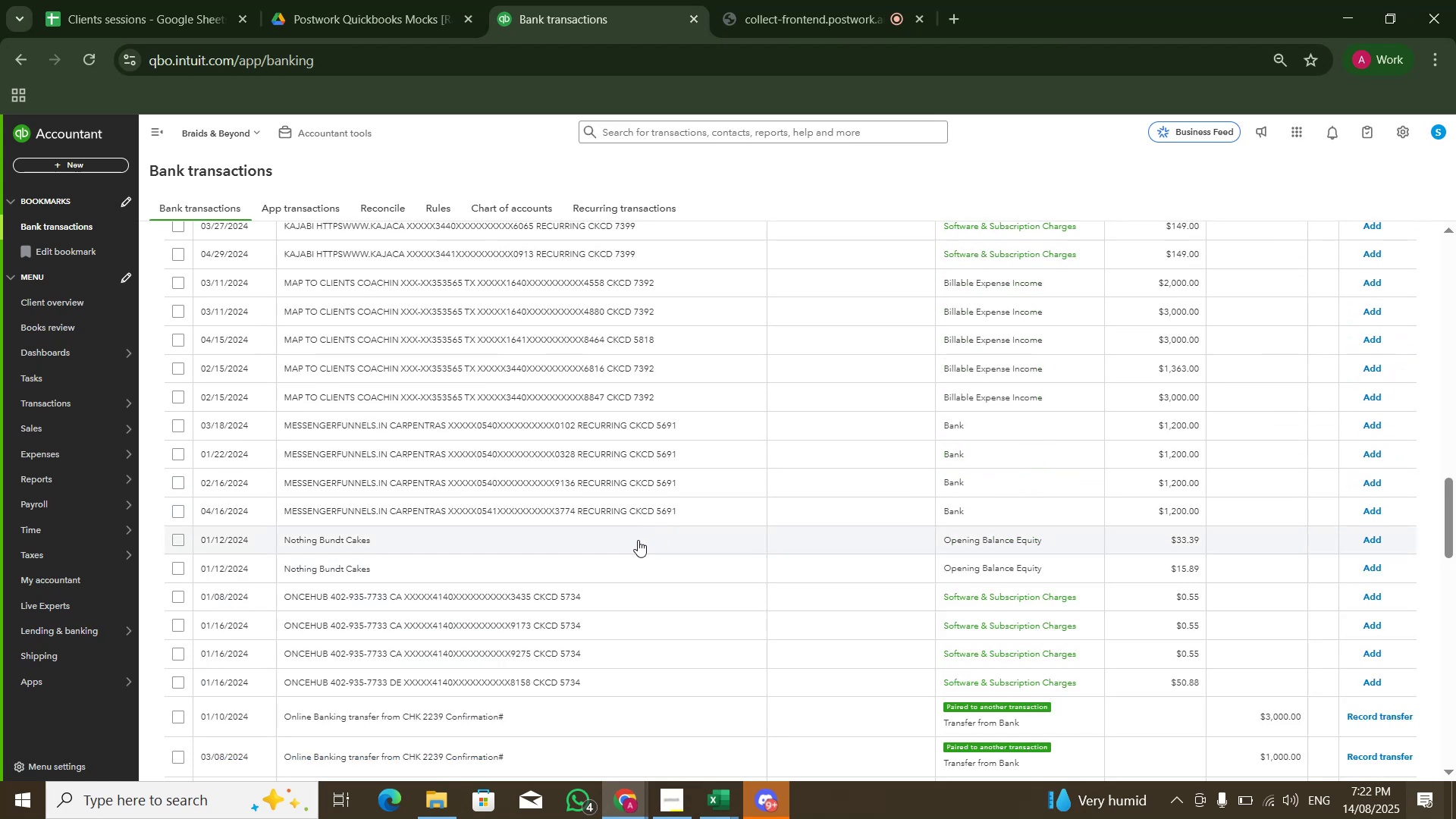 
left_click([638, 540])
 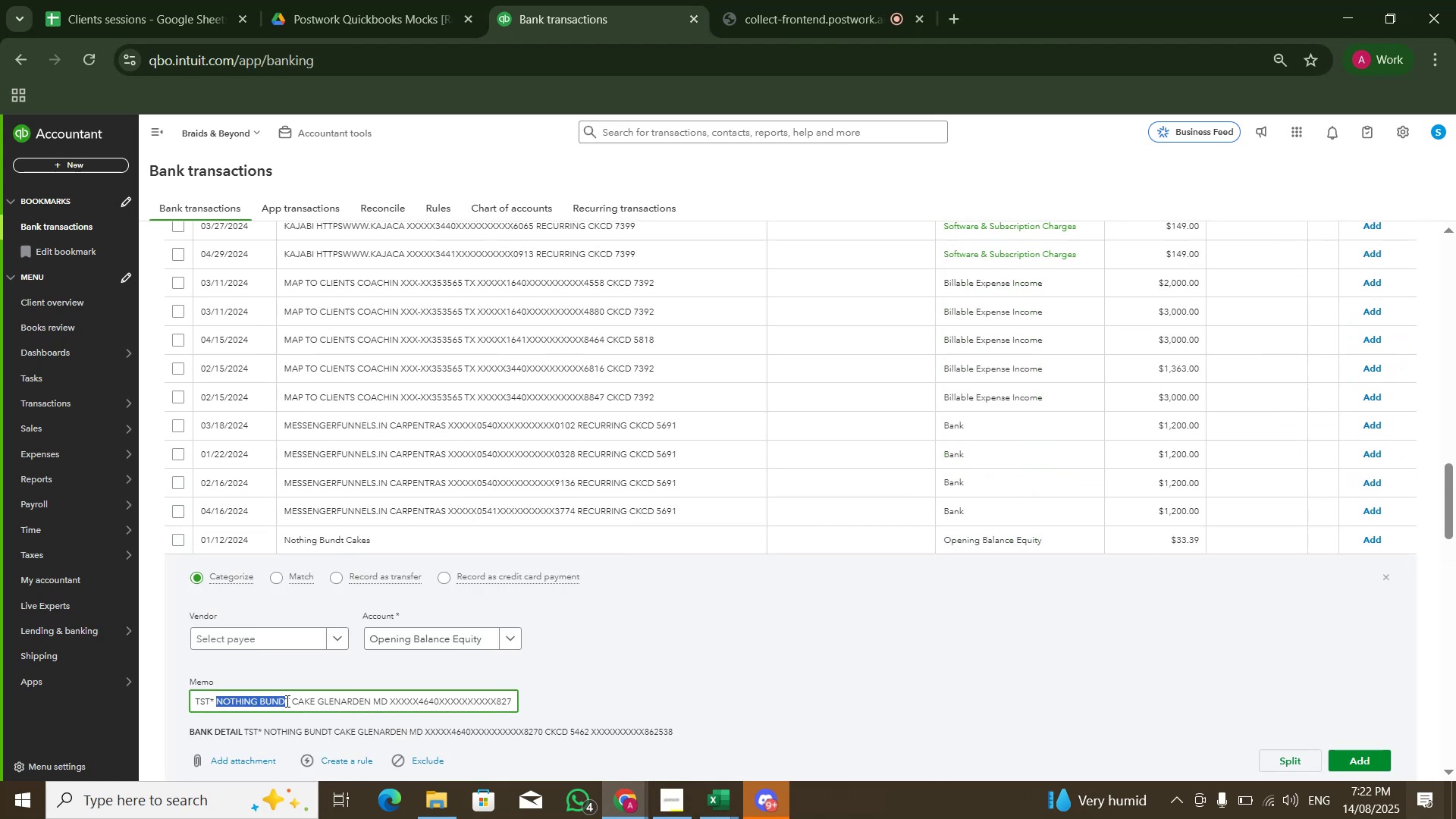 
key(Control+ControlLeft)
 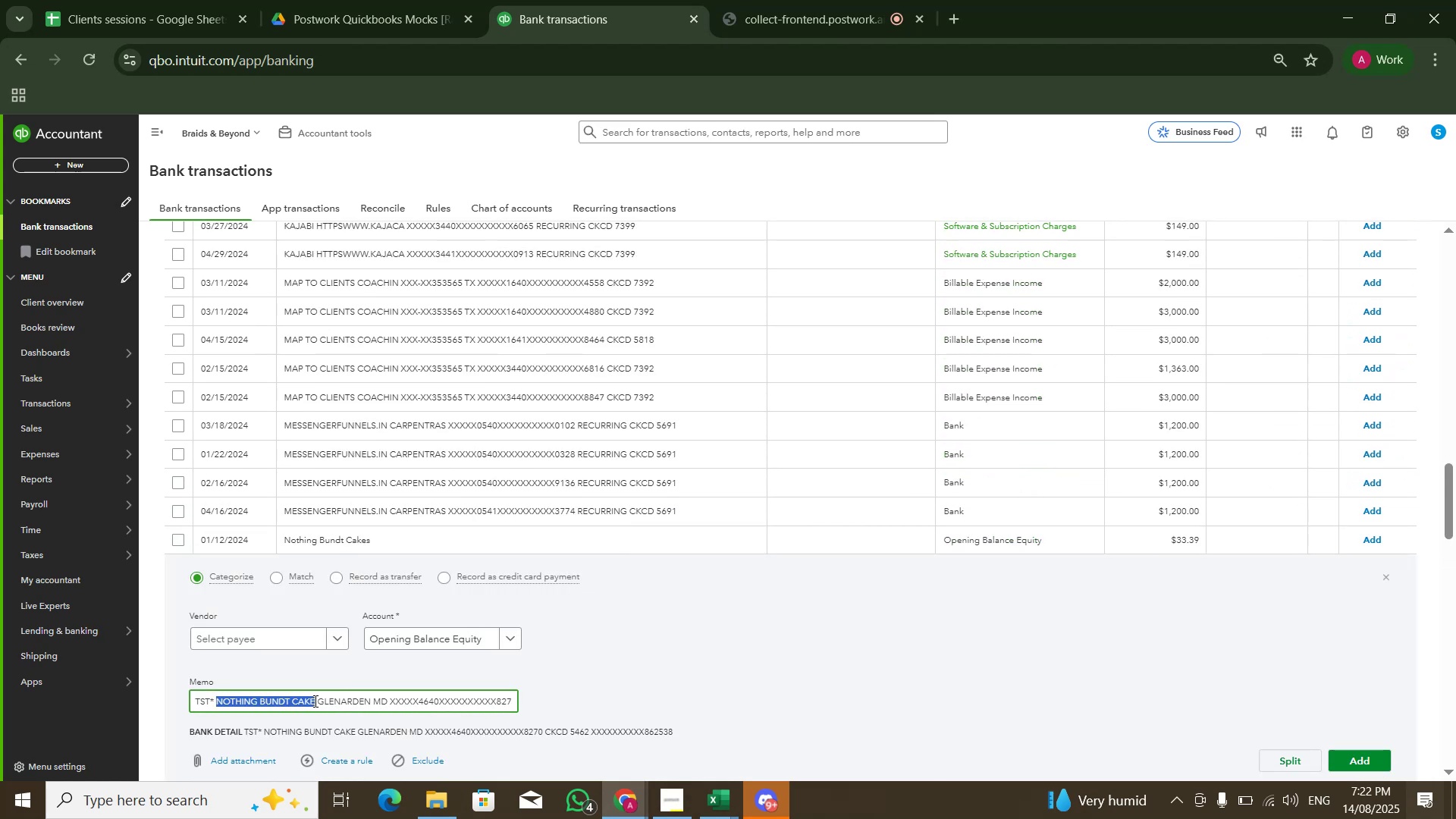 
key(Control+C)
 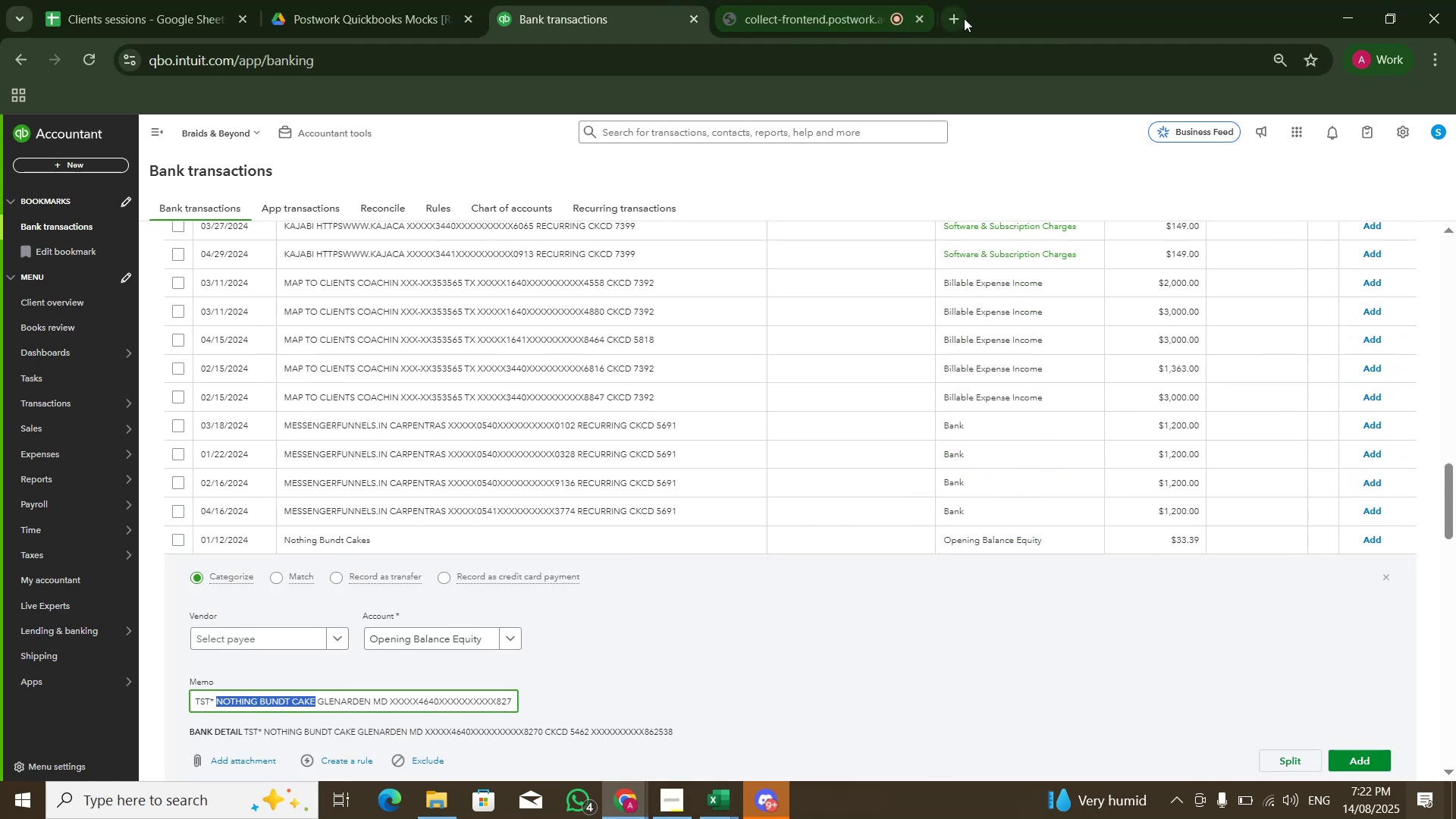 
left_click([965, 20])
 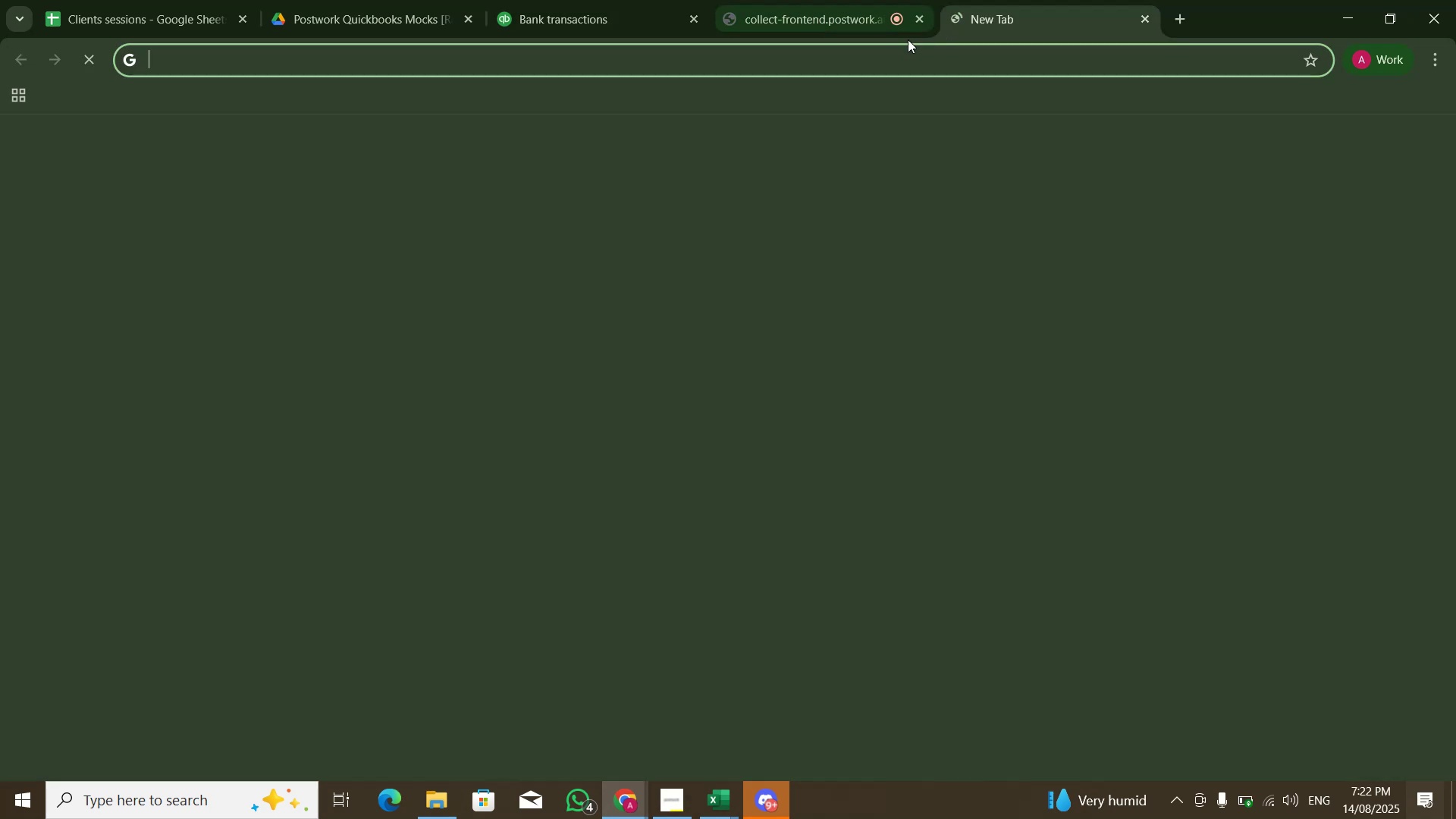 
key(Control+V)
 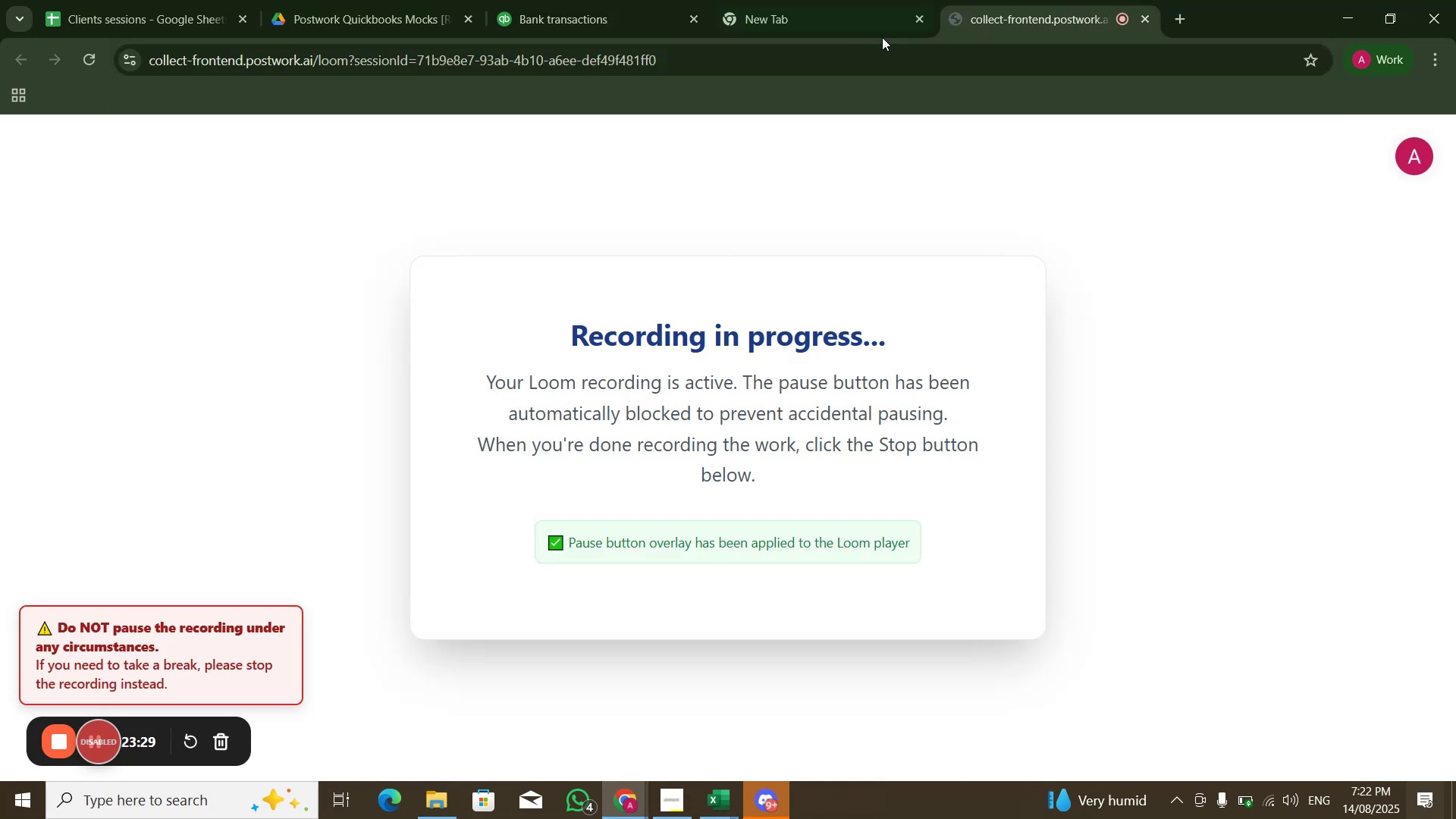 
left_click([804, 0])
 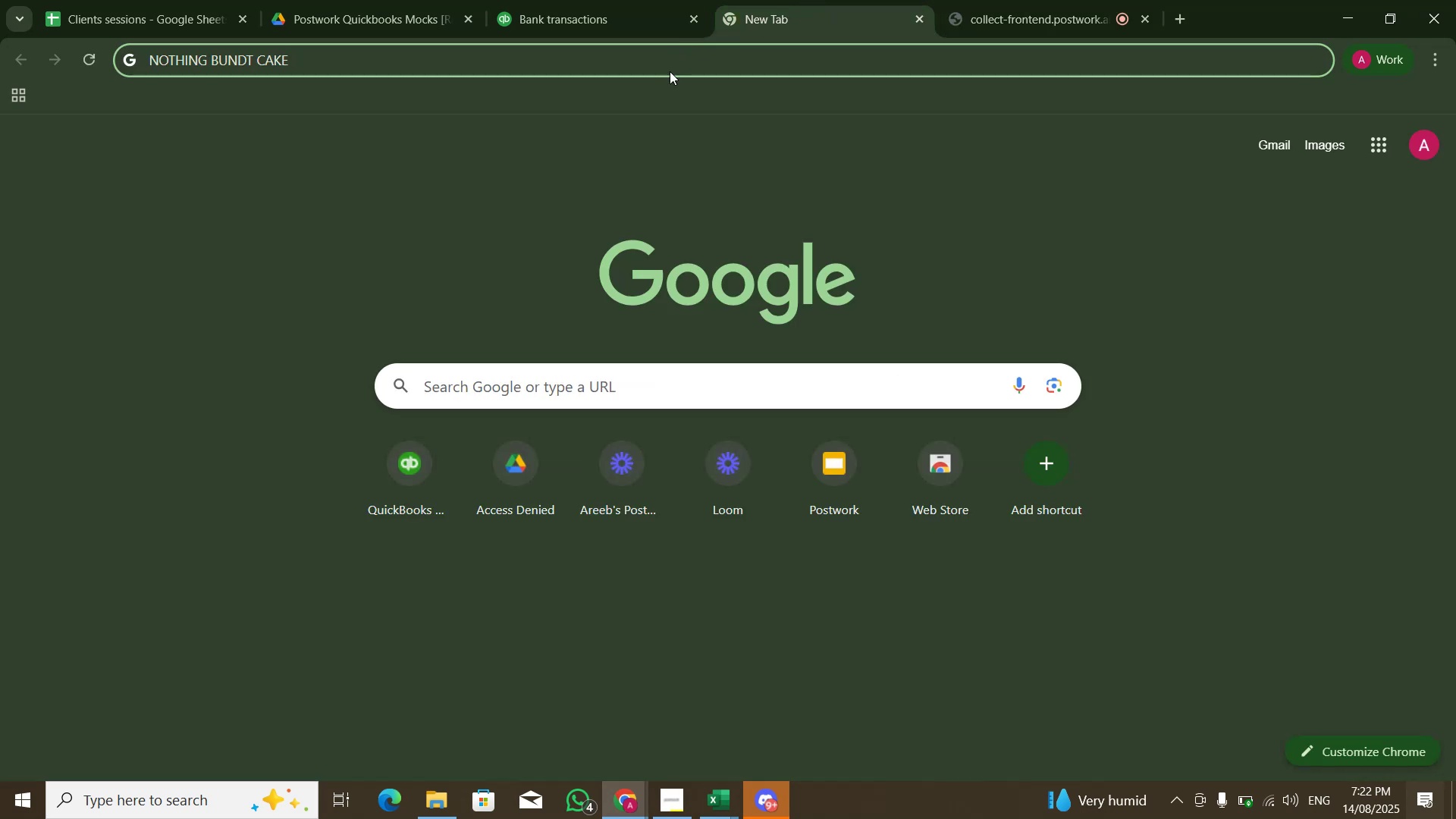 
key(NumpadEnter)
 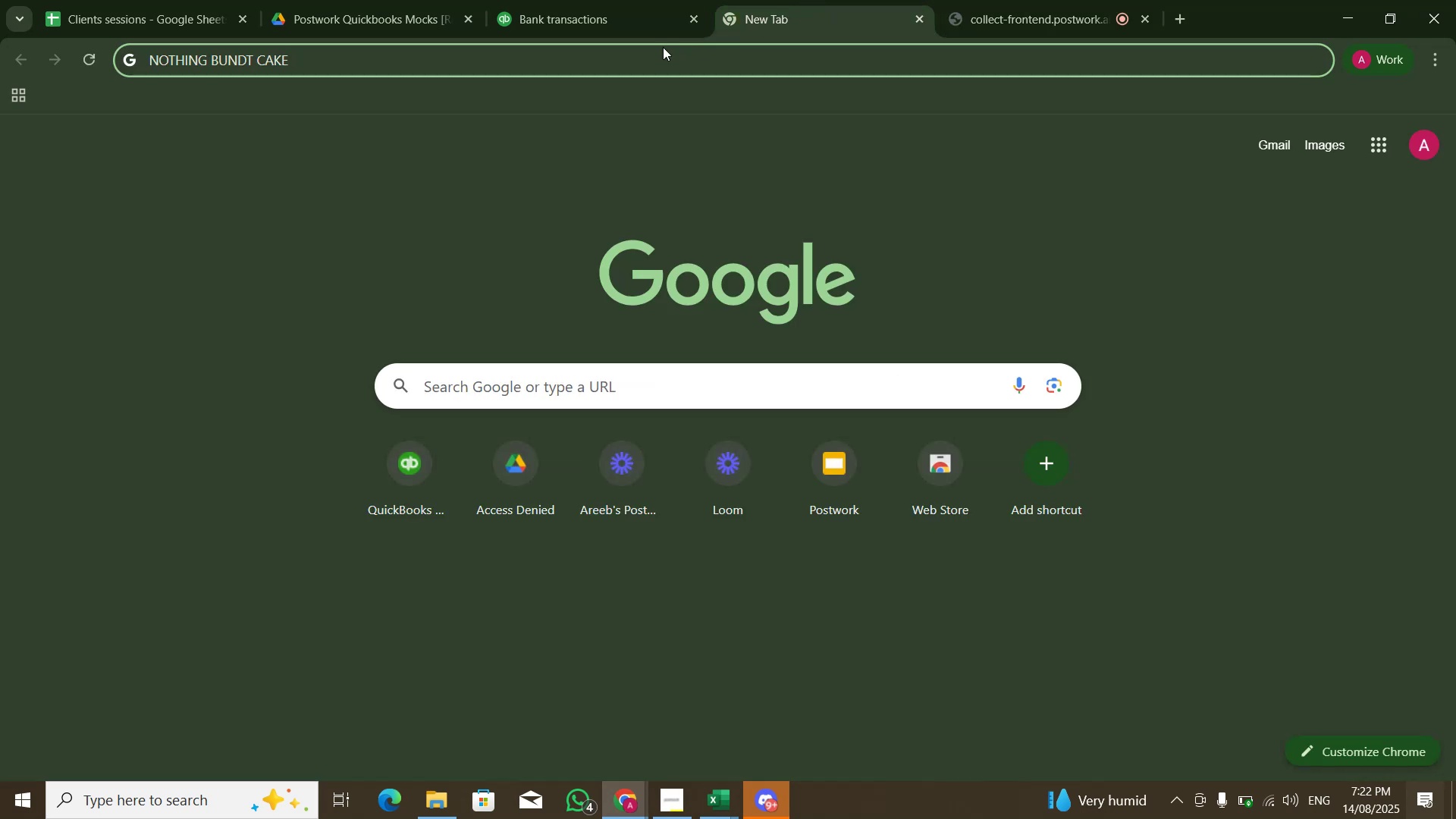 
mouse_move([649, 26])
 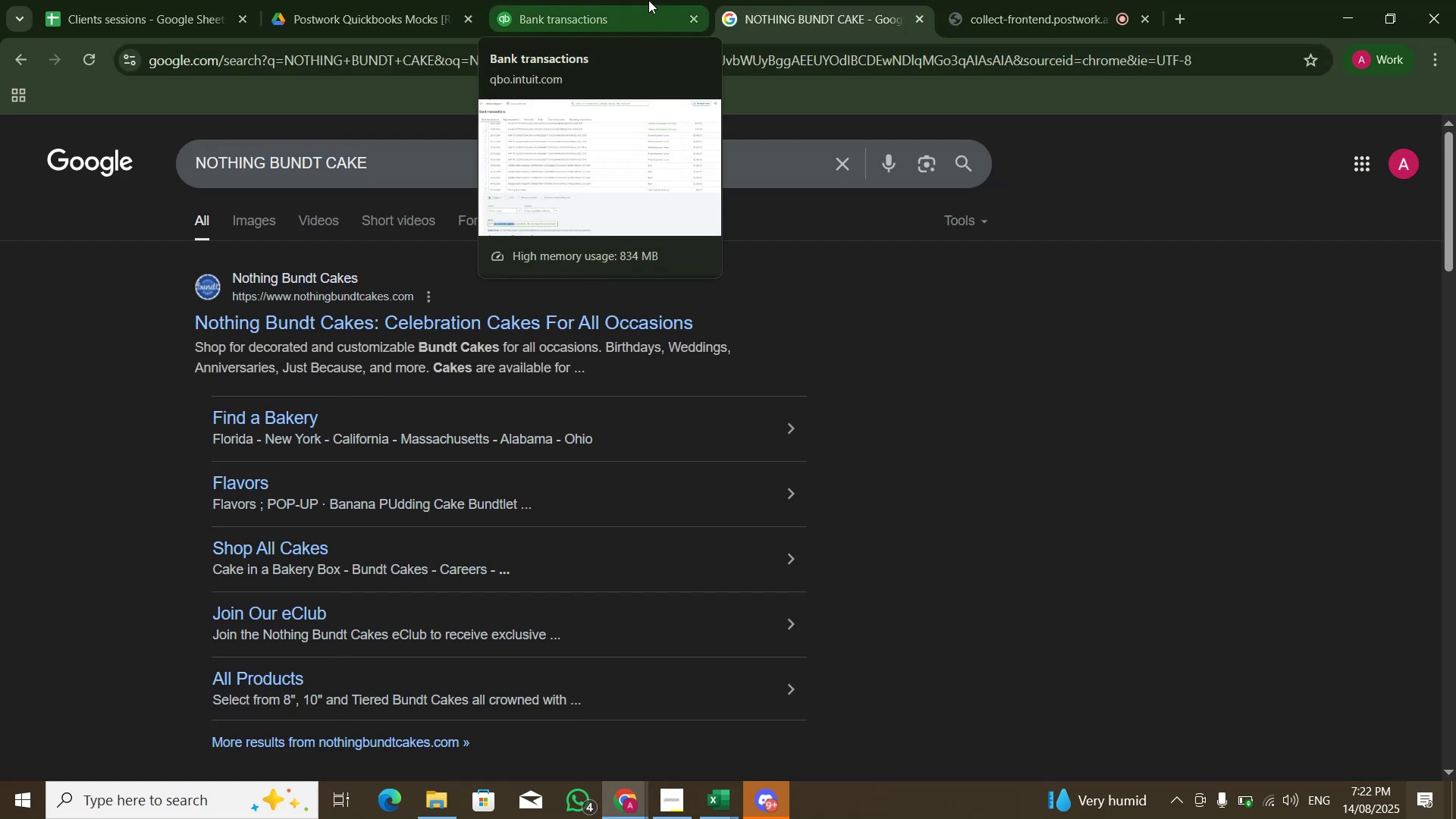 
left_click([648, 0])
 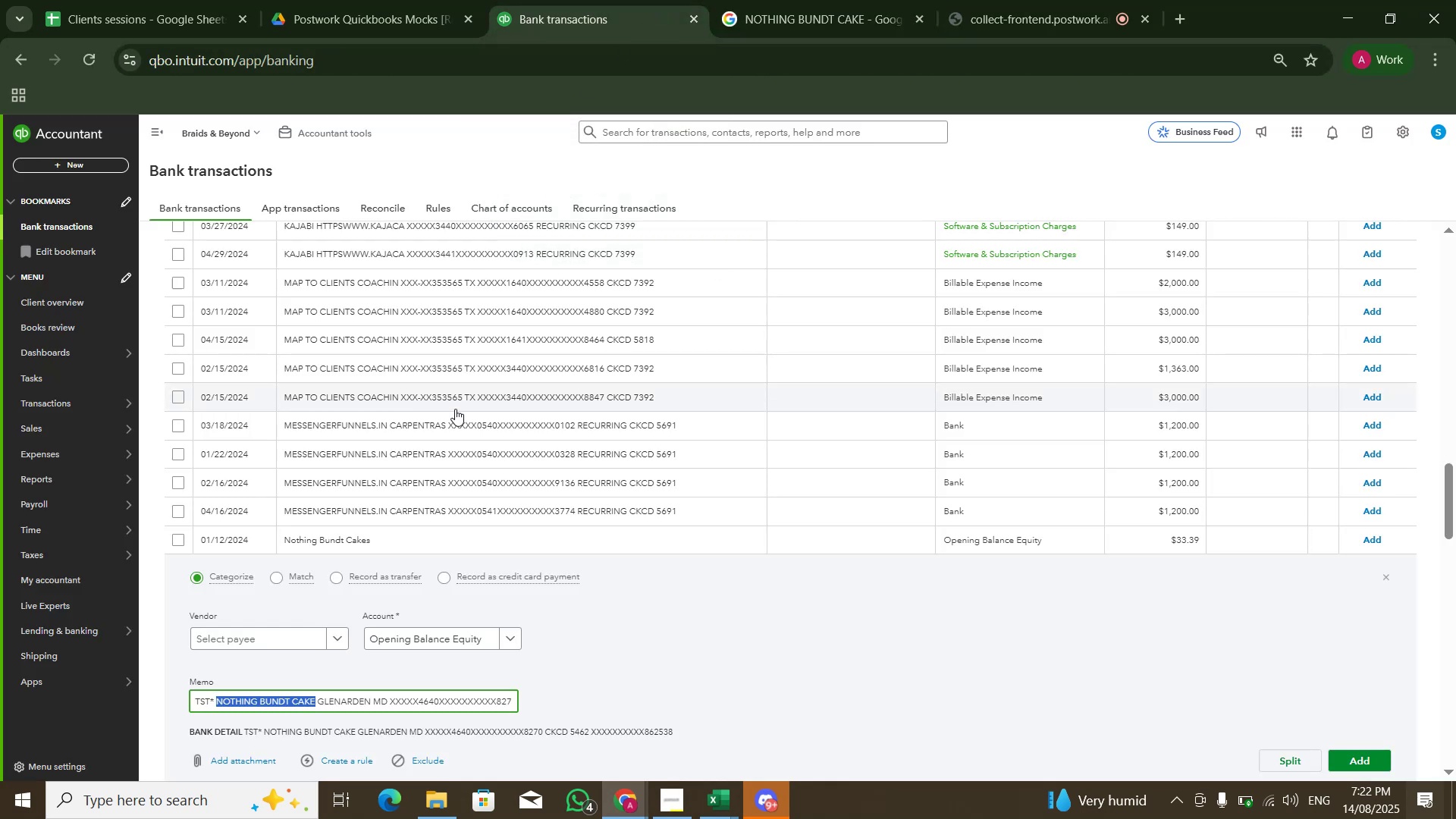 
scroll: coordinate [455, 409], scroll_direction: down, amount: 1.0
 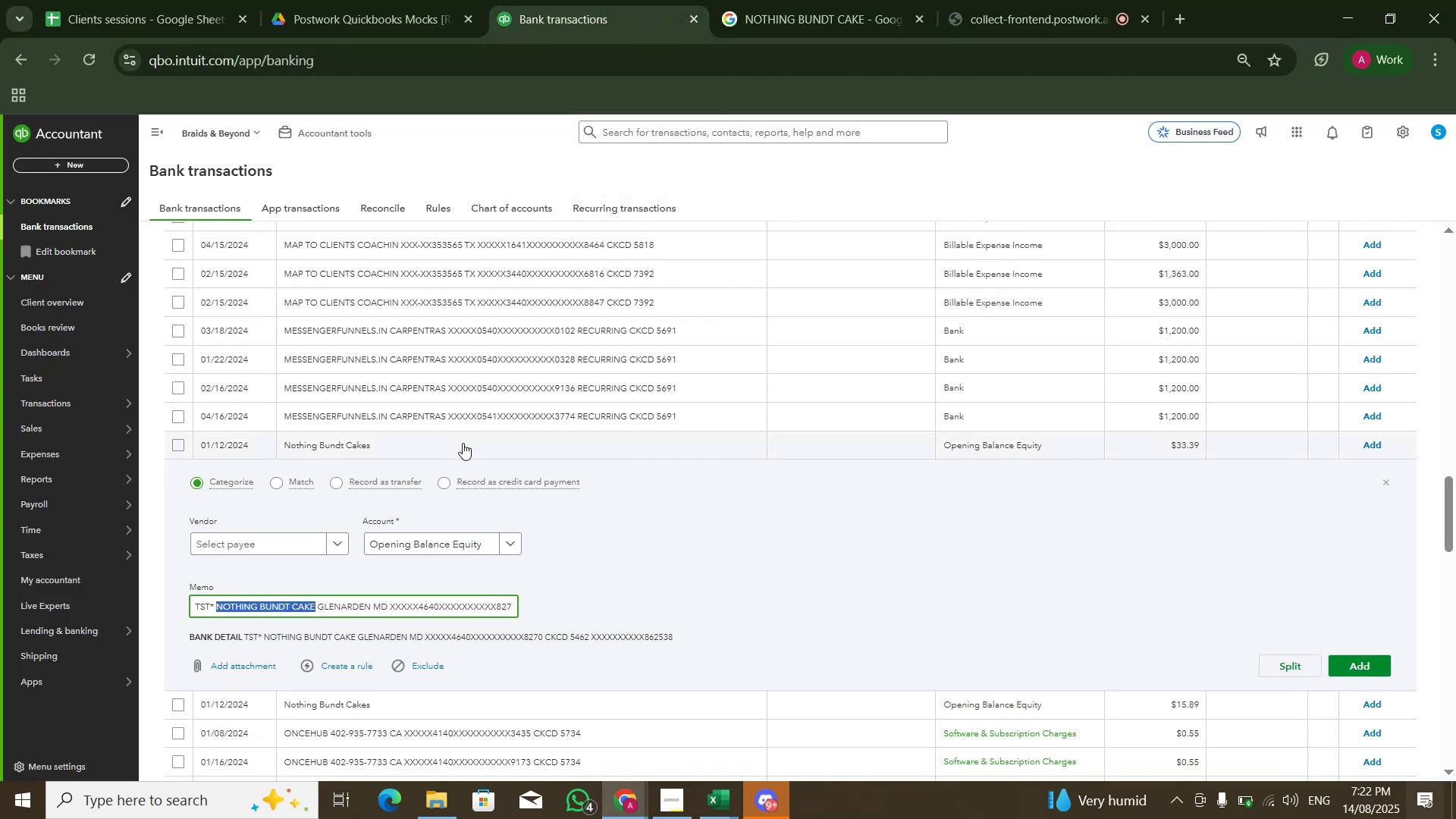 
scroll: coordinate [463, 503], scroll_direction: up, amount: 1.0
 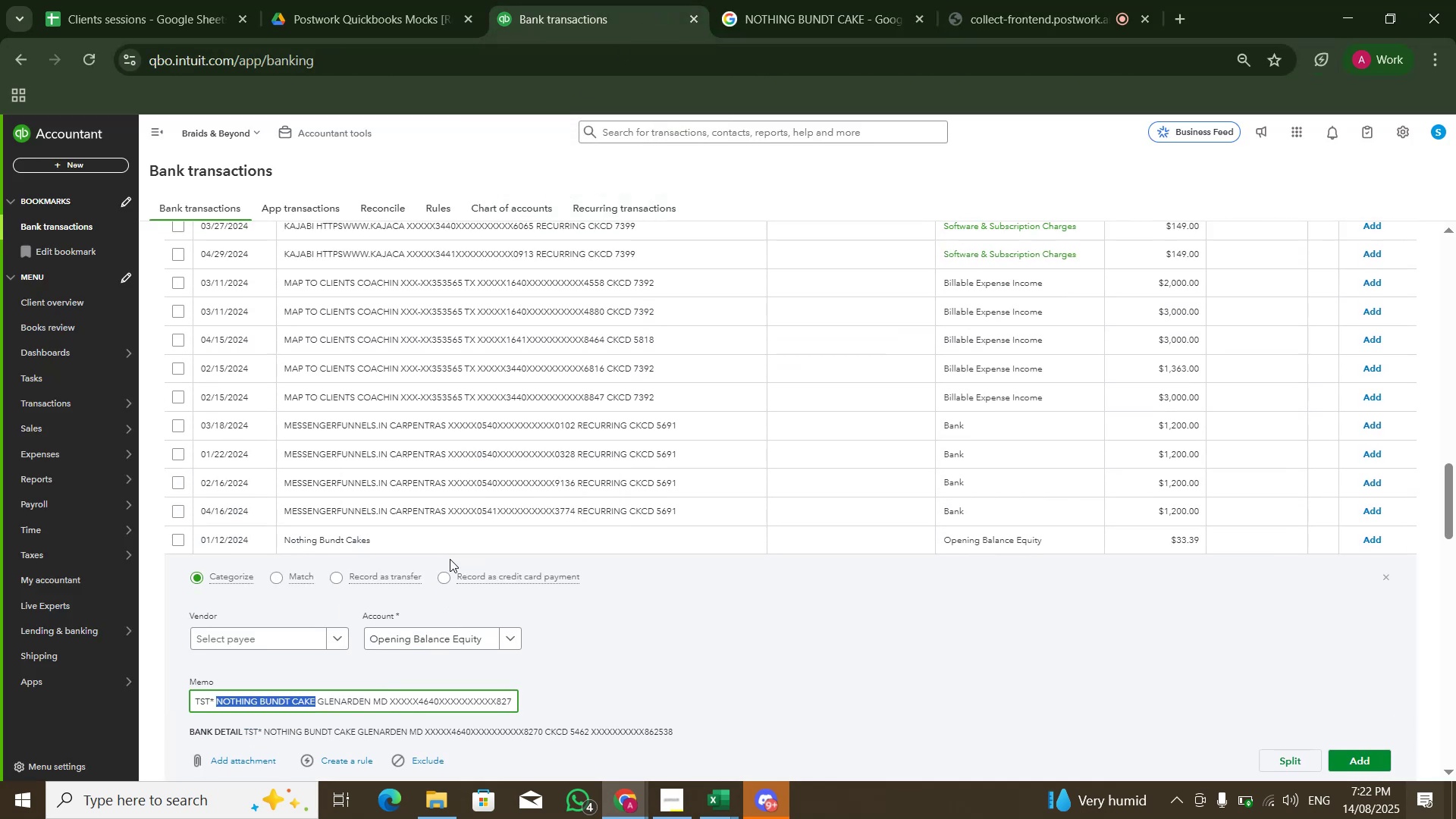 
scroll: coordinate [452, 563], scroll_direction: down, amount: 2.0
 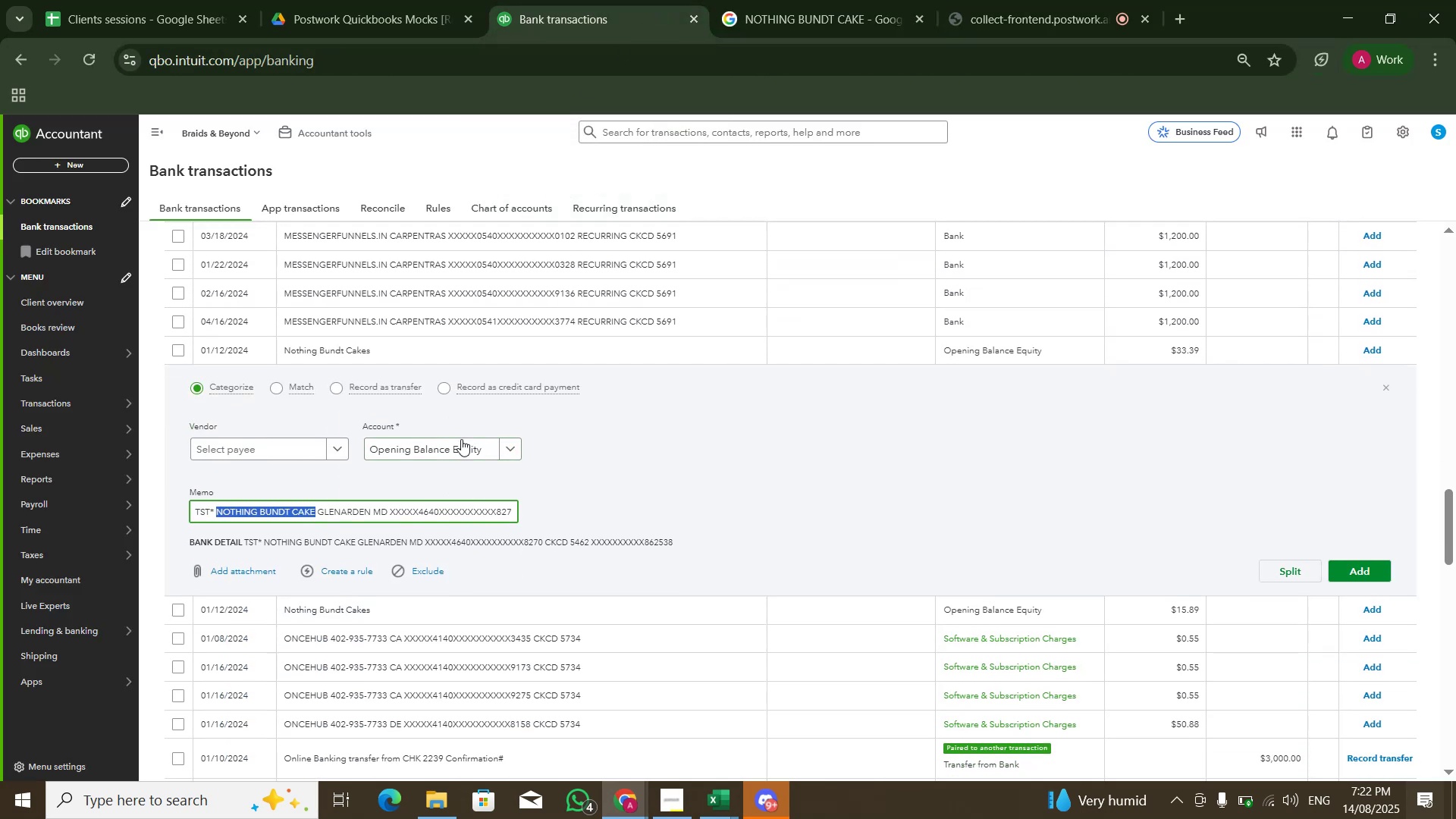 
left_click([460, 444])
 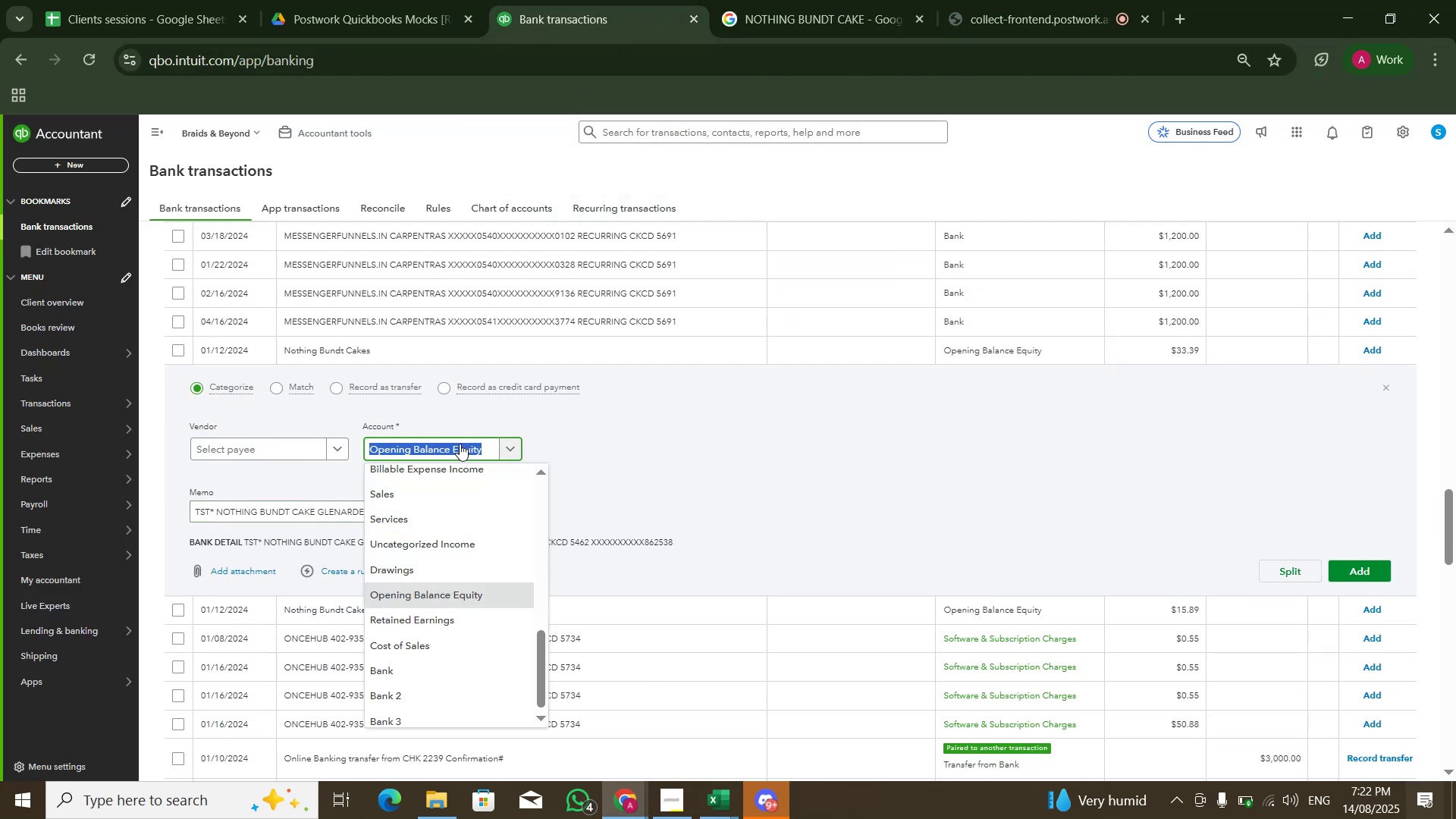 
type(e)
key(Backspace)
type(em)
key(Backspace)
key(Backspace)
type(meals)
 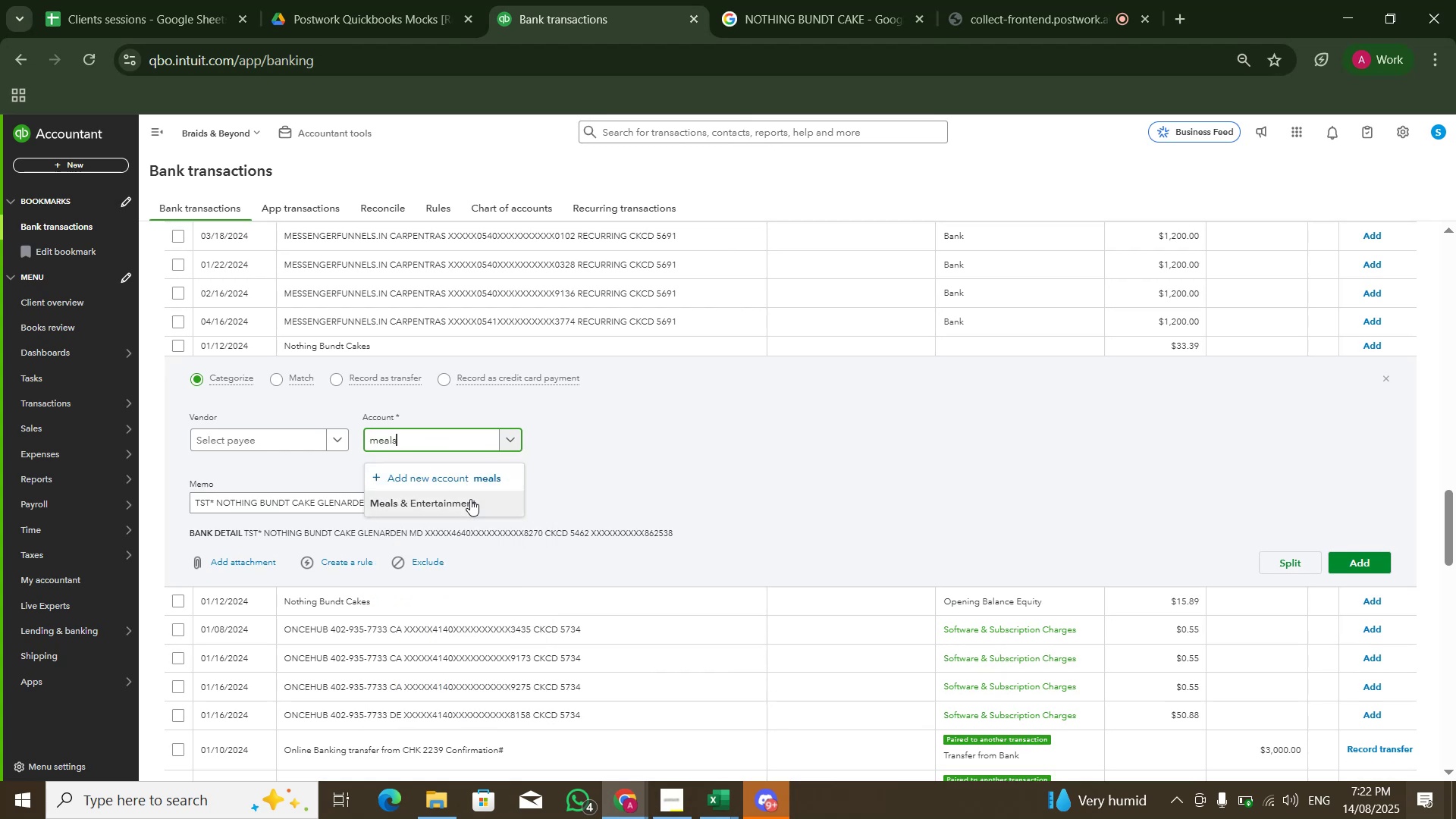 
double_click([828, 435])
 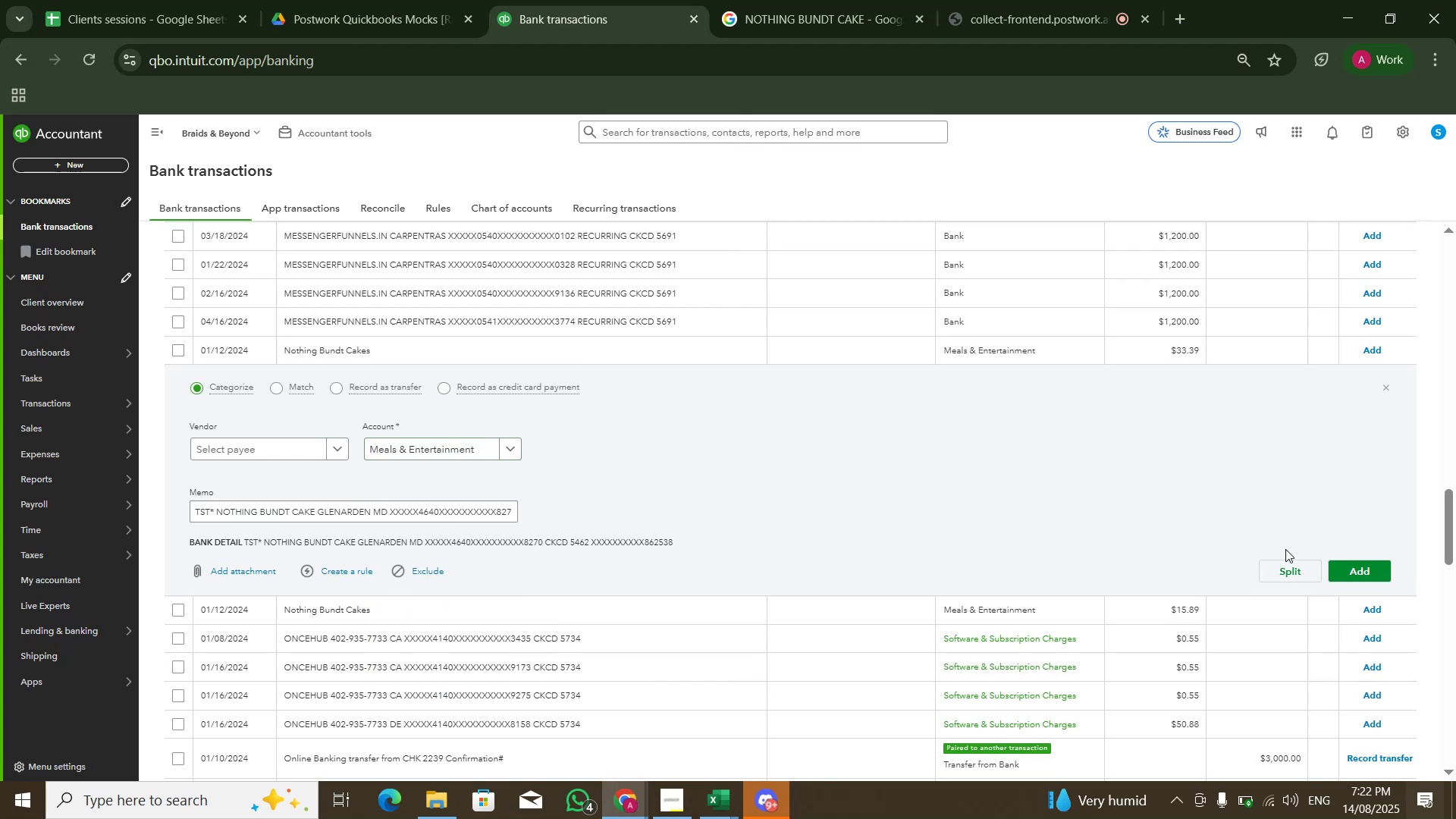 
left_click([1348, 568])
 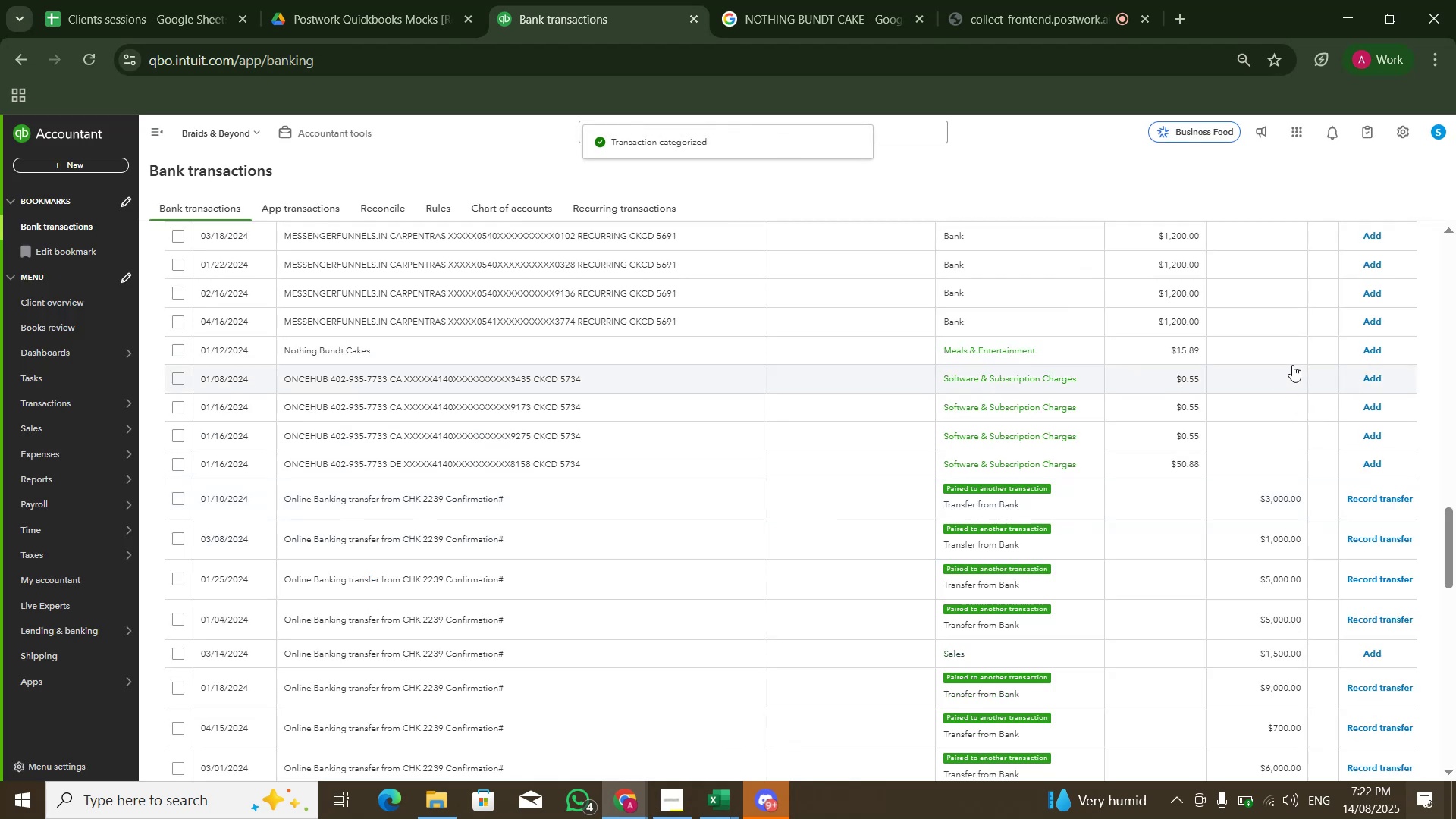 
left_click([1376, 351])
 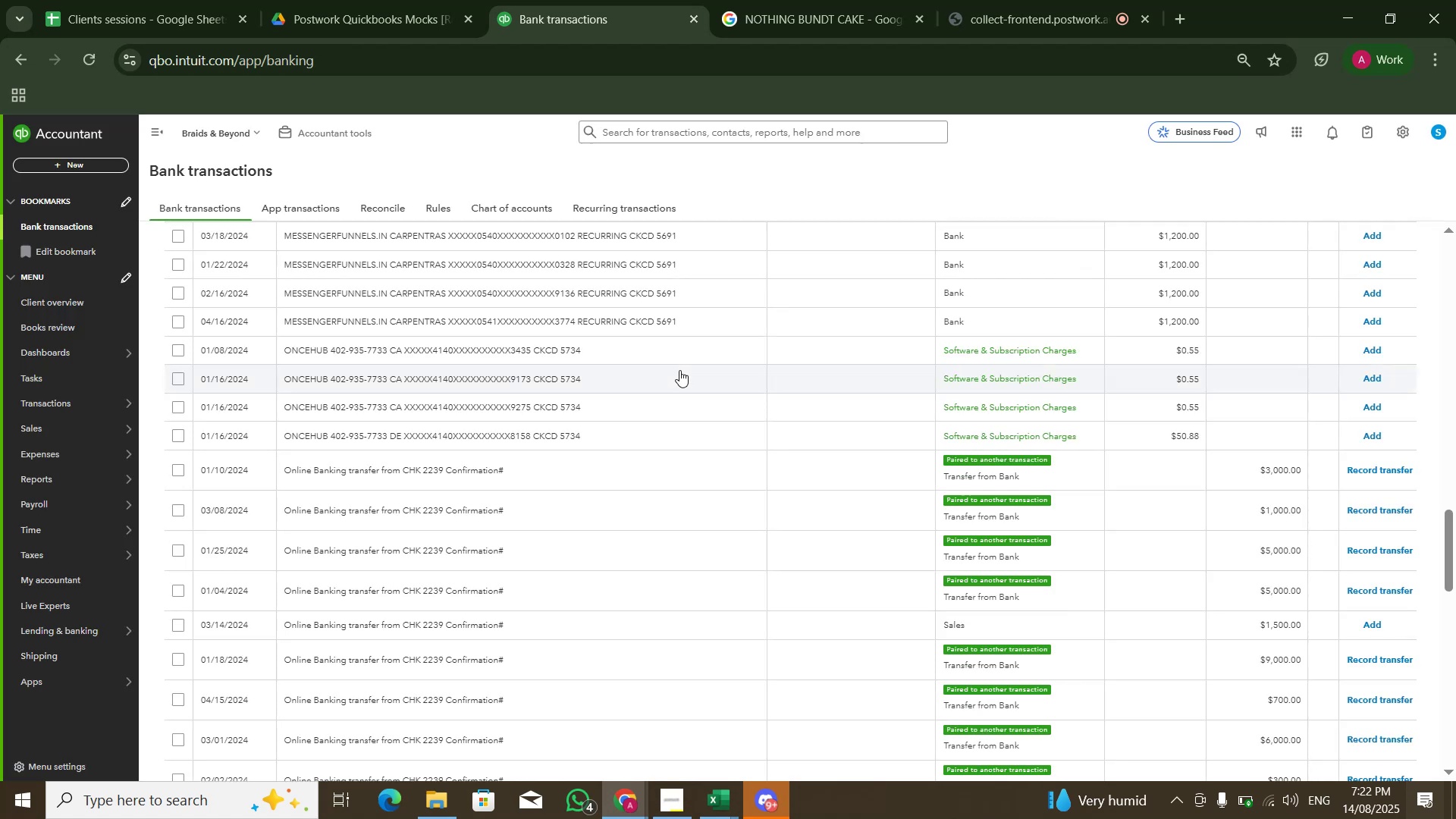 
left_click([681, 359])
 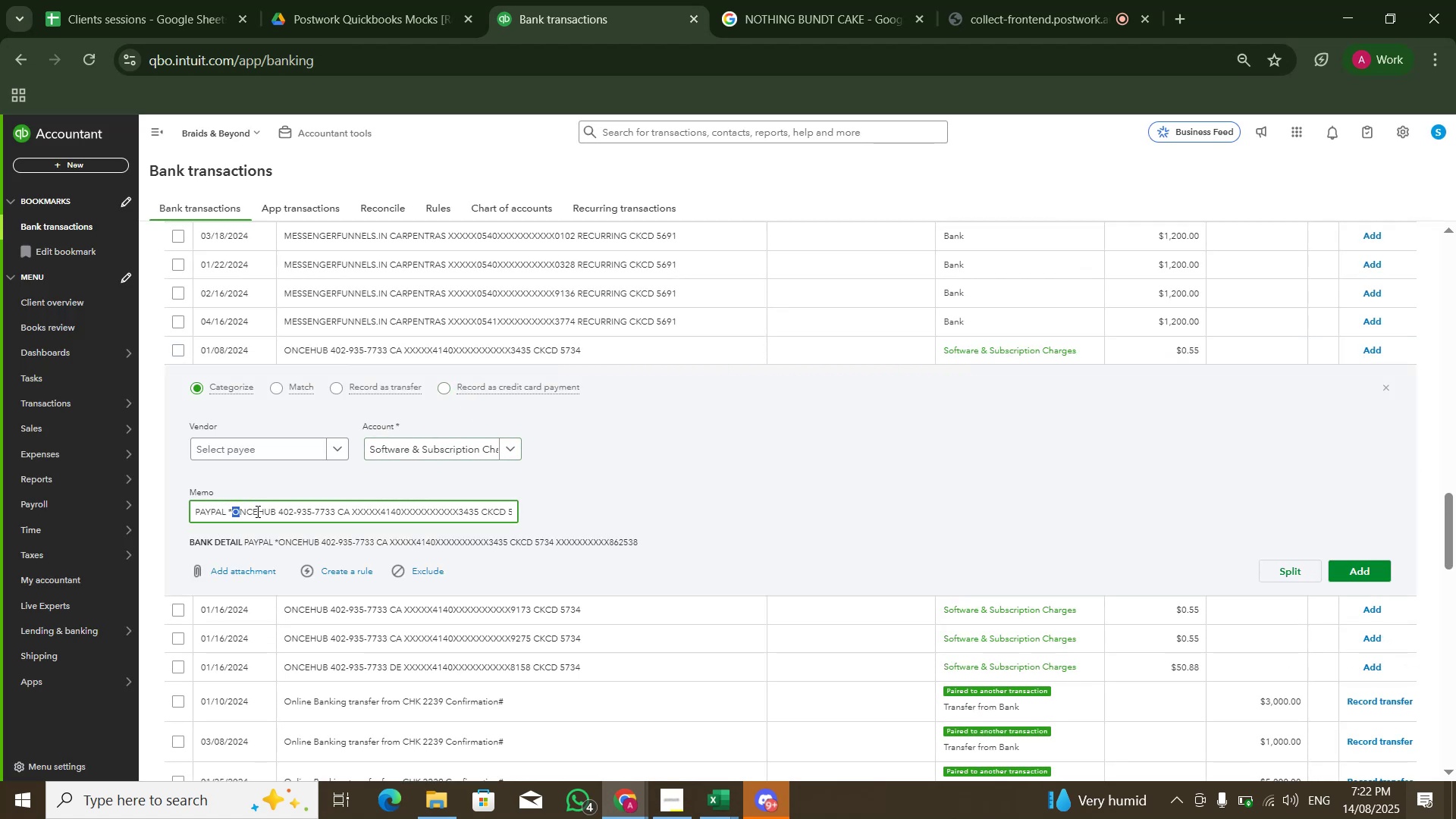 
key(Control+C)
 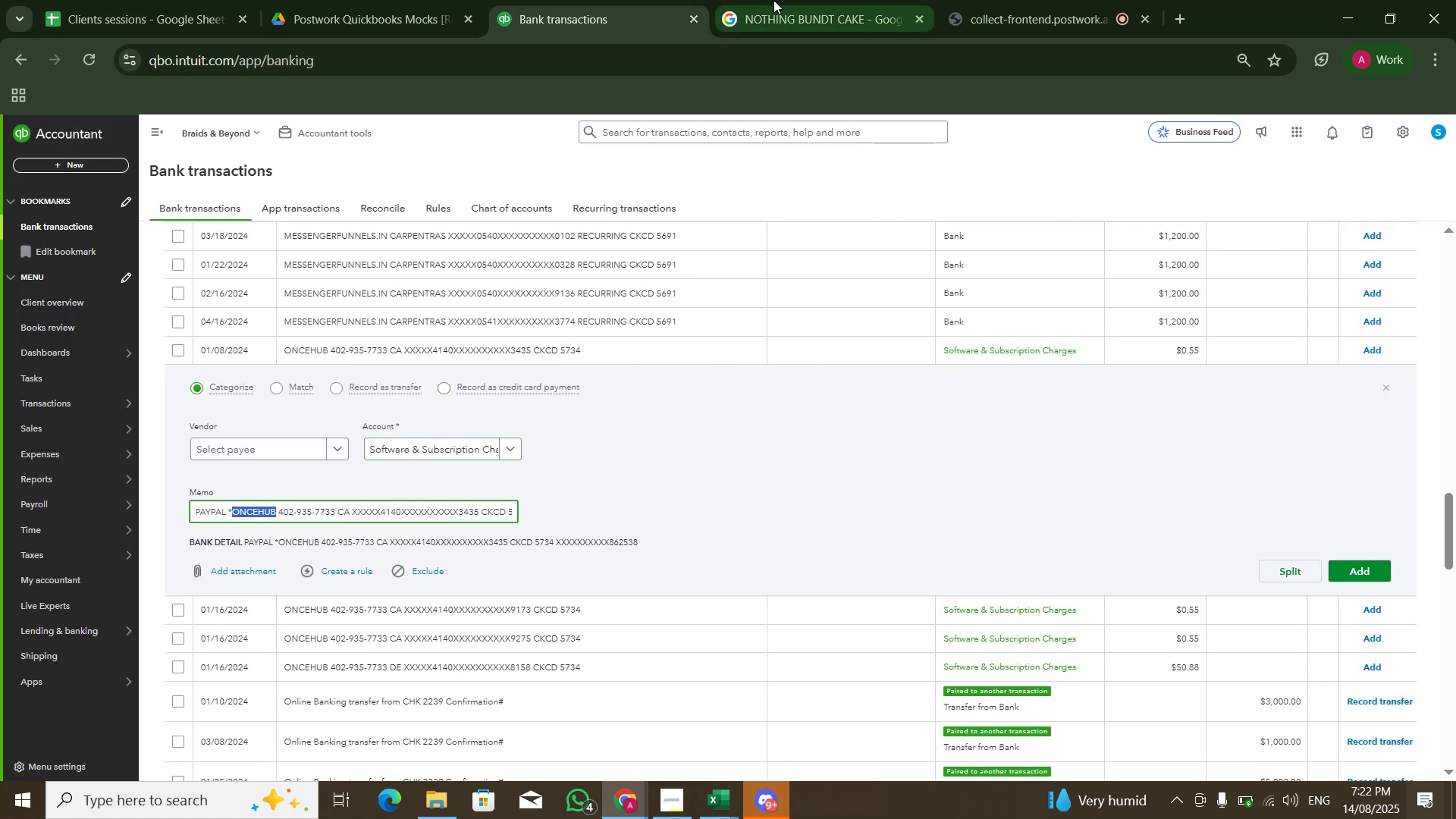 
left_click([780, 0])
 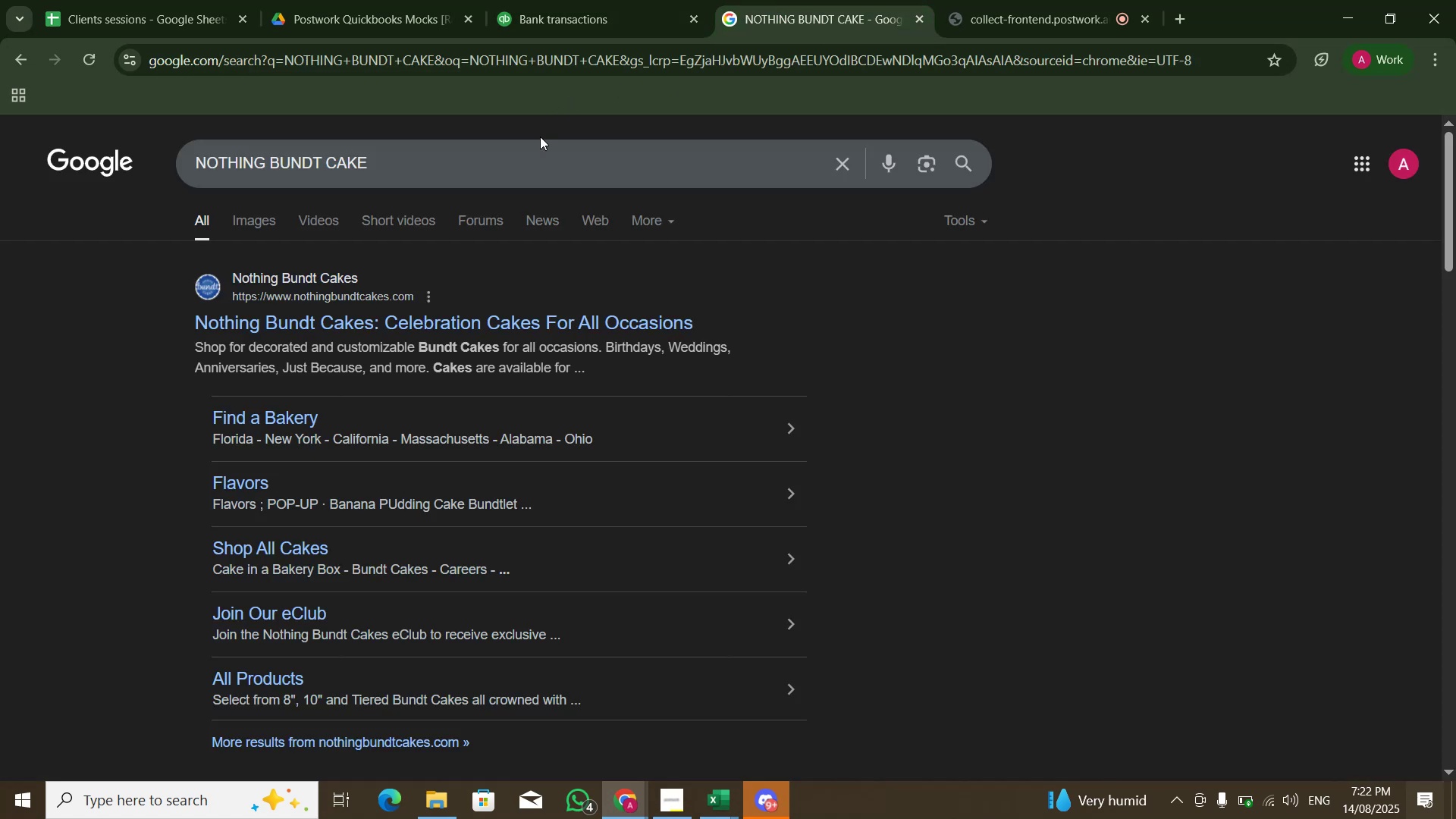 
left_click([538, 139])
 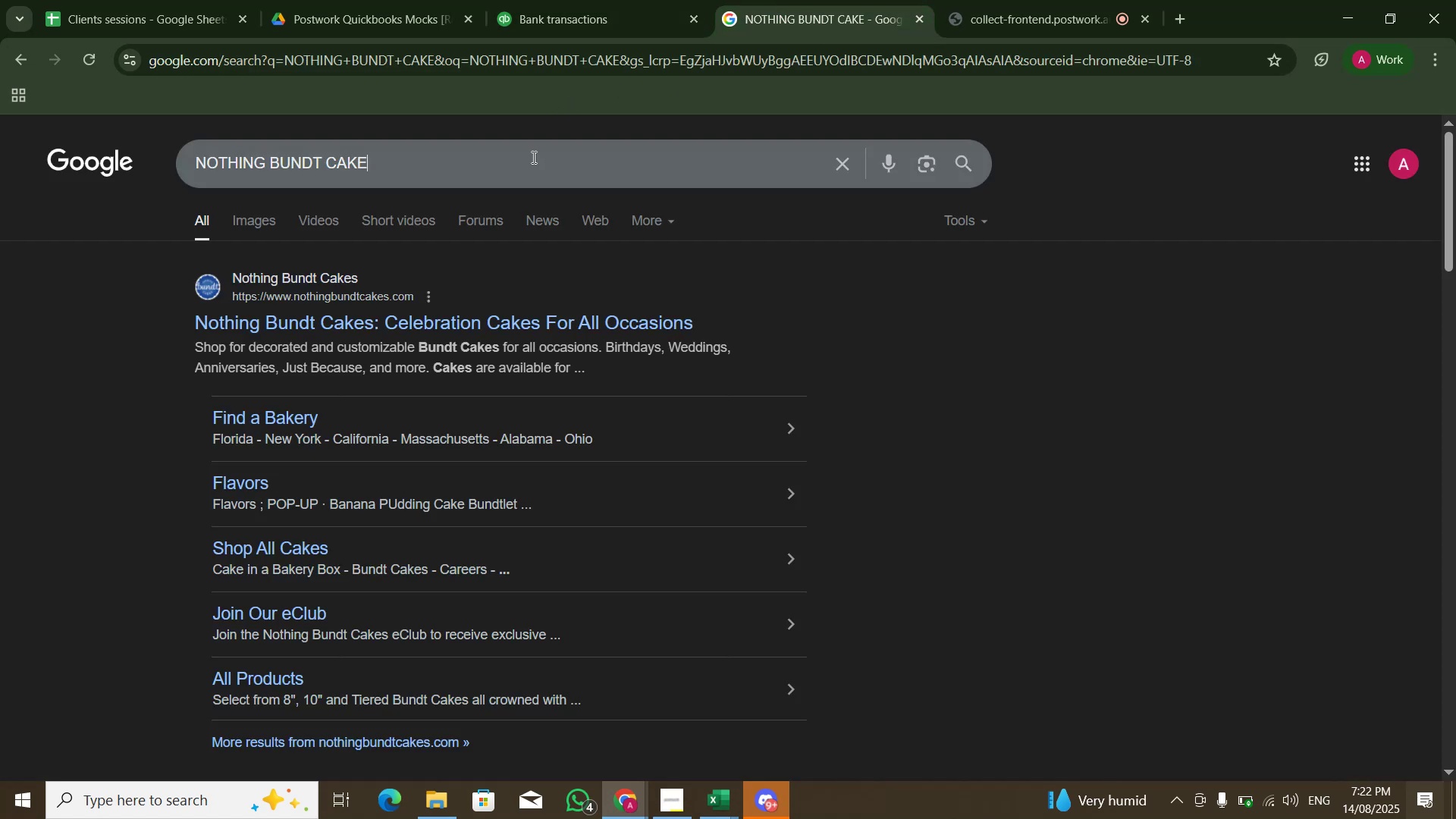 
key(Control+A)
 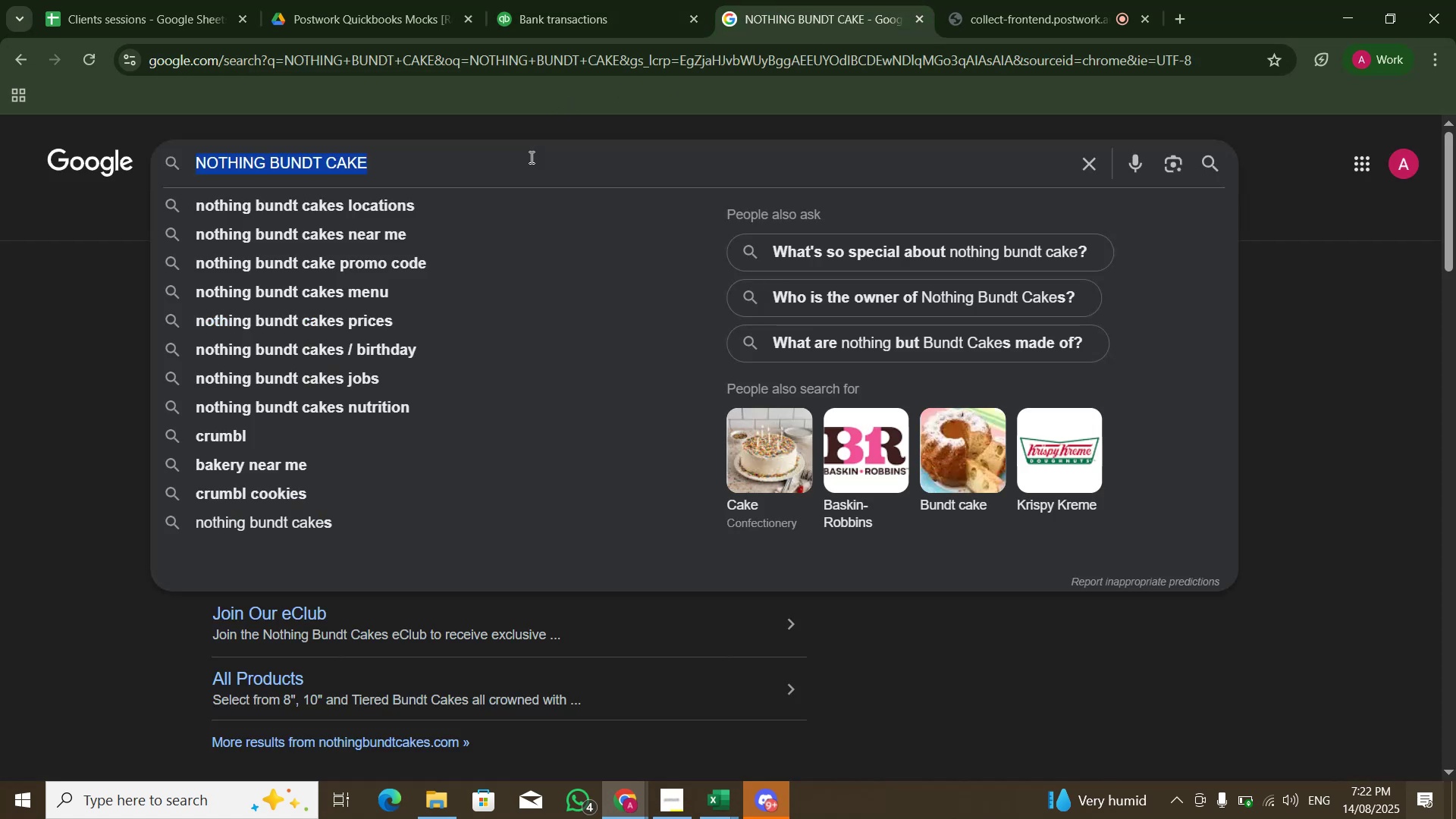 
key(Control+V)
 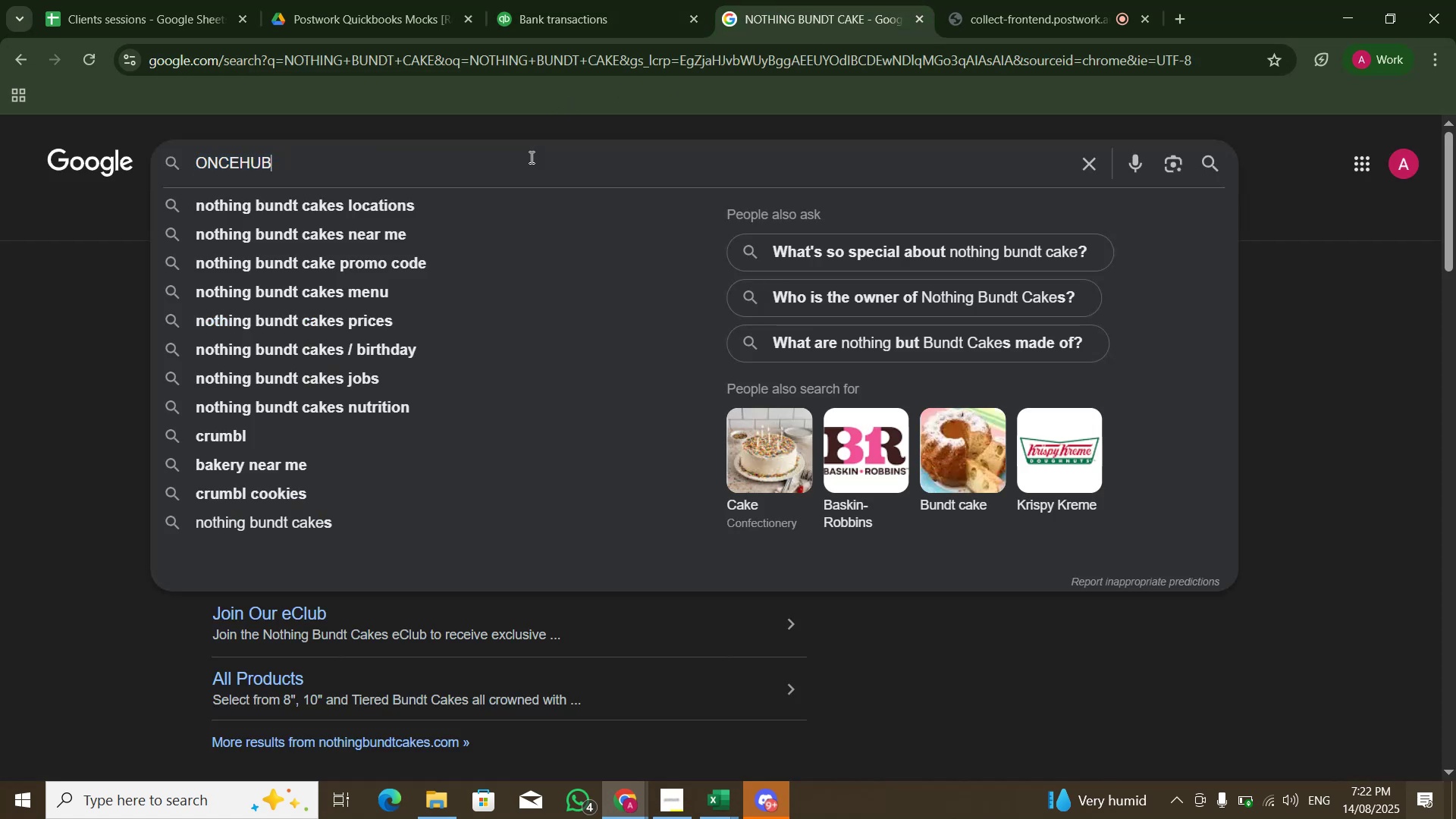 
key(NumpadEnter)
 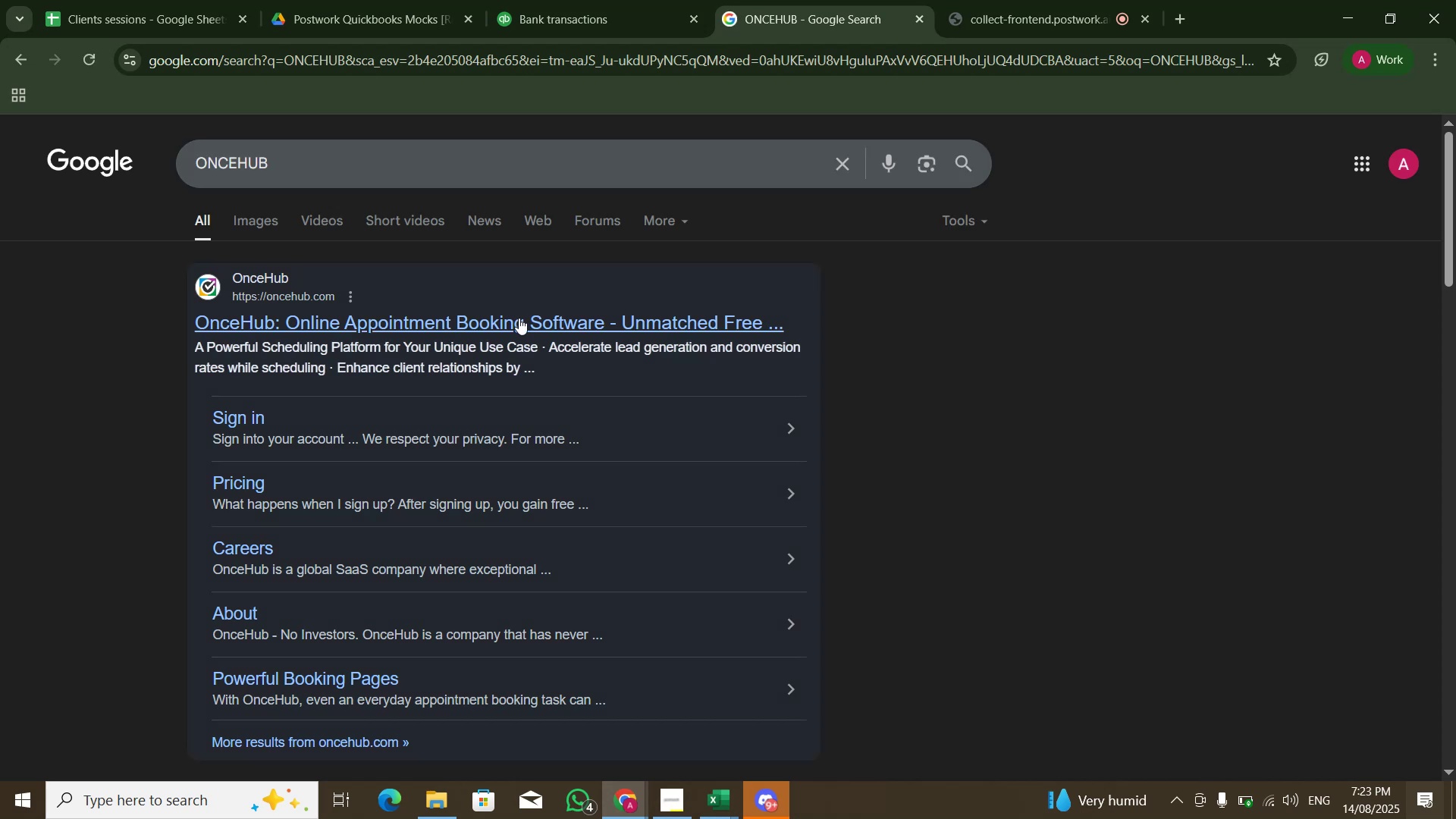 
left_click([582, 0])
 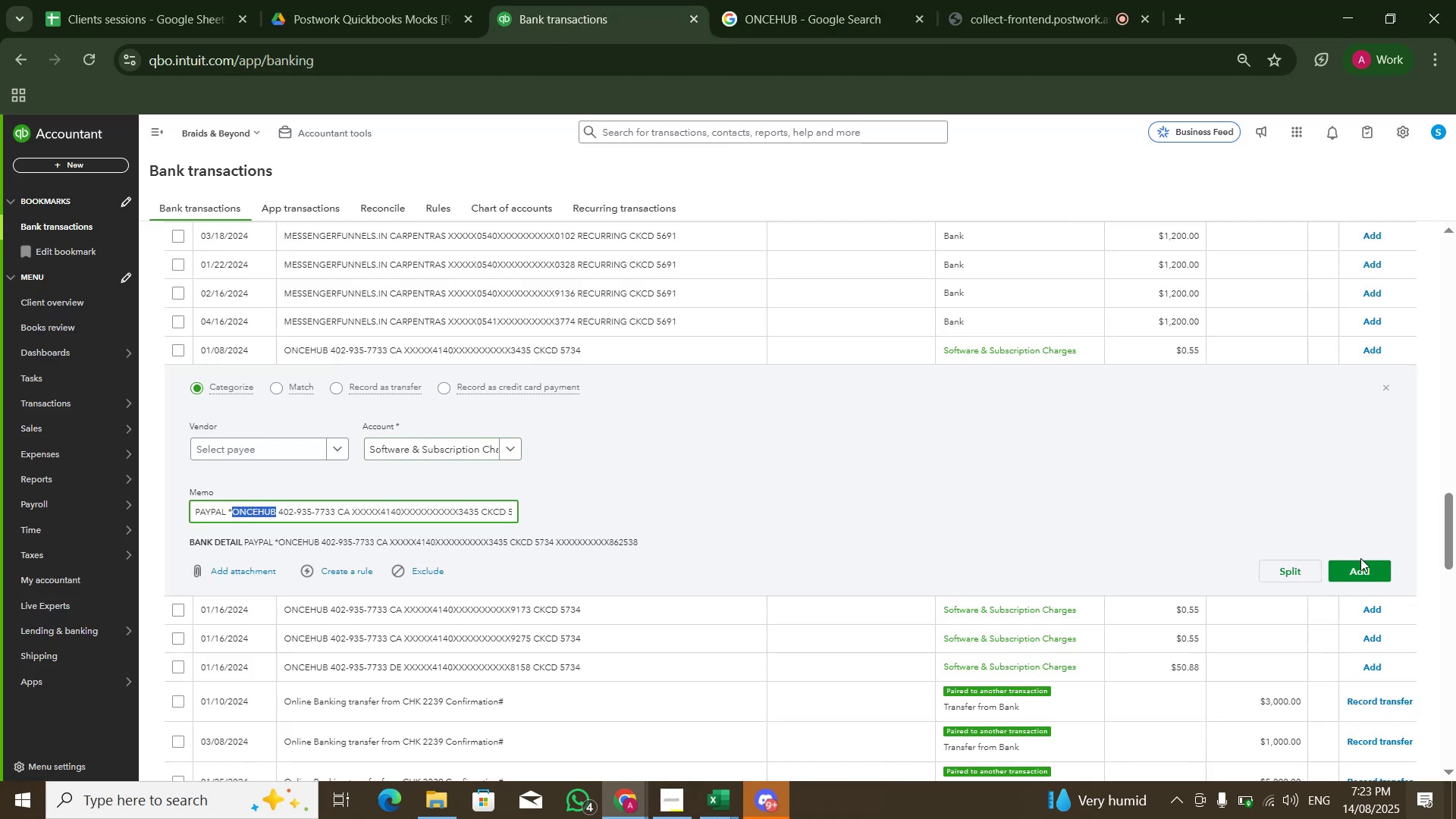 
left_click([1362, 569])
 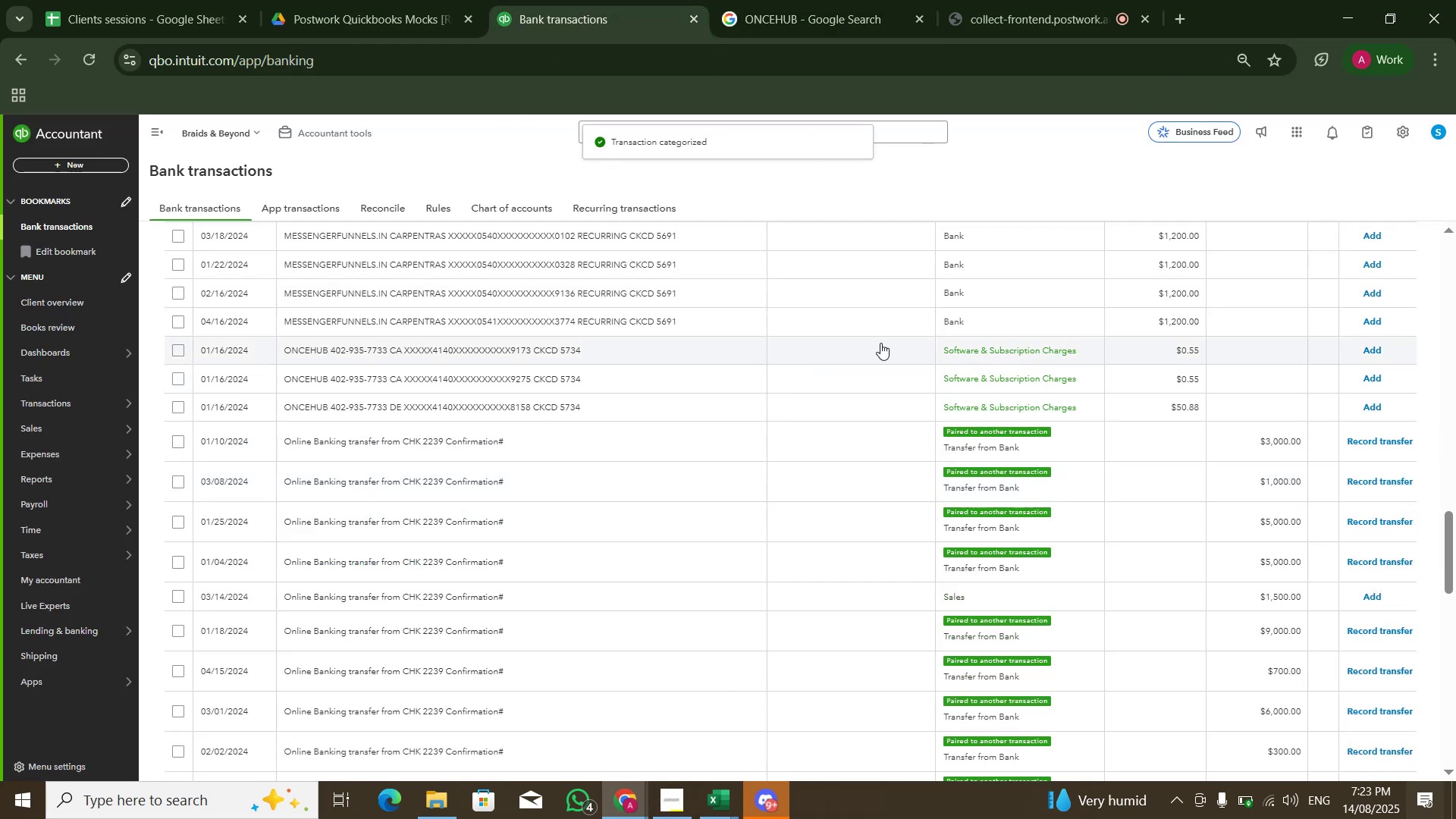 
left_click([1370, 353])
 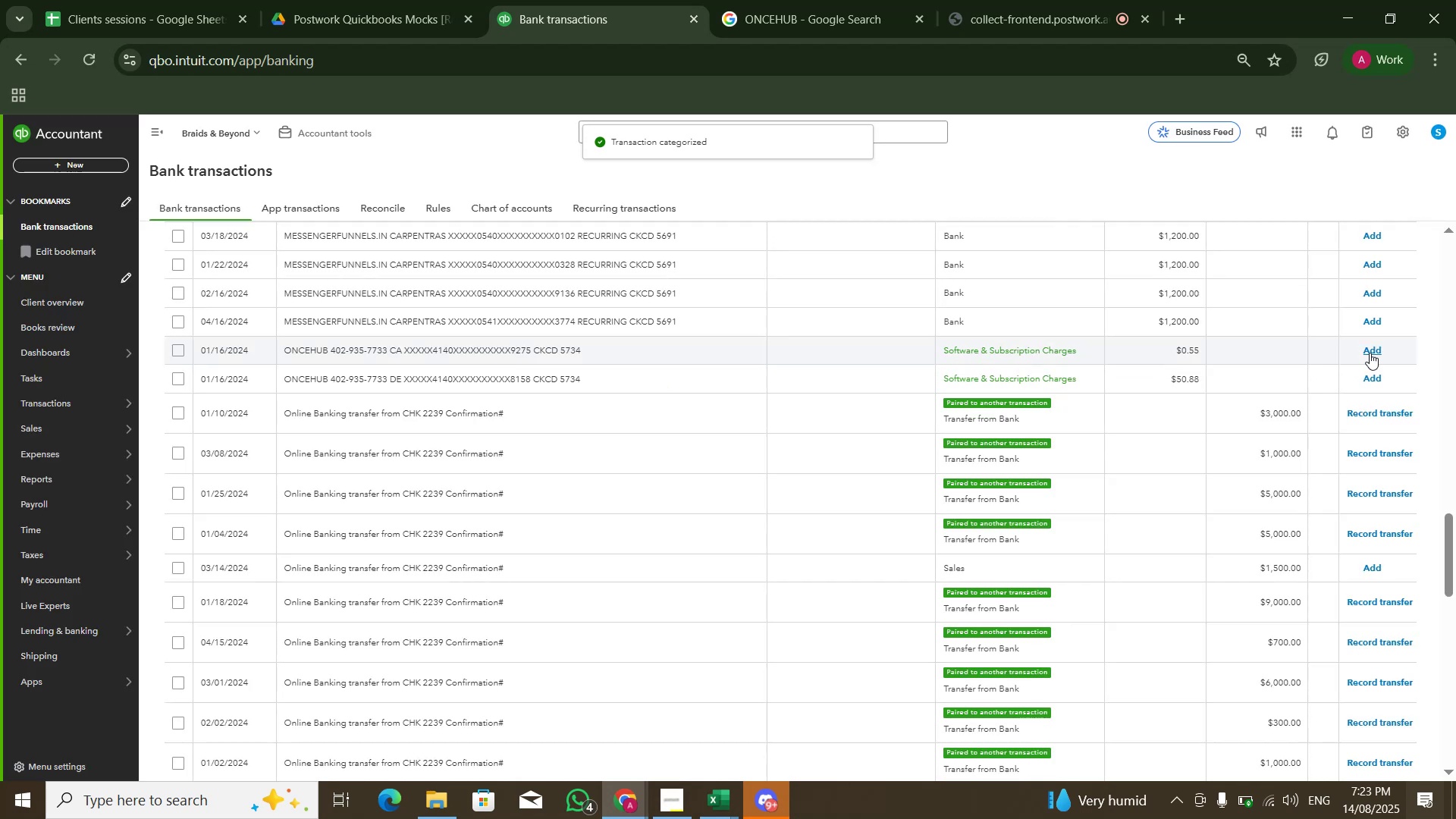 
left_click([1370, 353])
 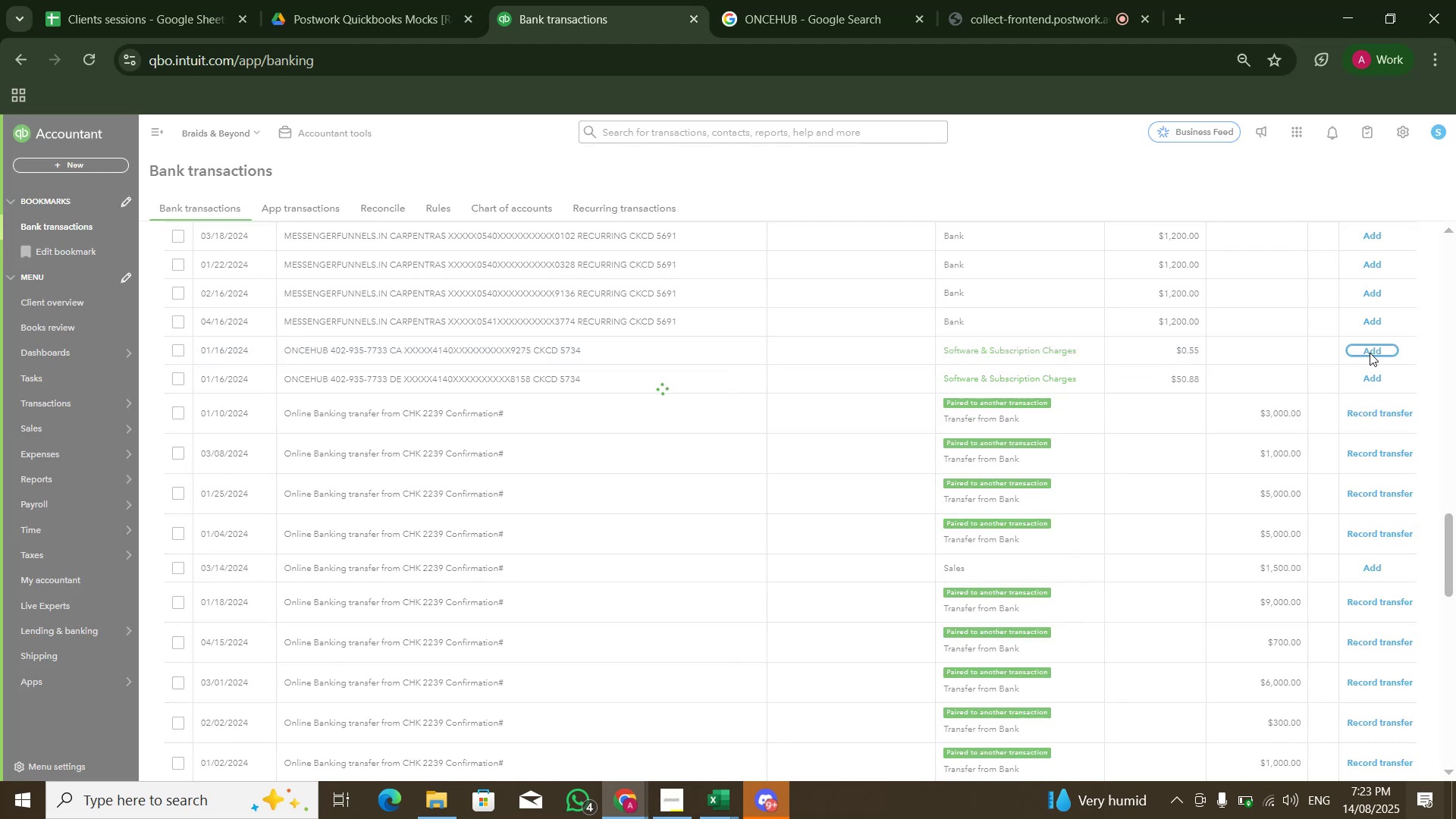 
left_click([1370, 353])
 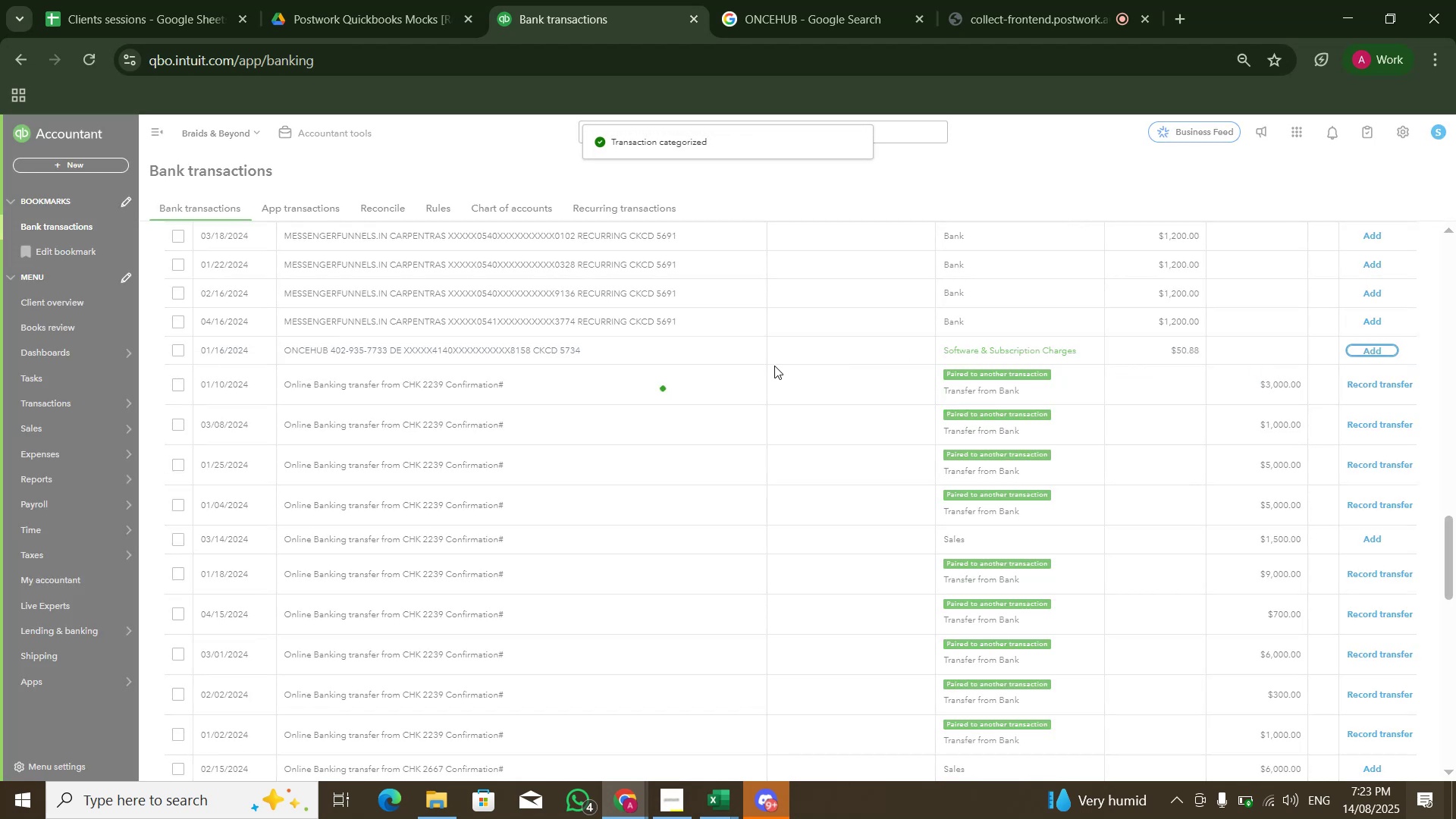 
scroll: coordinate [855, 359], scroll_direction: up, amount: 5.0
 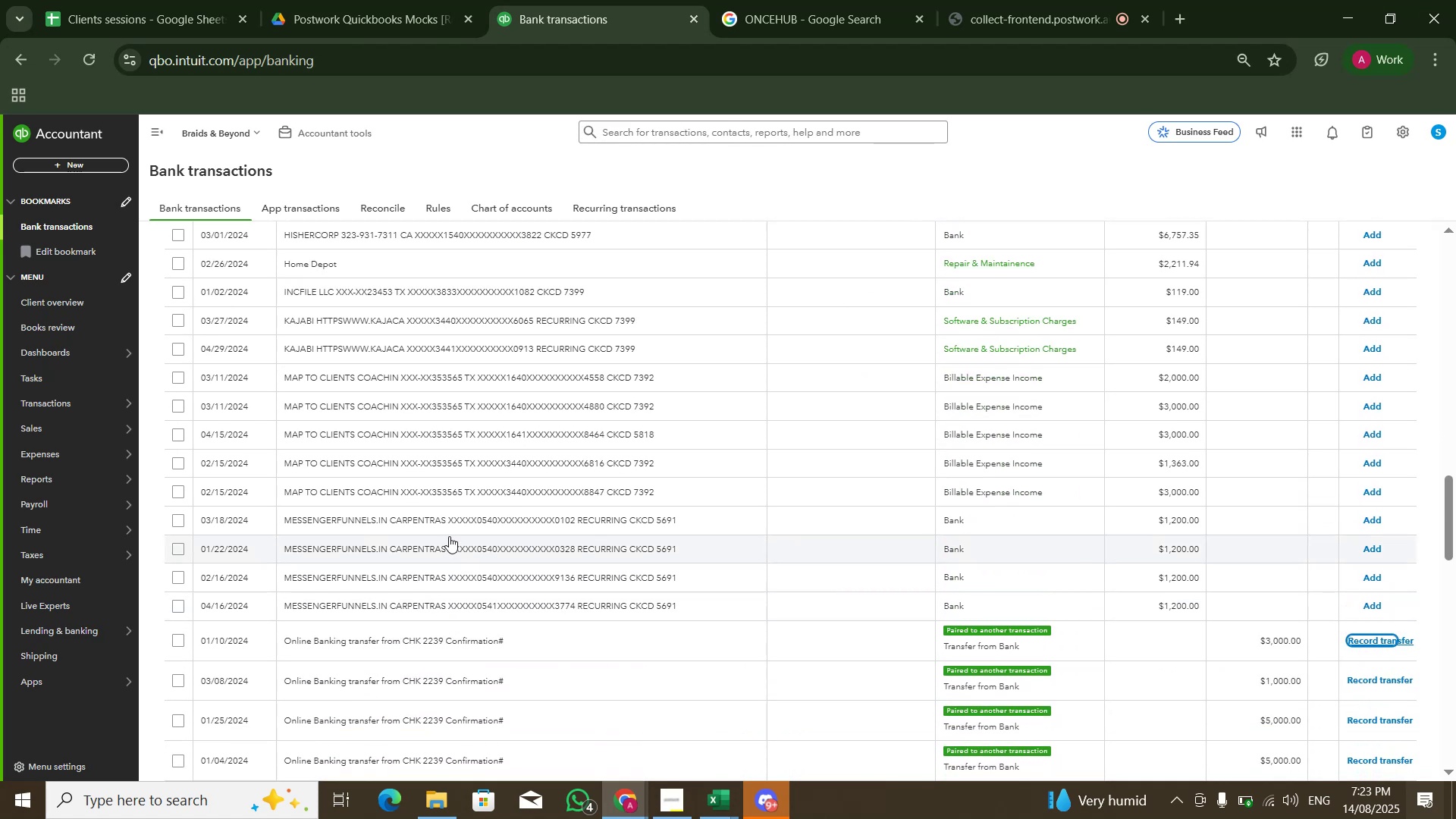 
left_click([452, 526])
 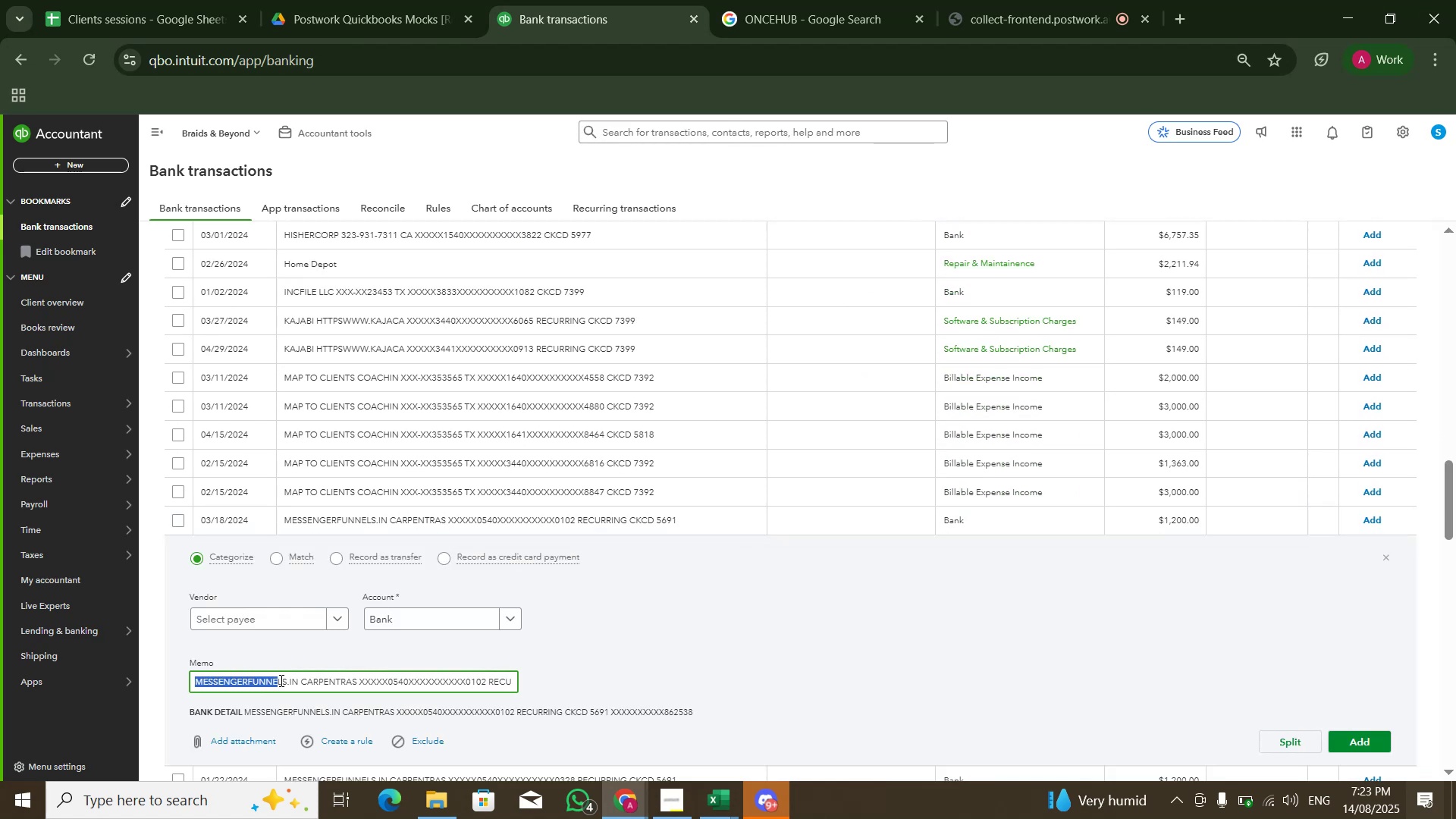 
hold_key(key=ShiftLeft, duration=0.33)
 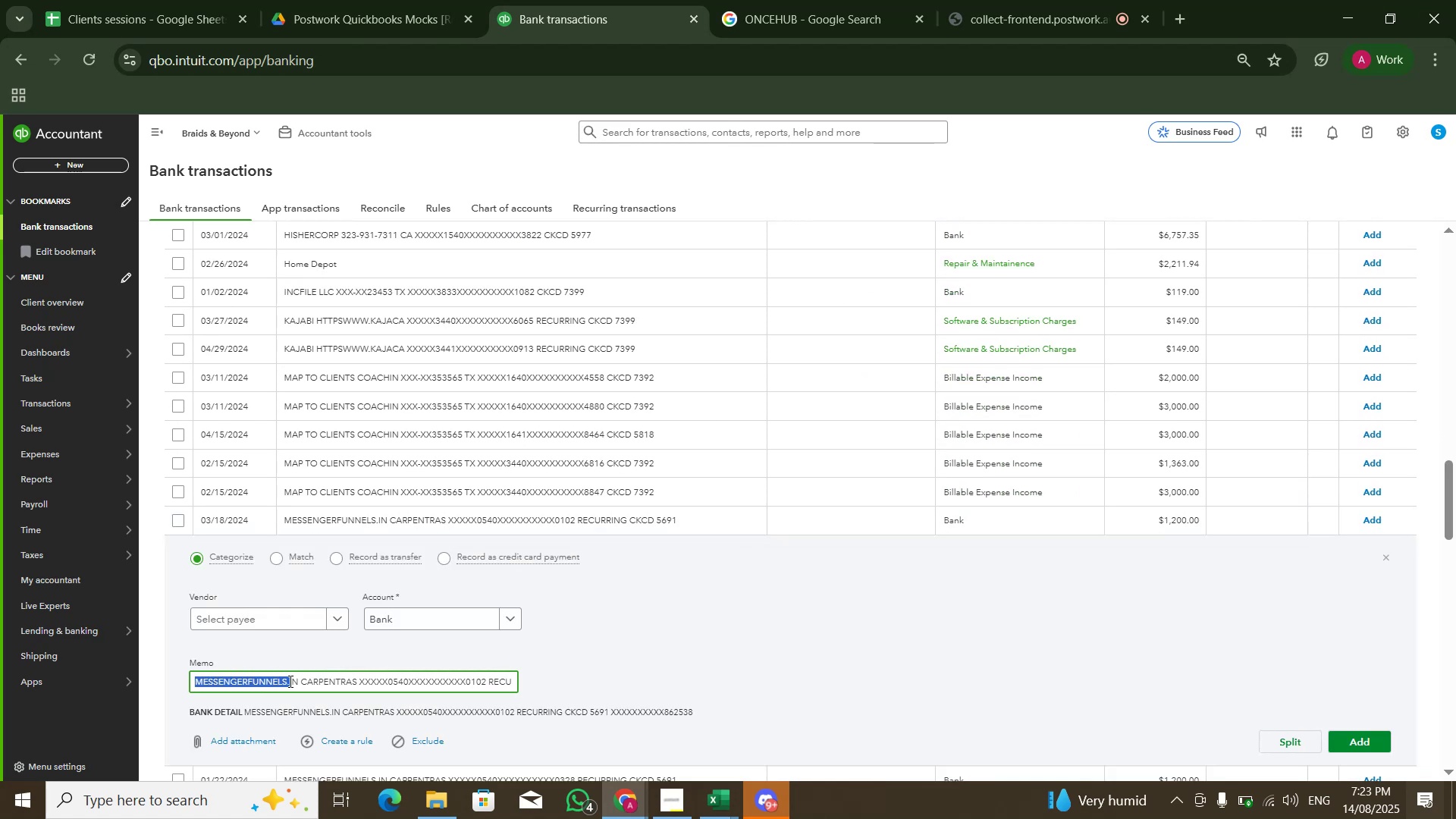 
key(Control+C)
 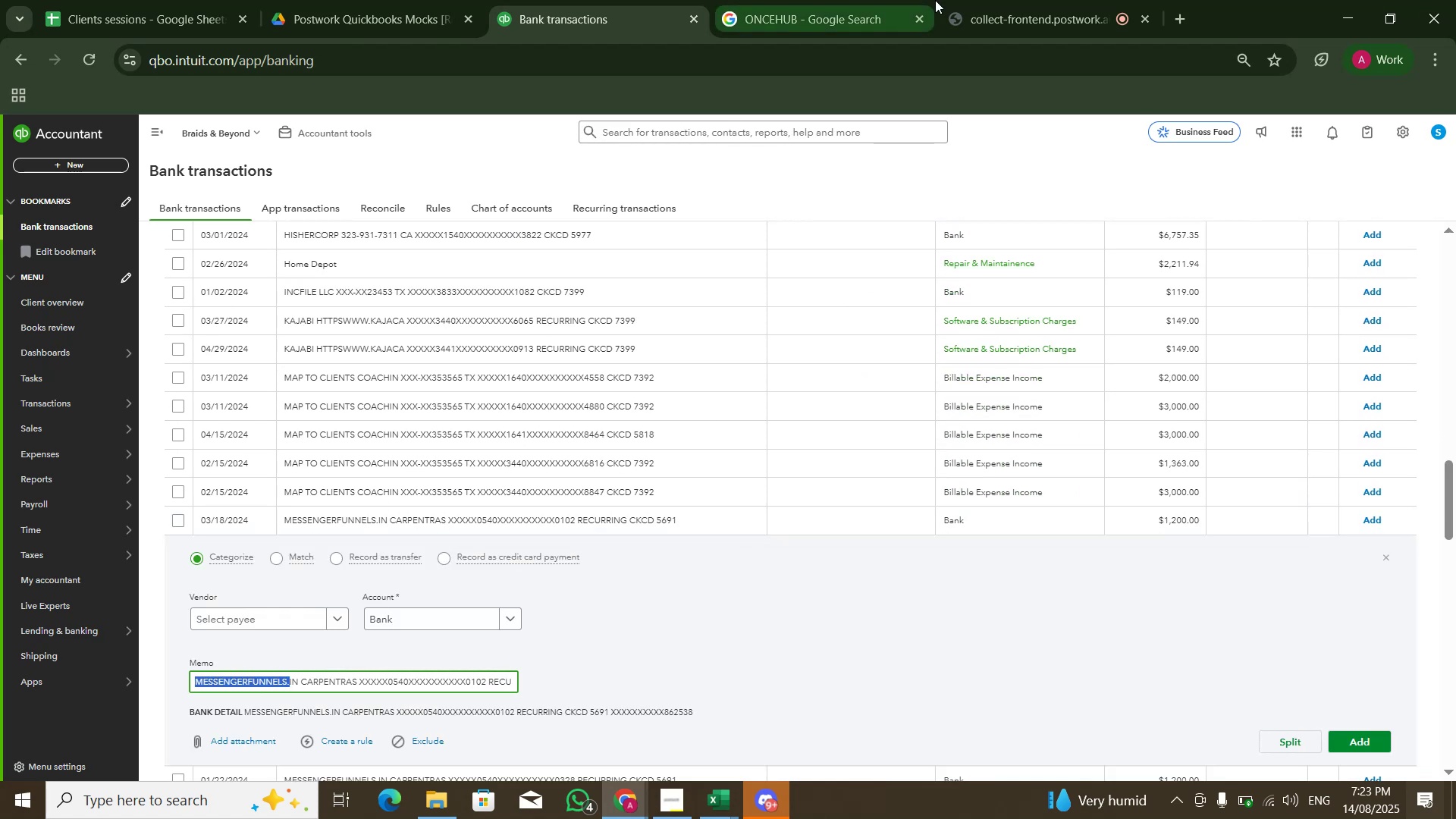 
left_click([819, 0])
 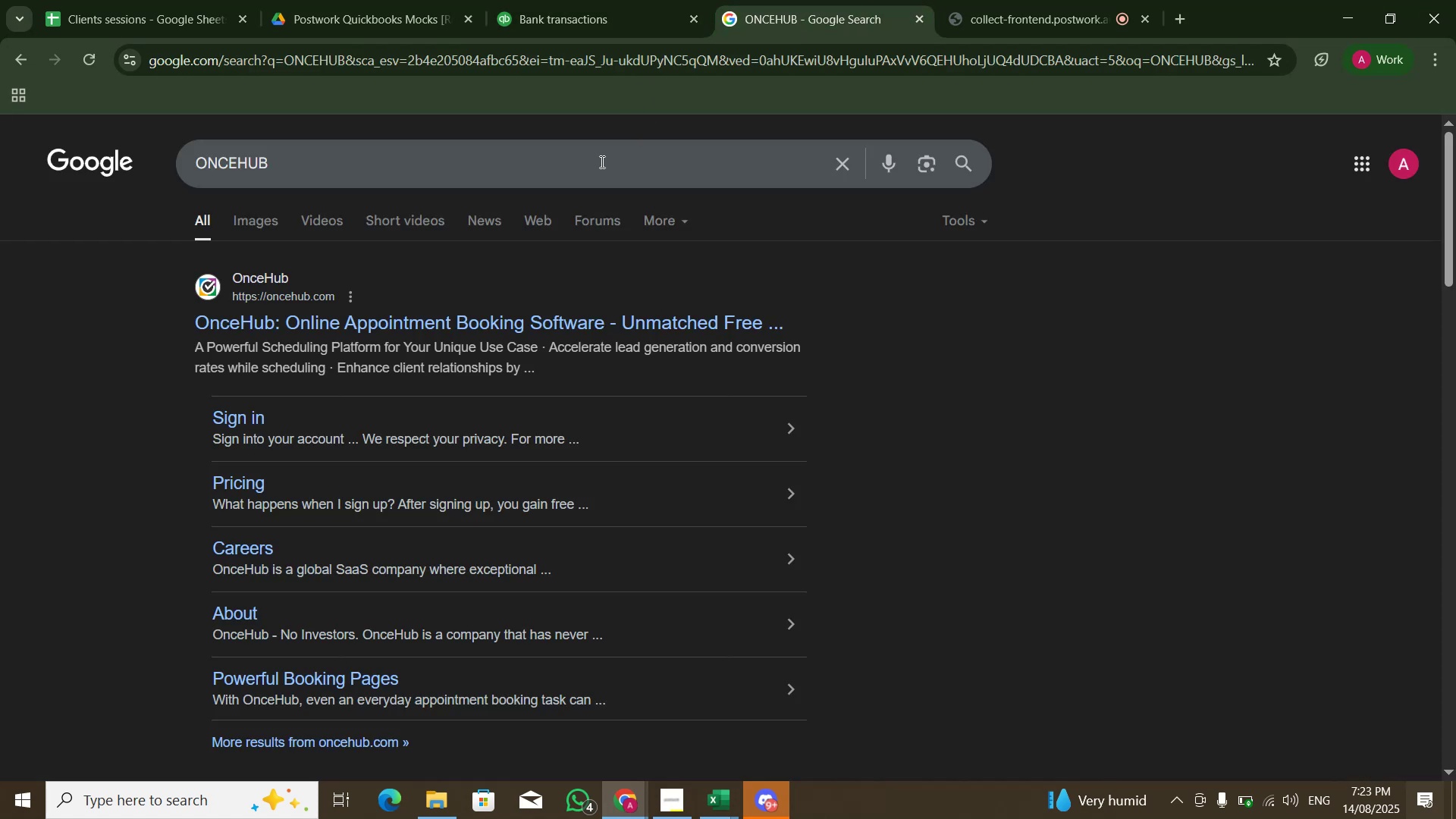 
left_click([595, 168])
 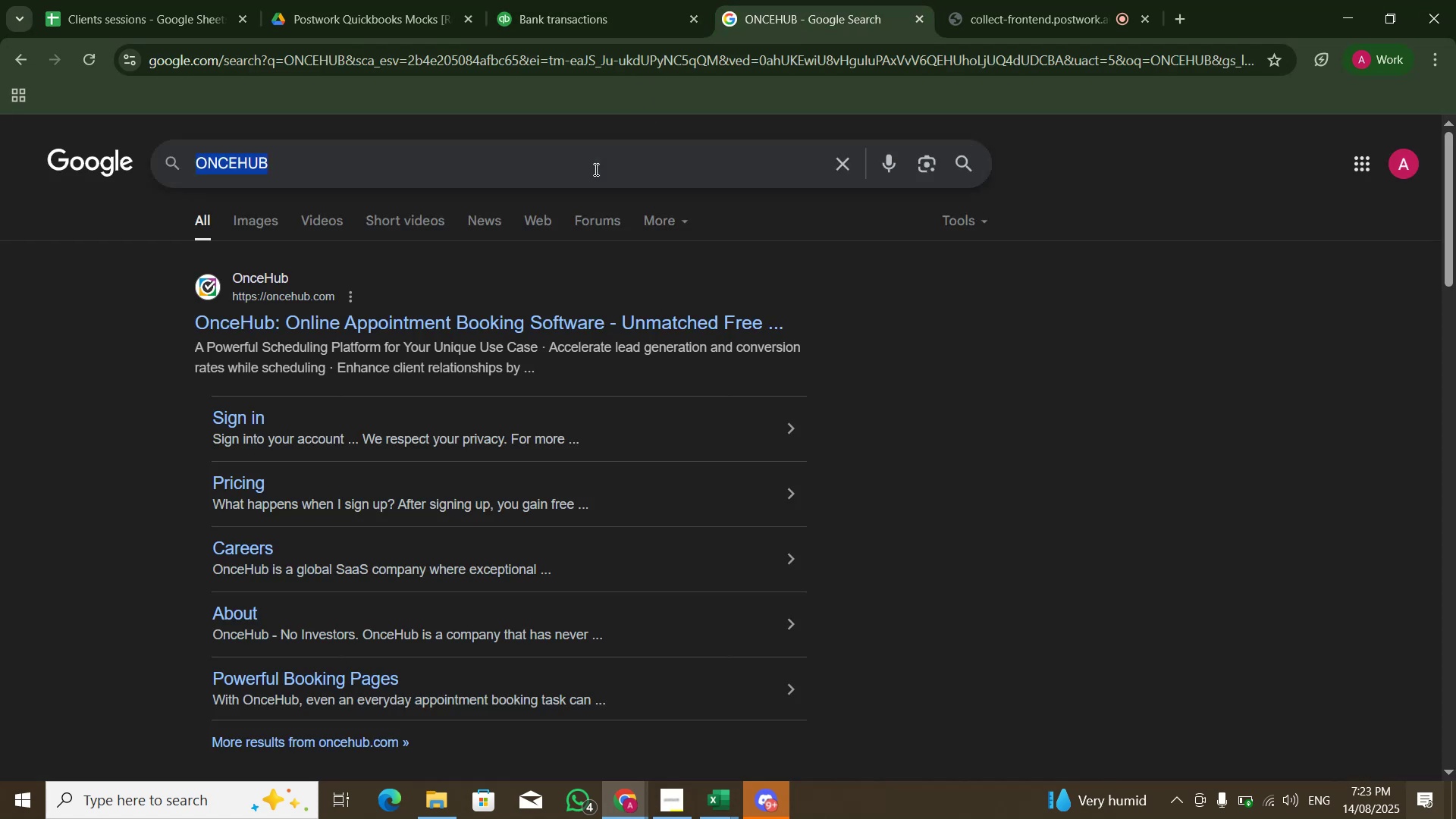 
key(Control+V)
 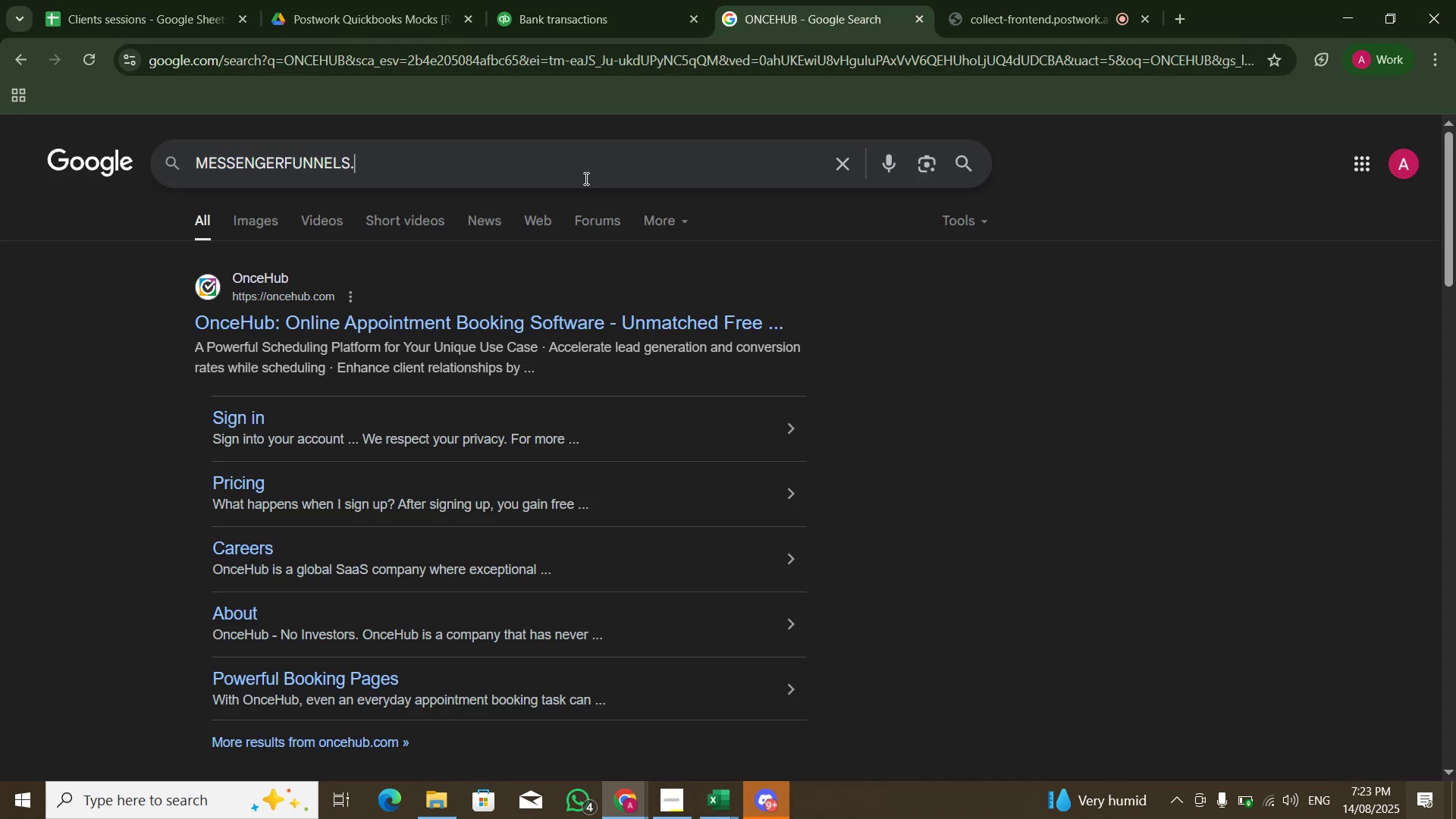 
key(NumpadEnter)
 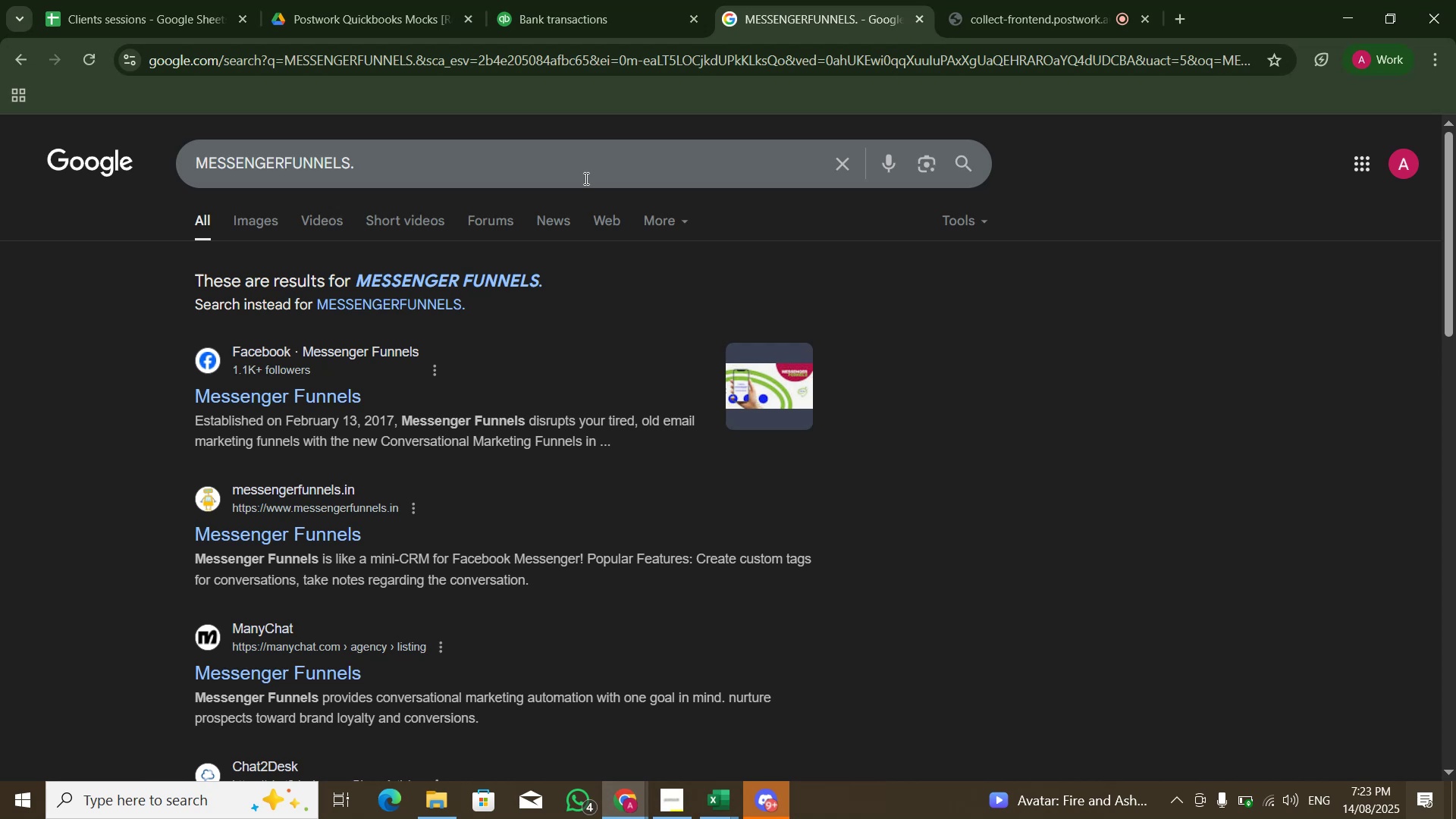 
wait(16.4)
 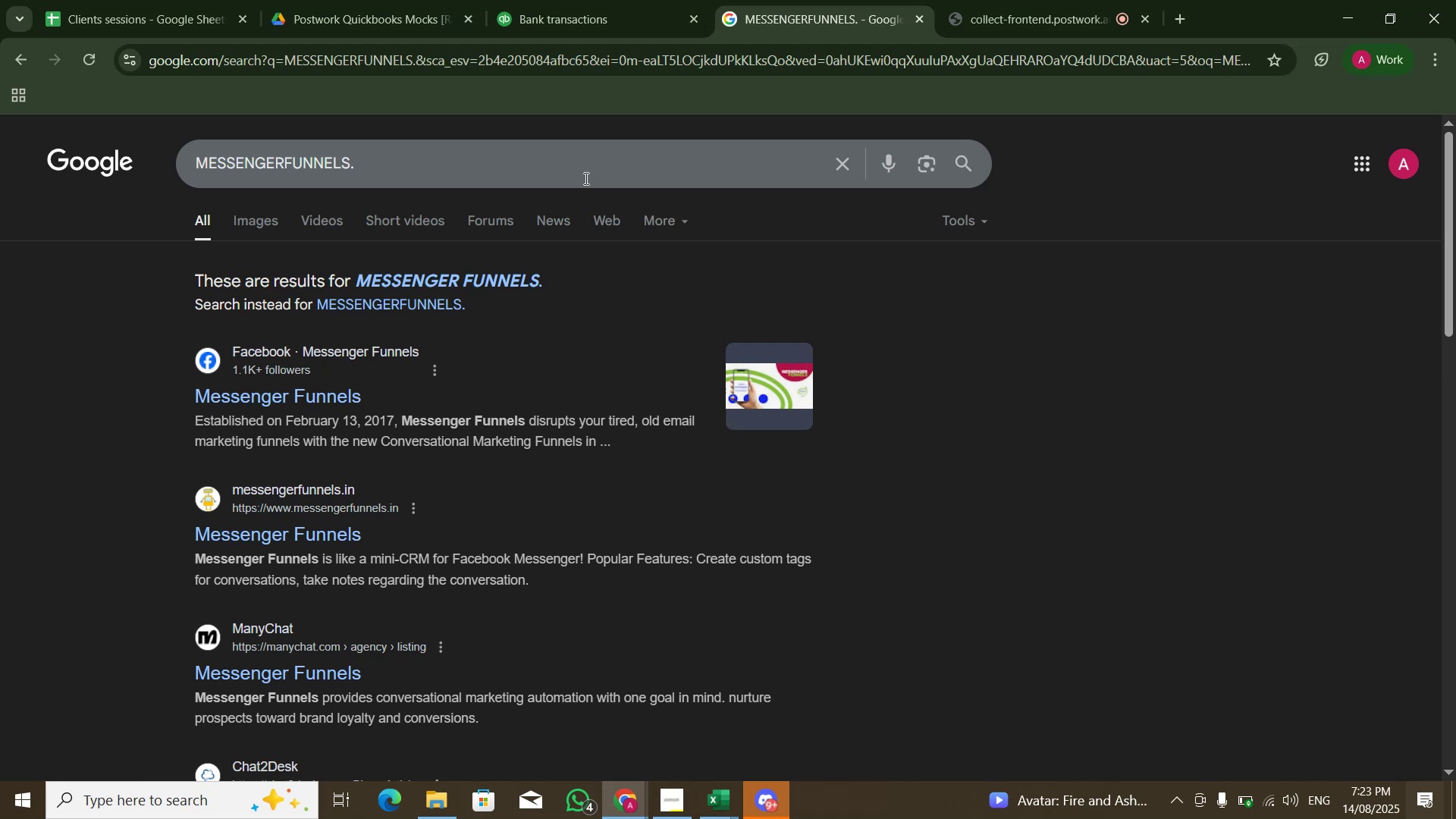 
double_click([507, 285])
 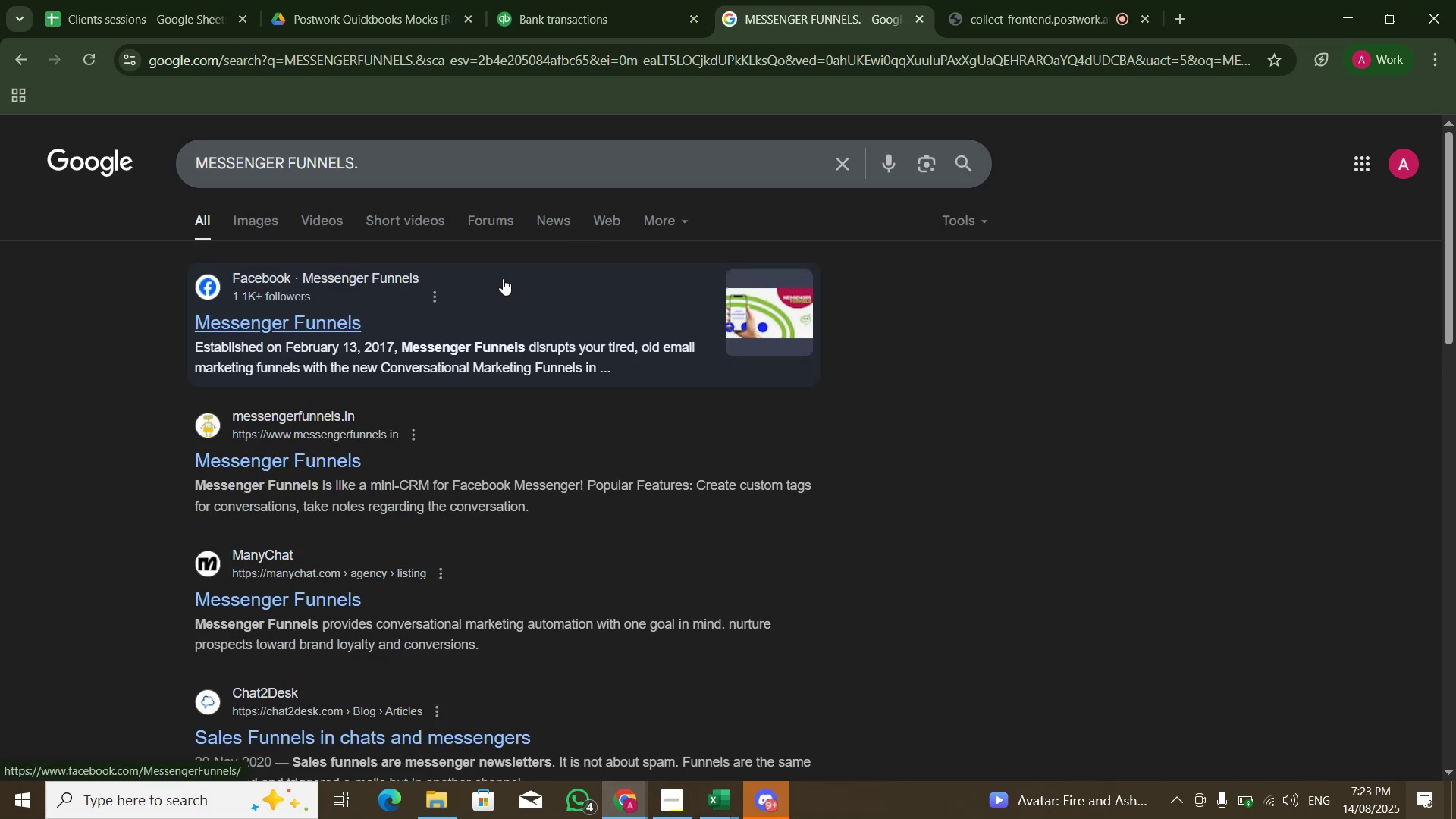 
wait(8.08)
 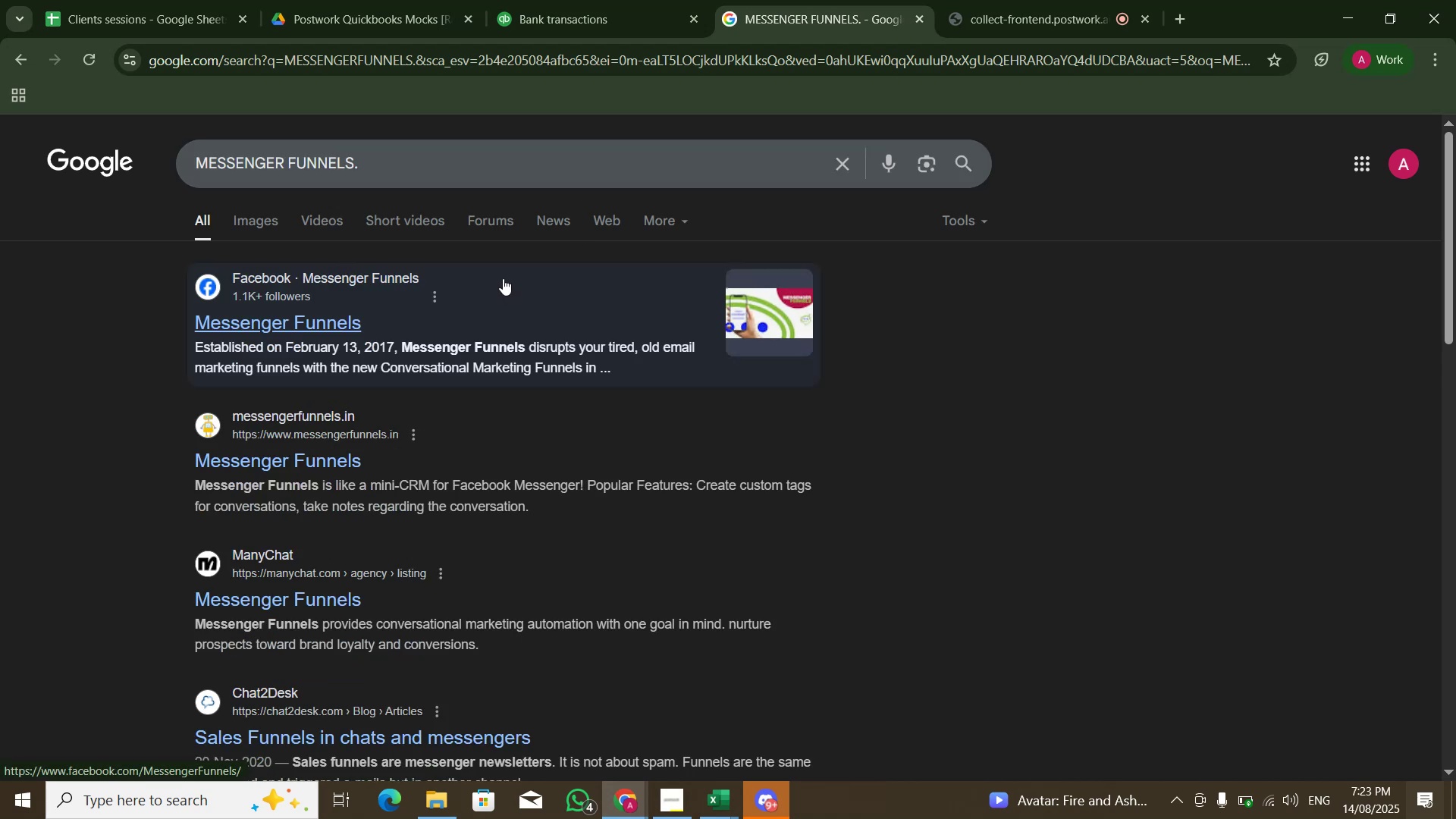 
left_click([593, 0])
 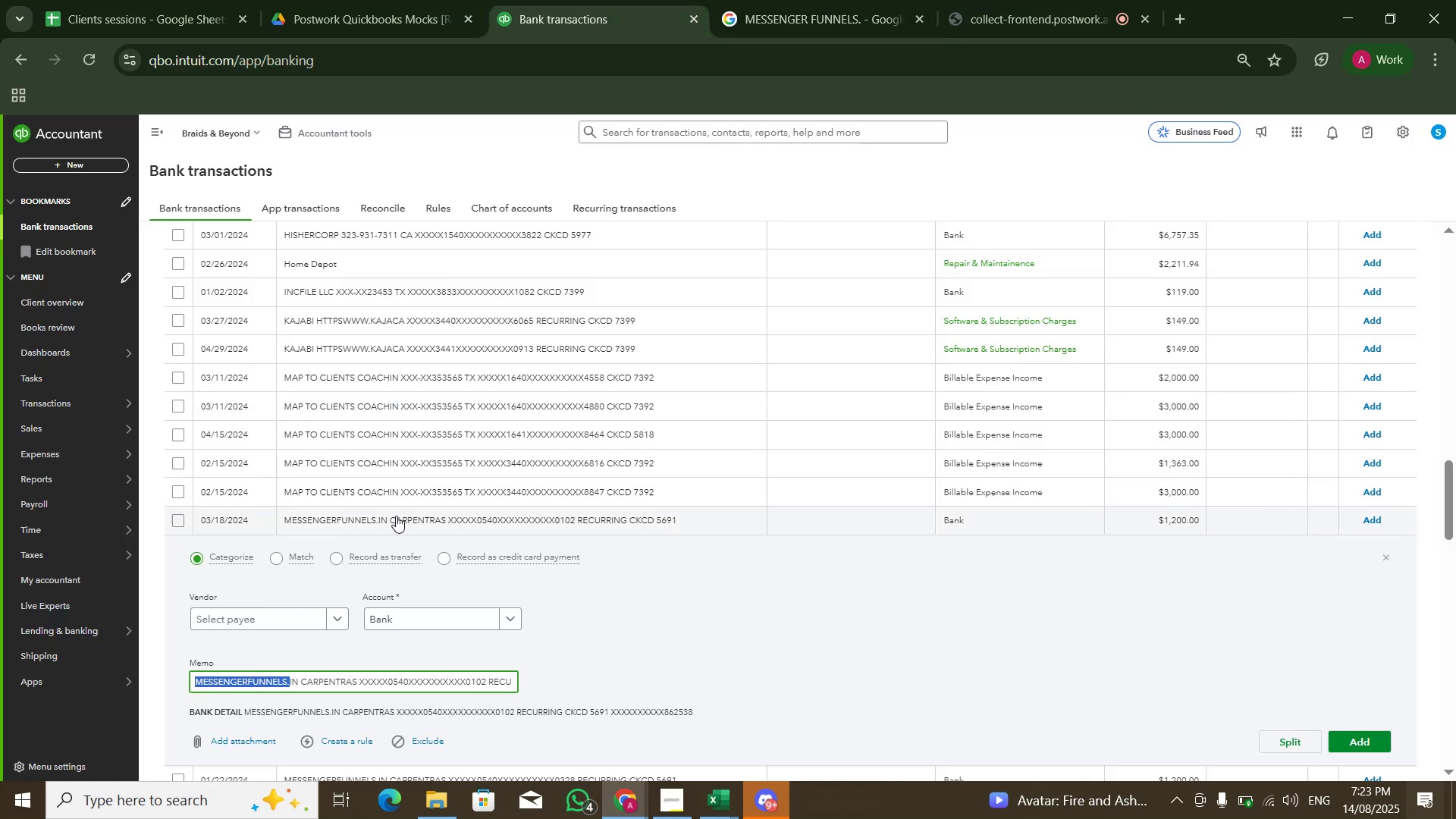 
scroll: coordinate [497, 493], scroll_direction: down, amount: 2.0
 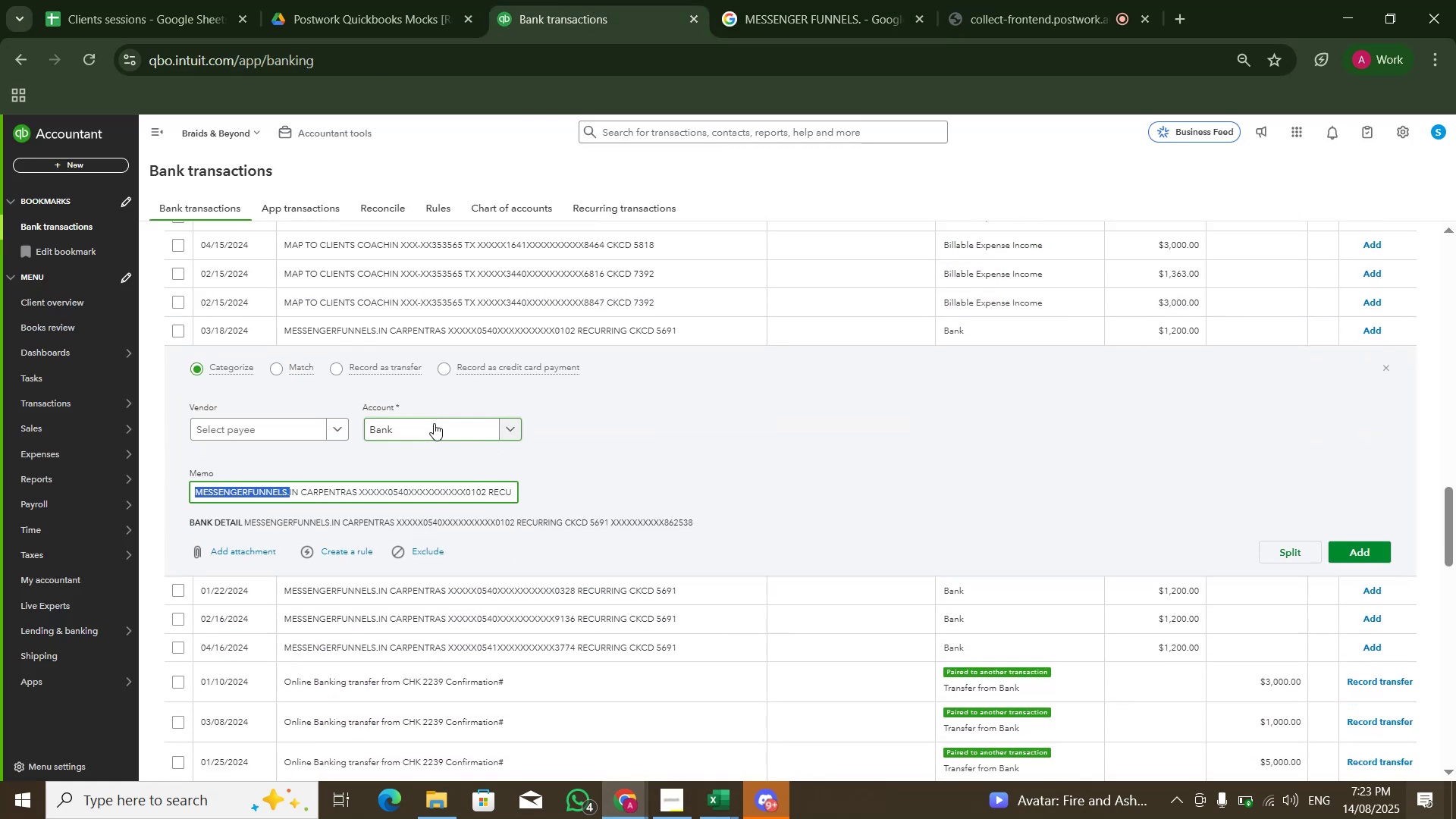 
left_click([434, 423])
 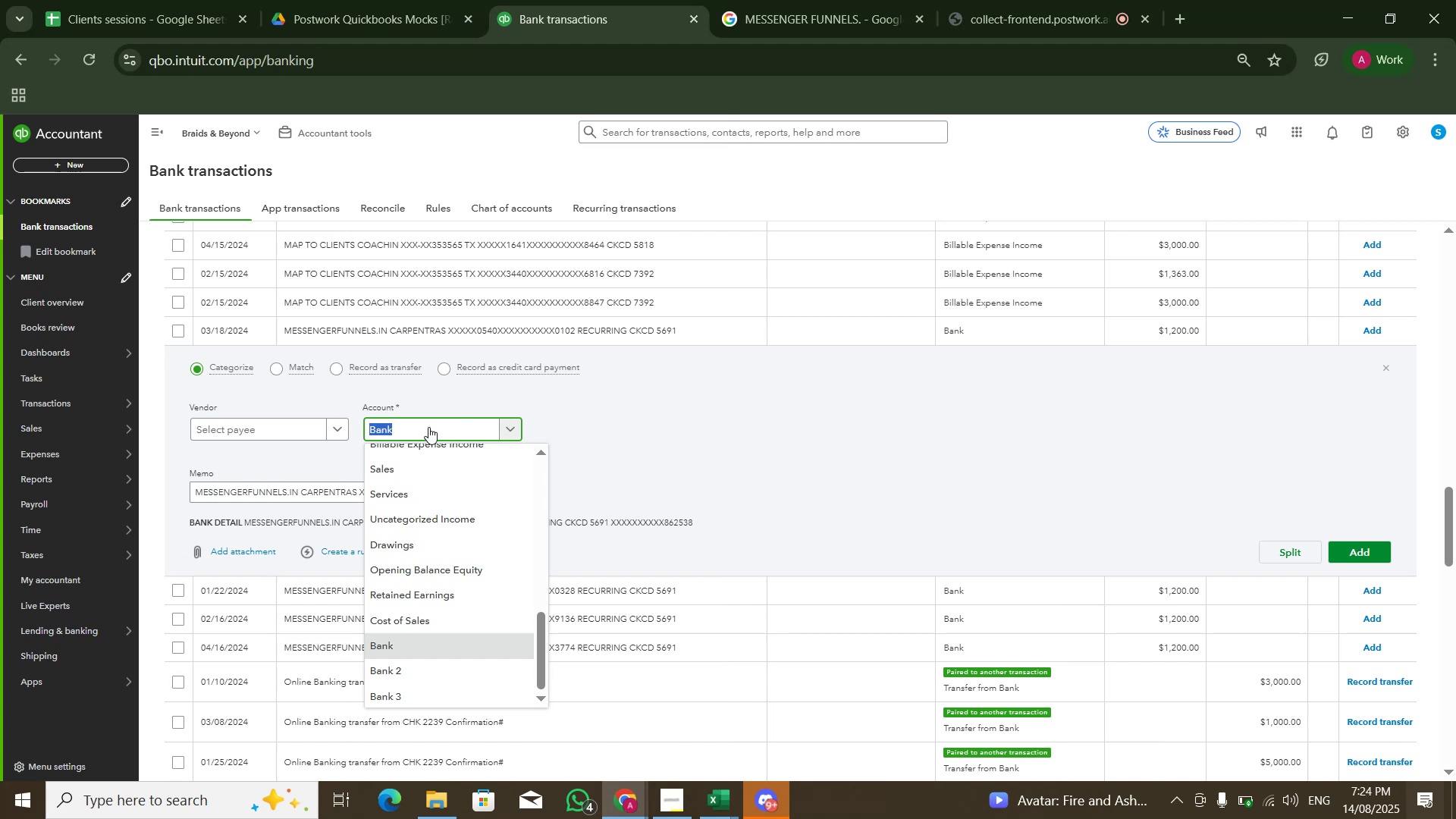 
wait(7.11)
 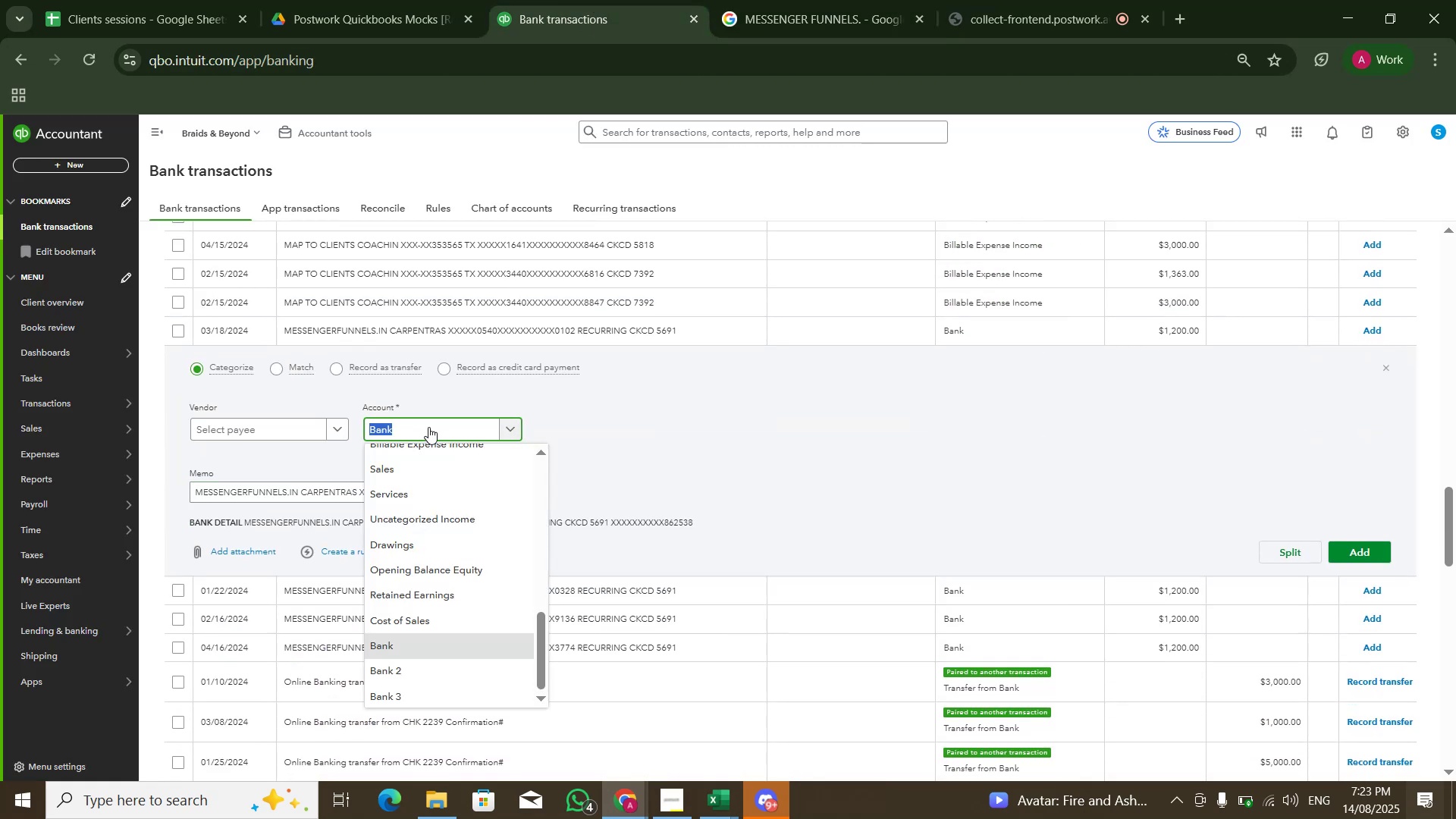 
type(c)
key(Backspace)
type(soft)
 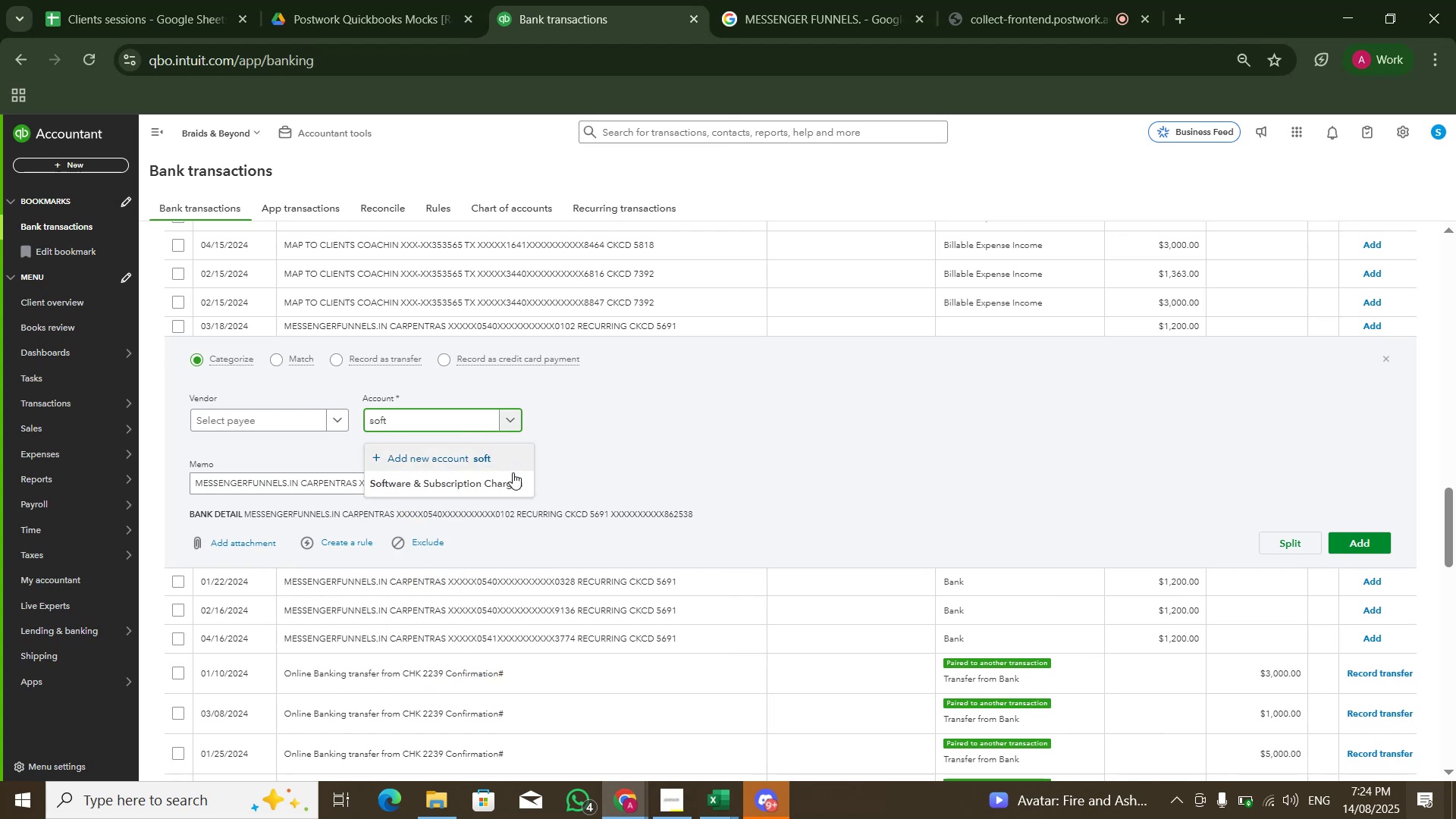 
left_click([503, 479])
 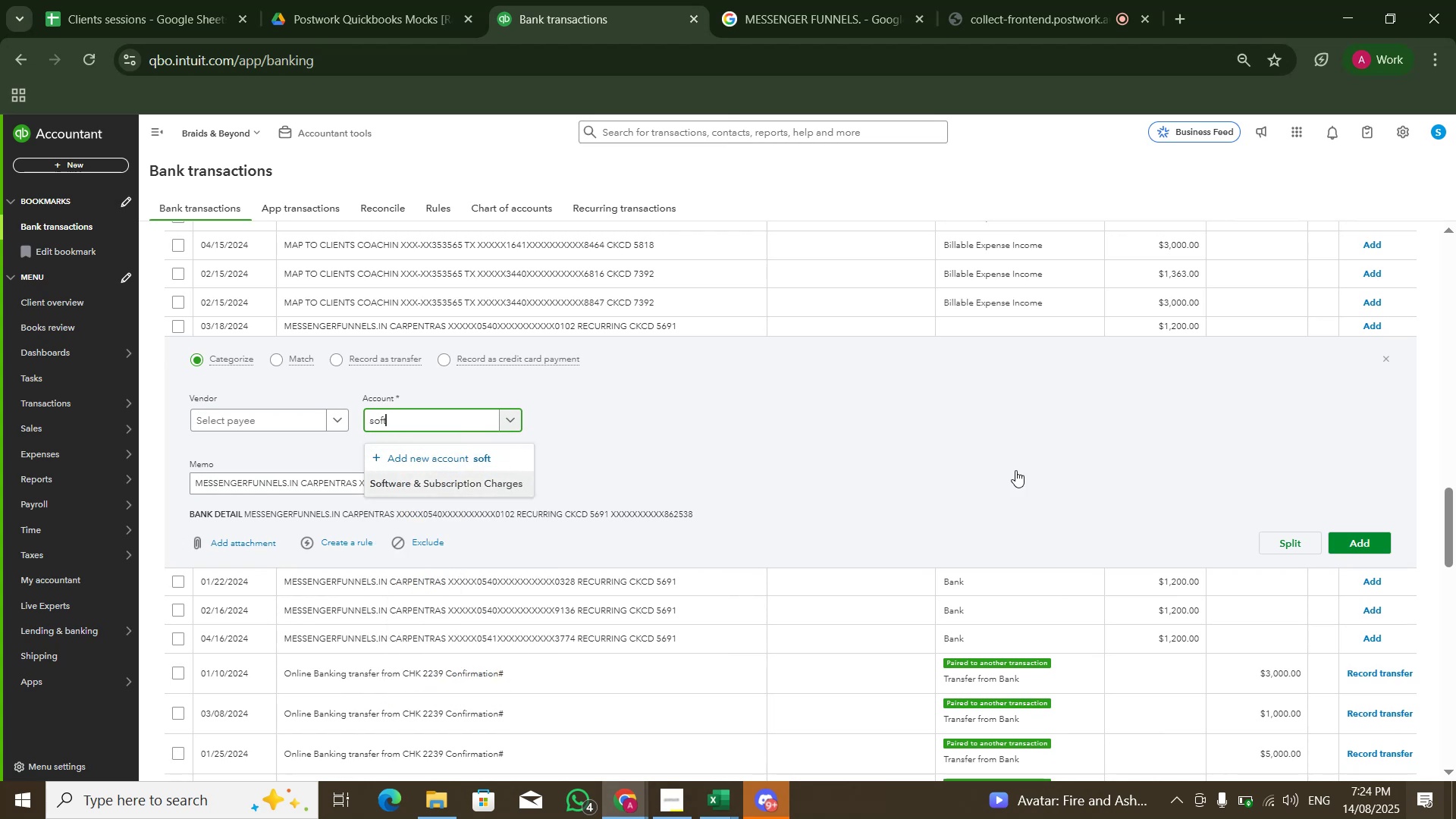 
double_click([1018, 470])
 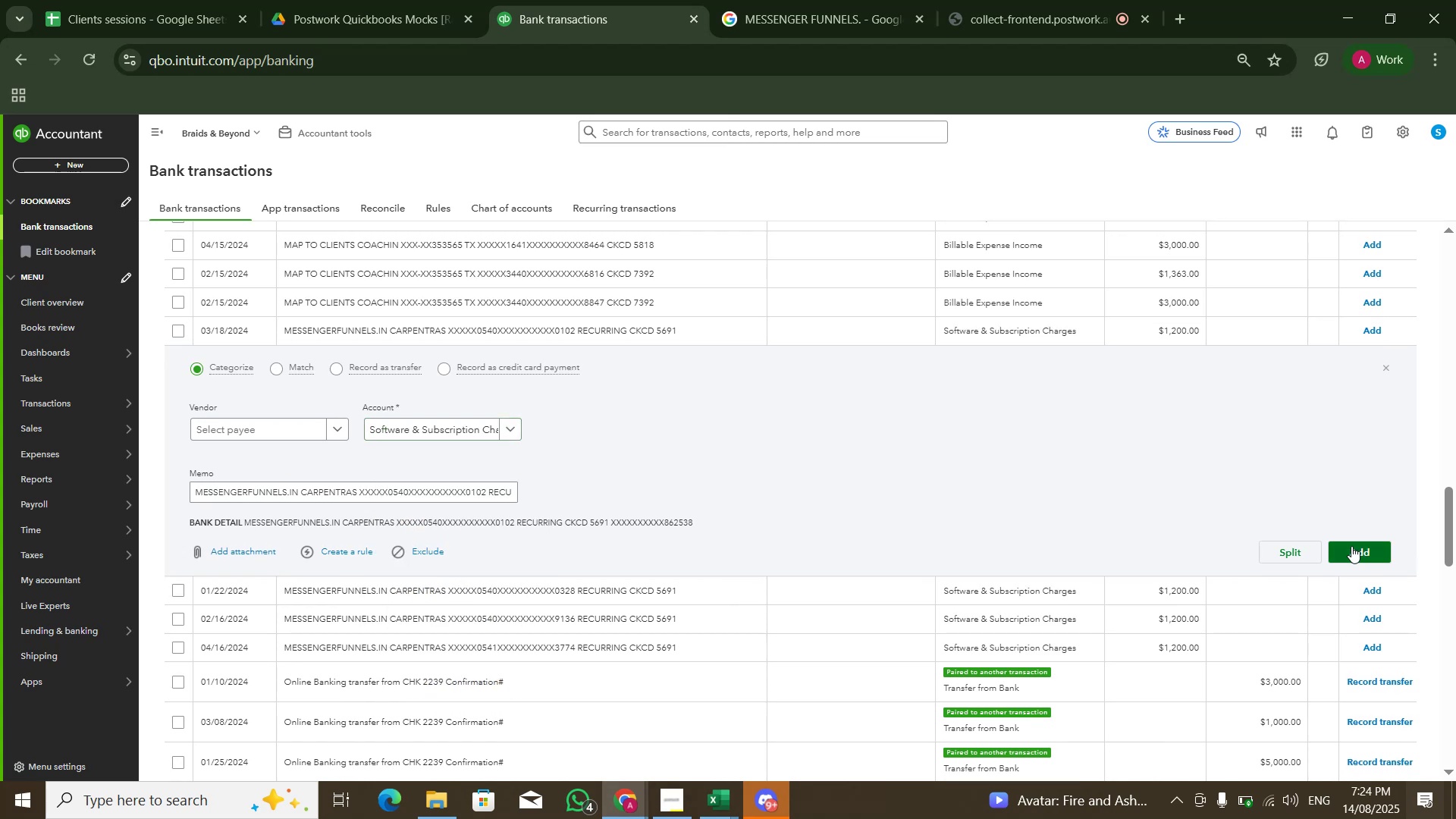 
left_click([1351, 546])
 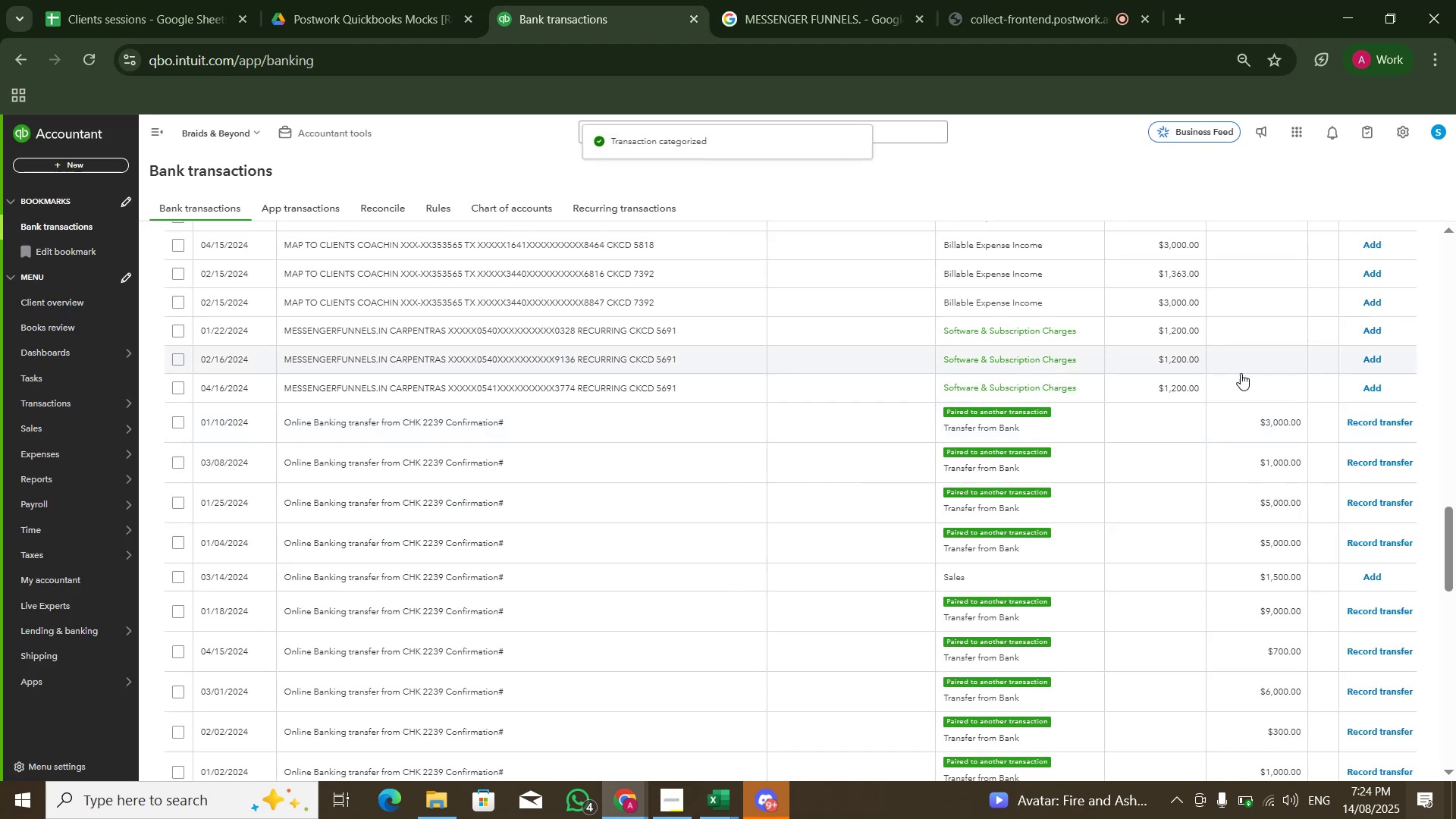 
left_click([1374, 336])
 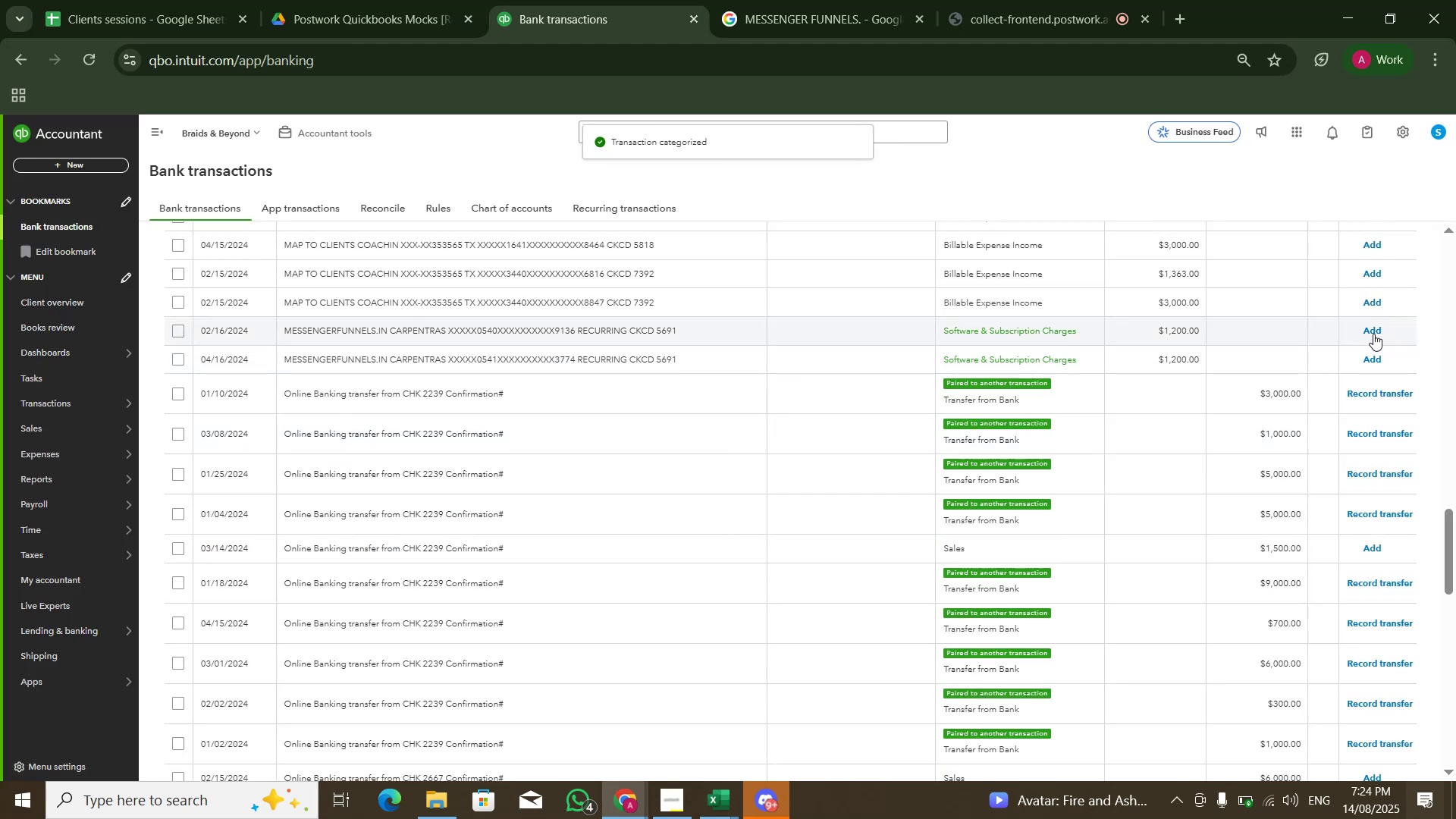 
left_click([1373, 331])
 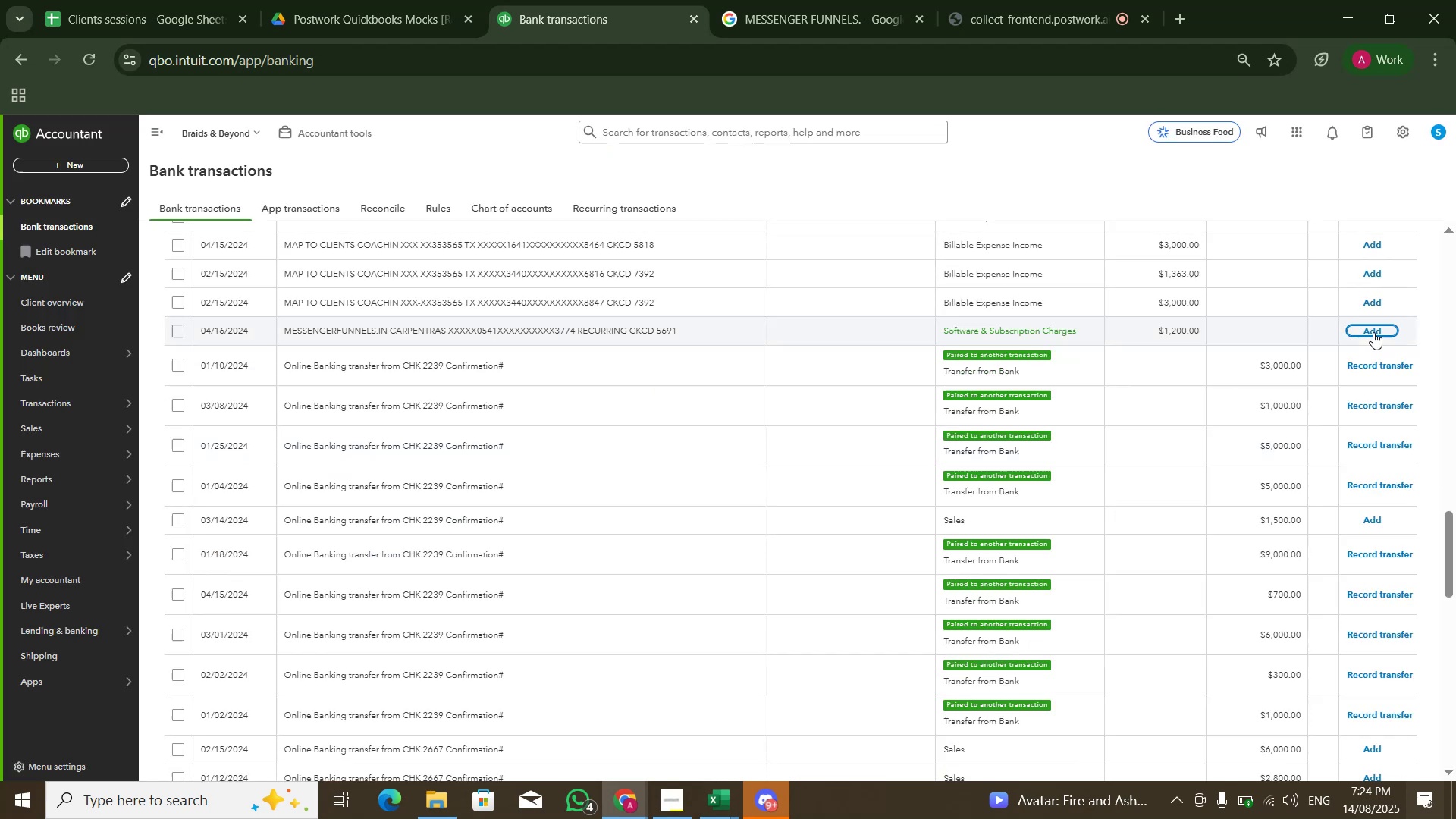 
left_click([1373, 332])
 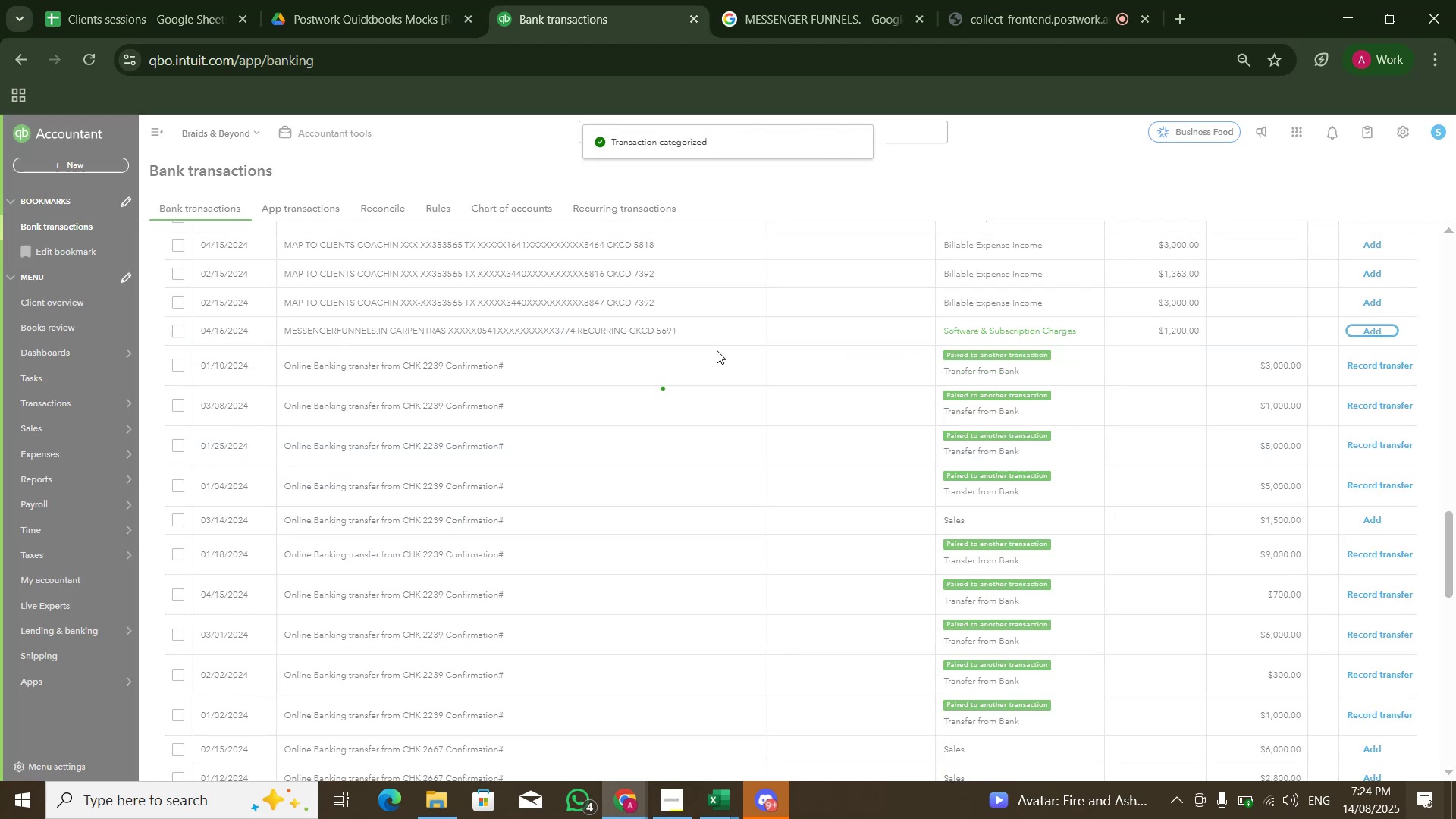 
scroll: coordinate [717, 350], scroll_direction: down, amount: 1.0
 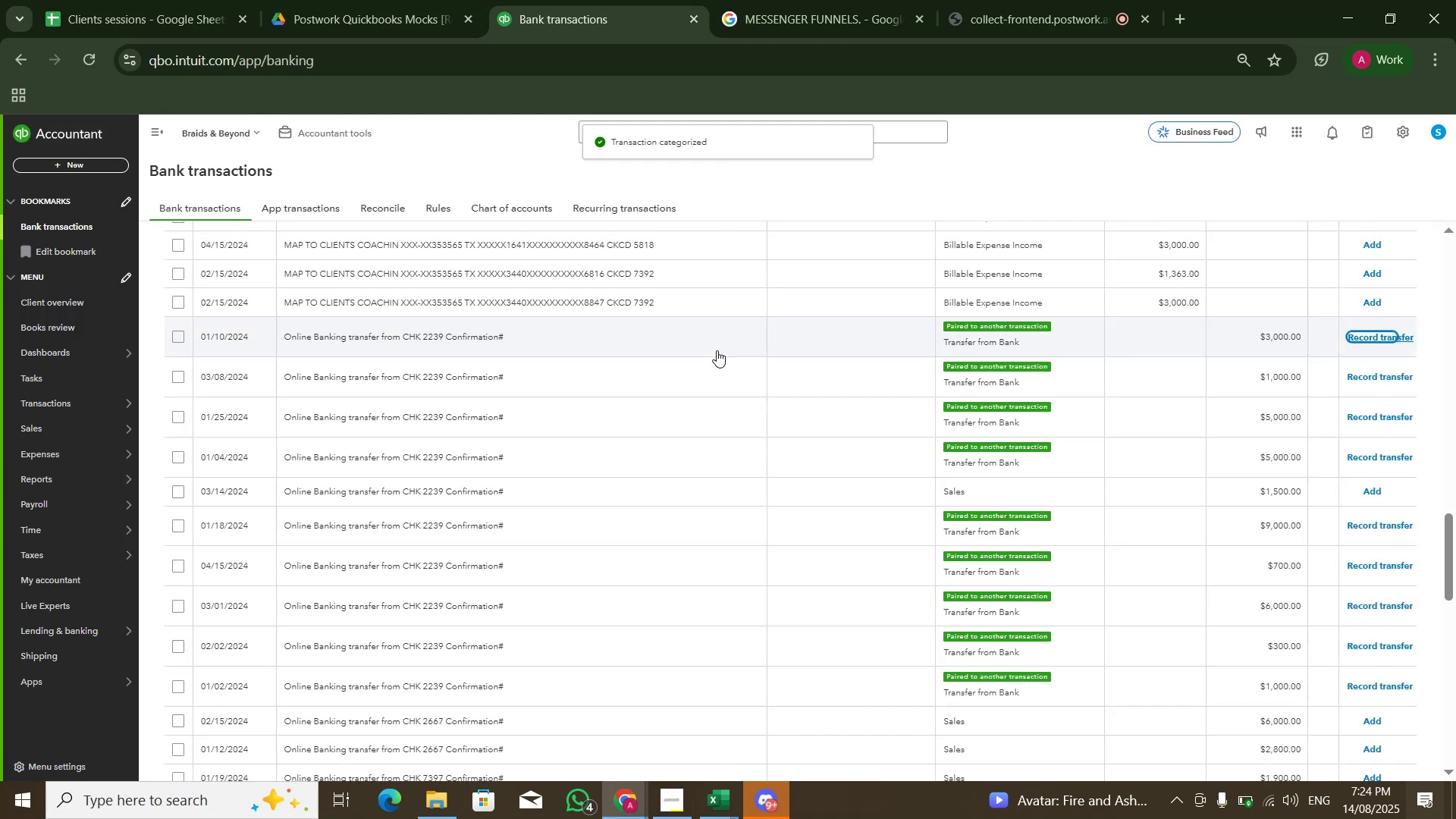 
scroll: coordinate [717, 350], scroll_direction: up, amount: 2.0
 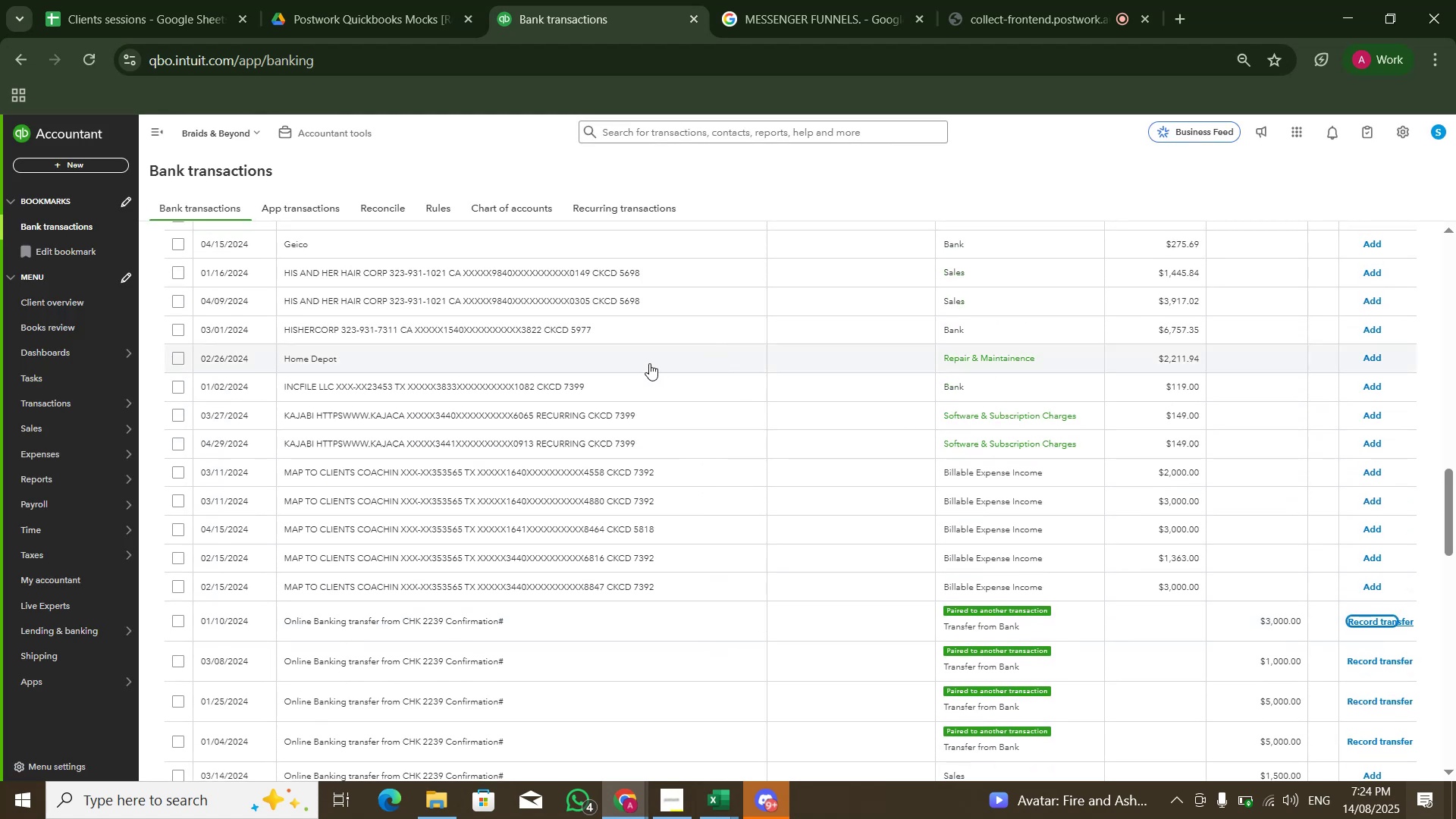 
left_click([648, 363])
 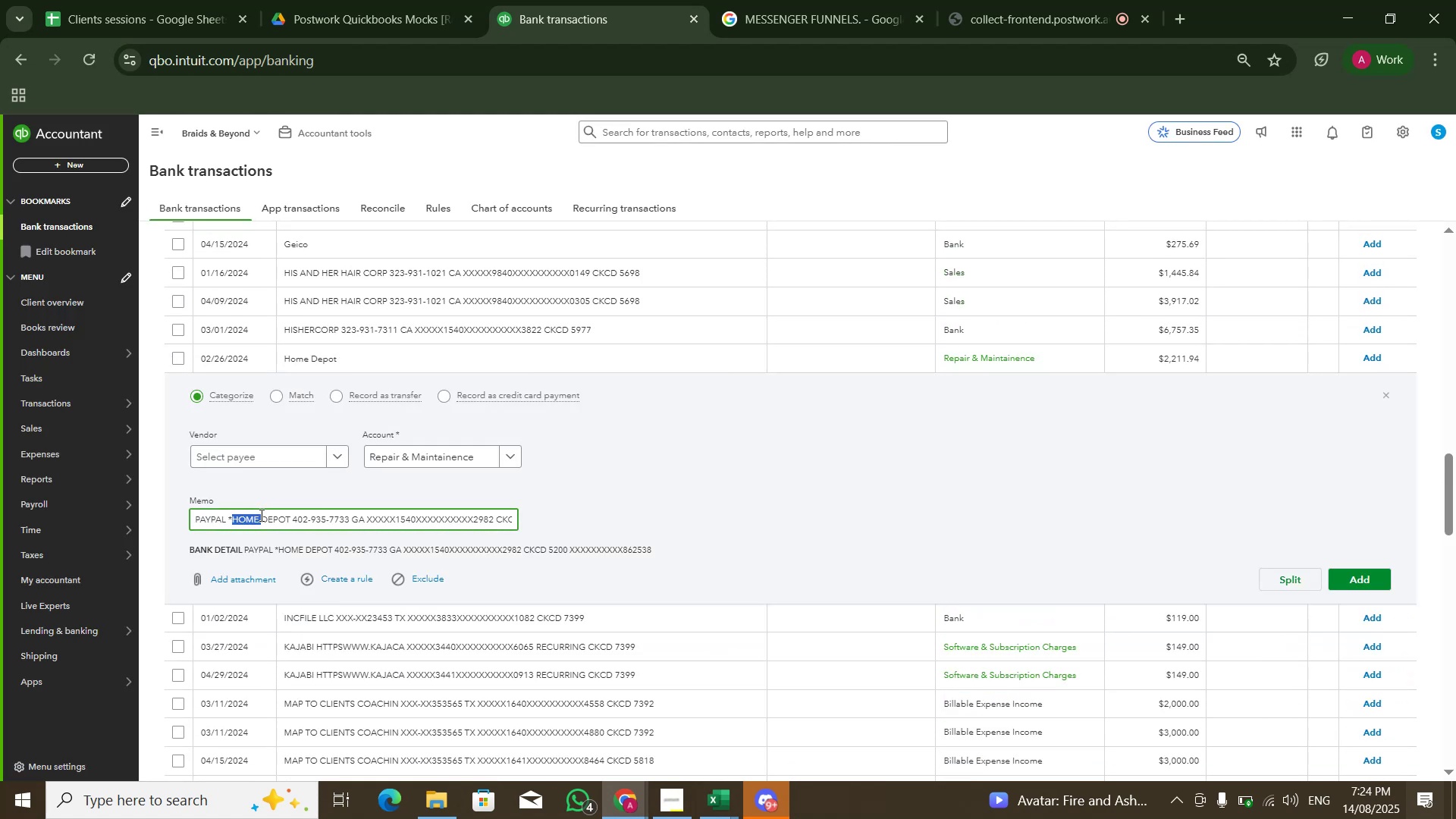 
left_click([419, 468])
 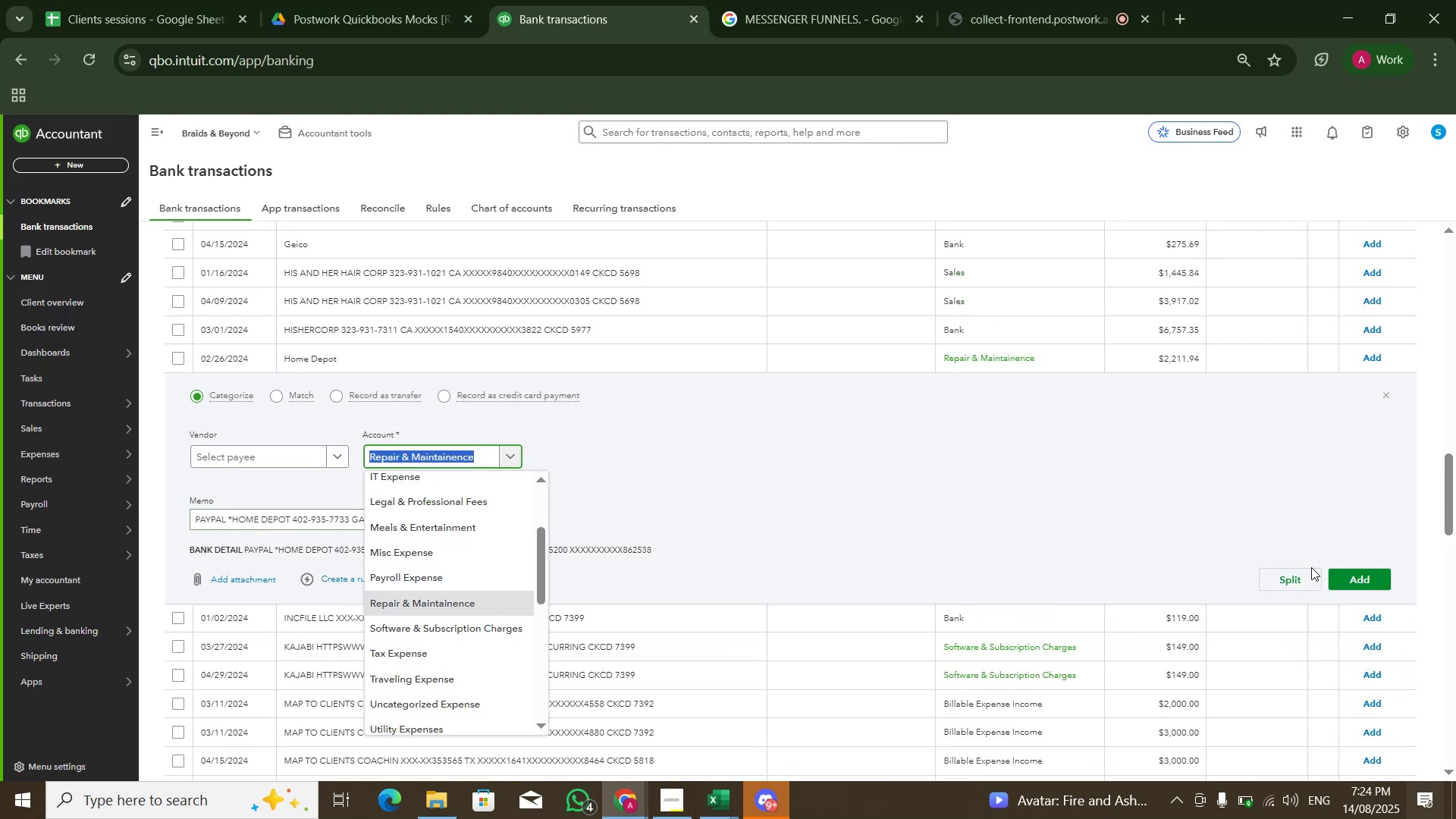 
left_click([1354, 582])
 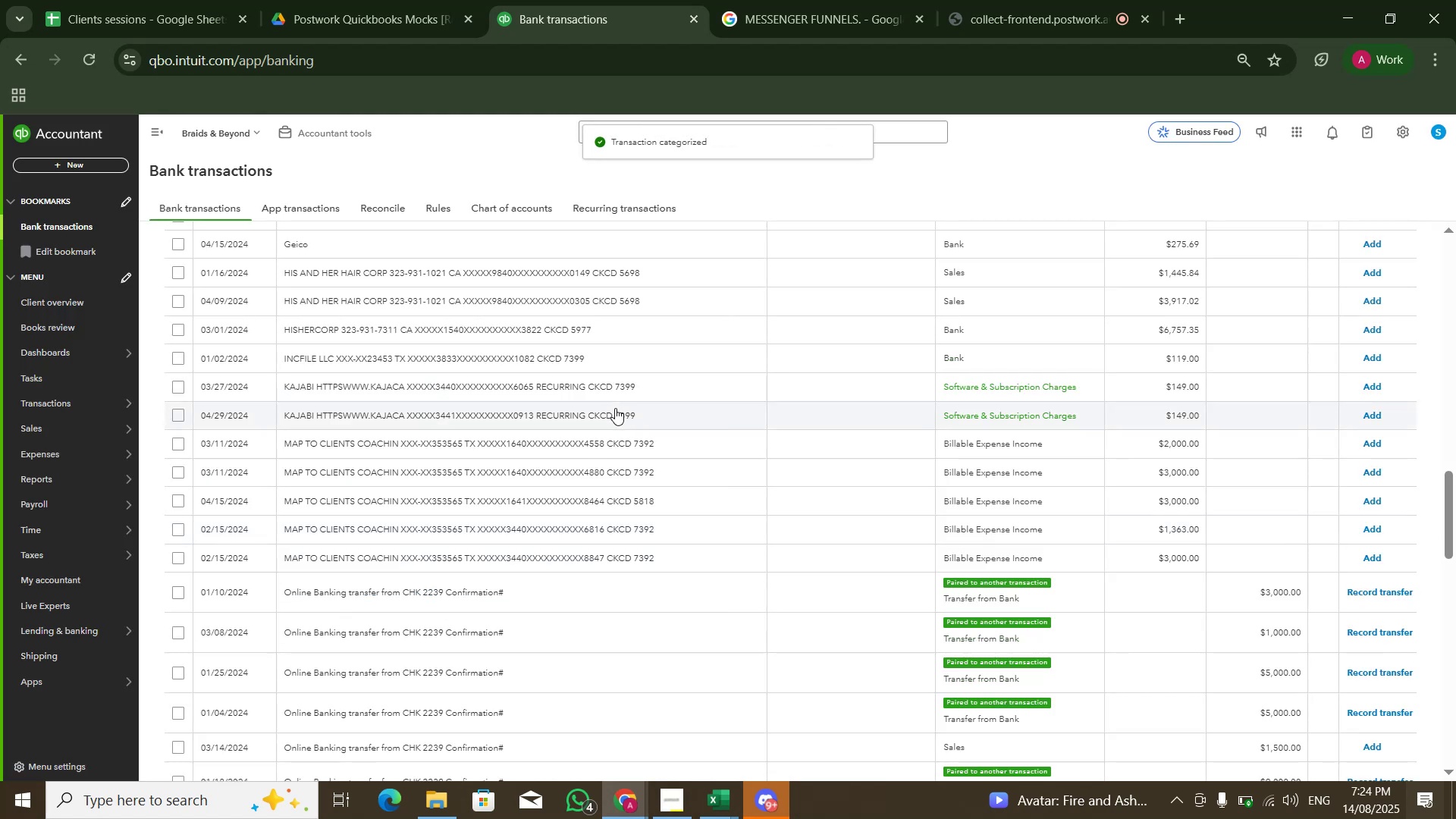 
left_click([566, 456])
 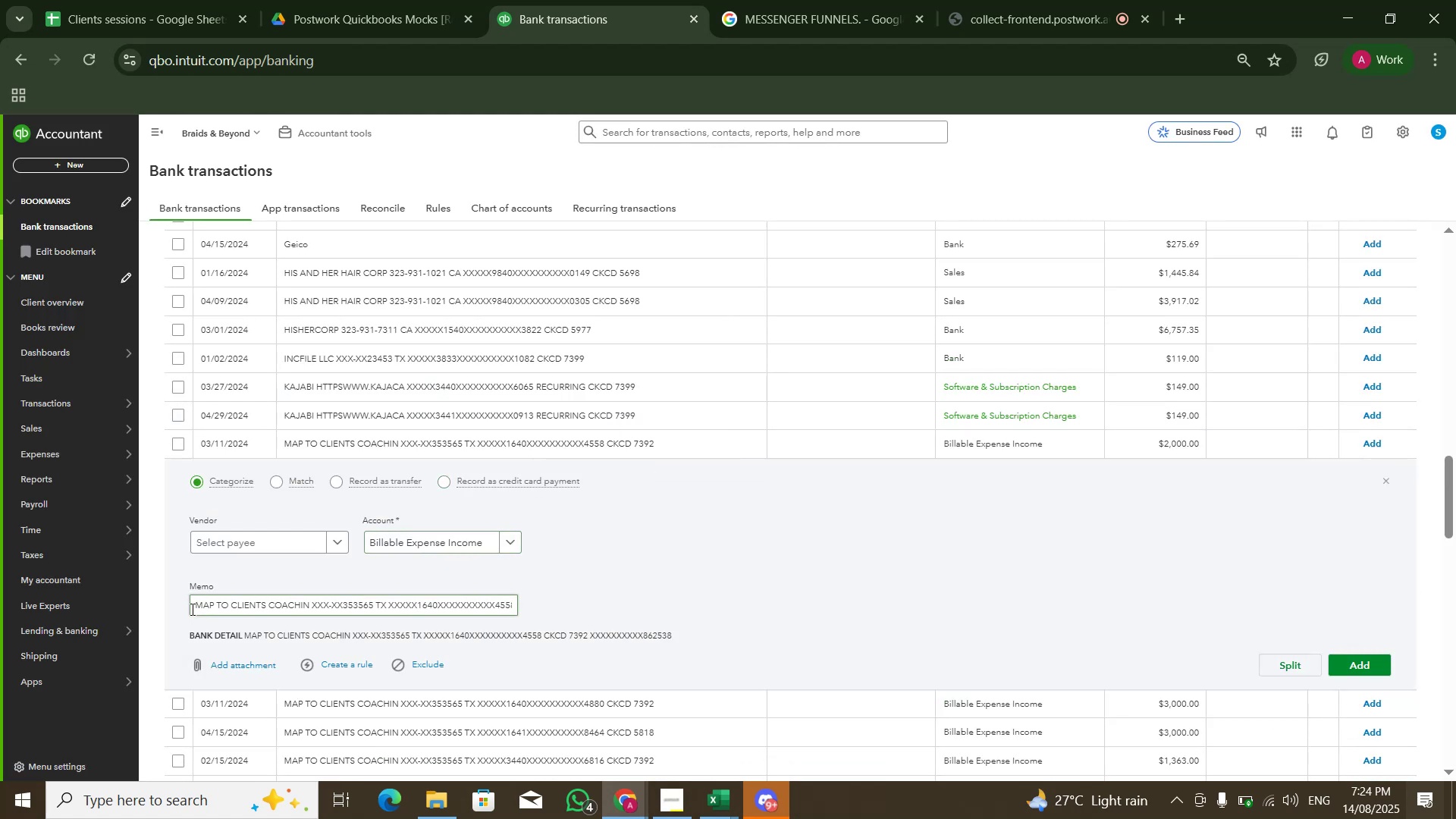 
wait(6.74)
 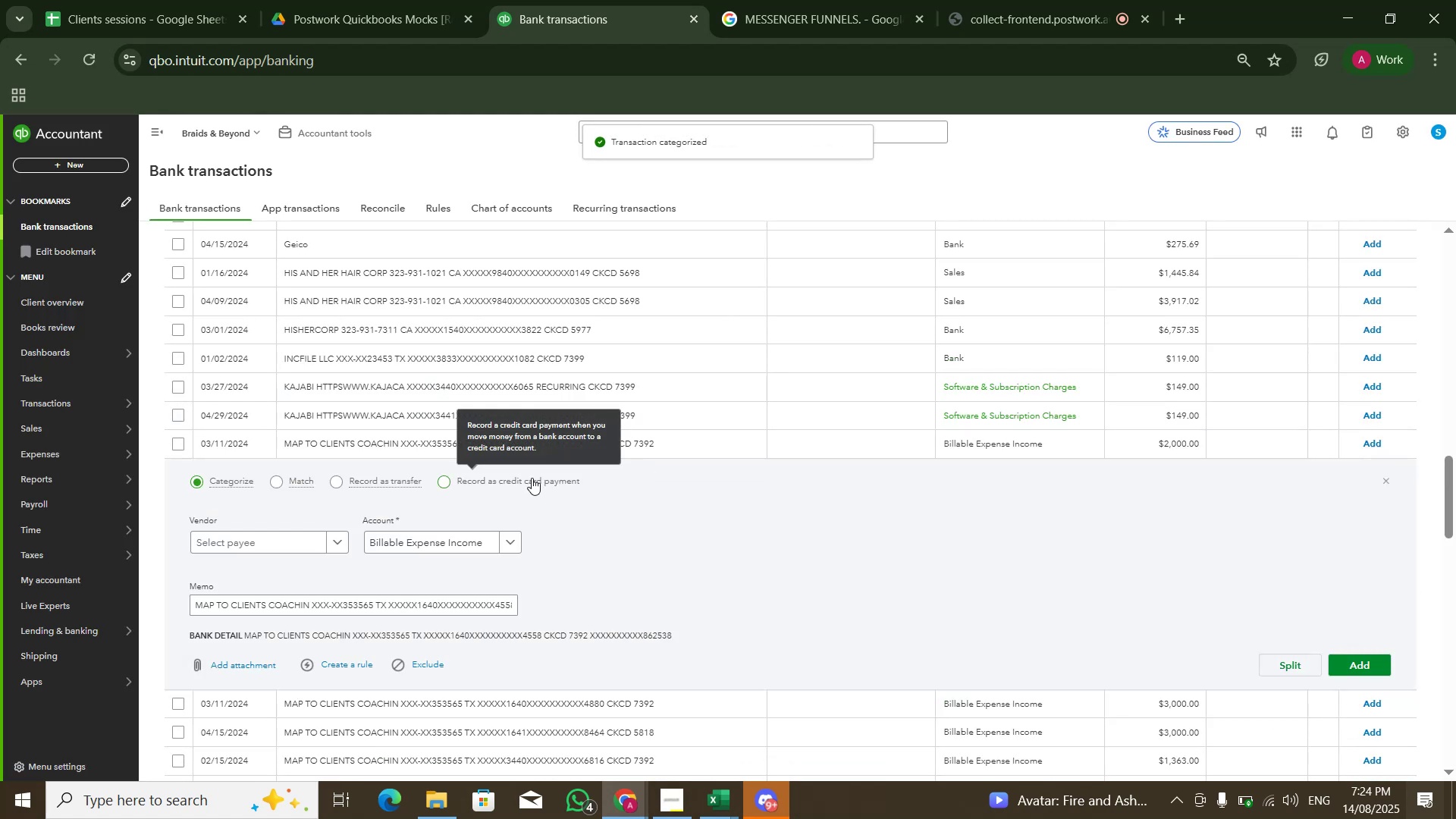 
key(Control+C)
 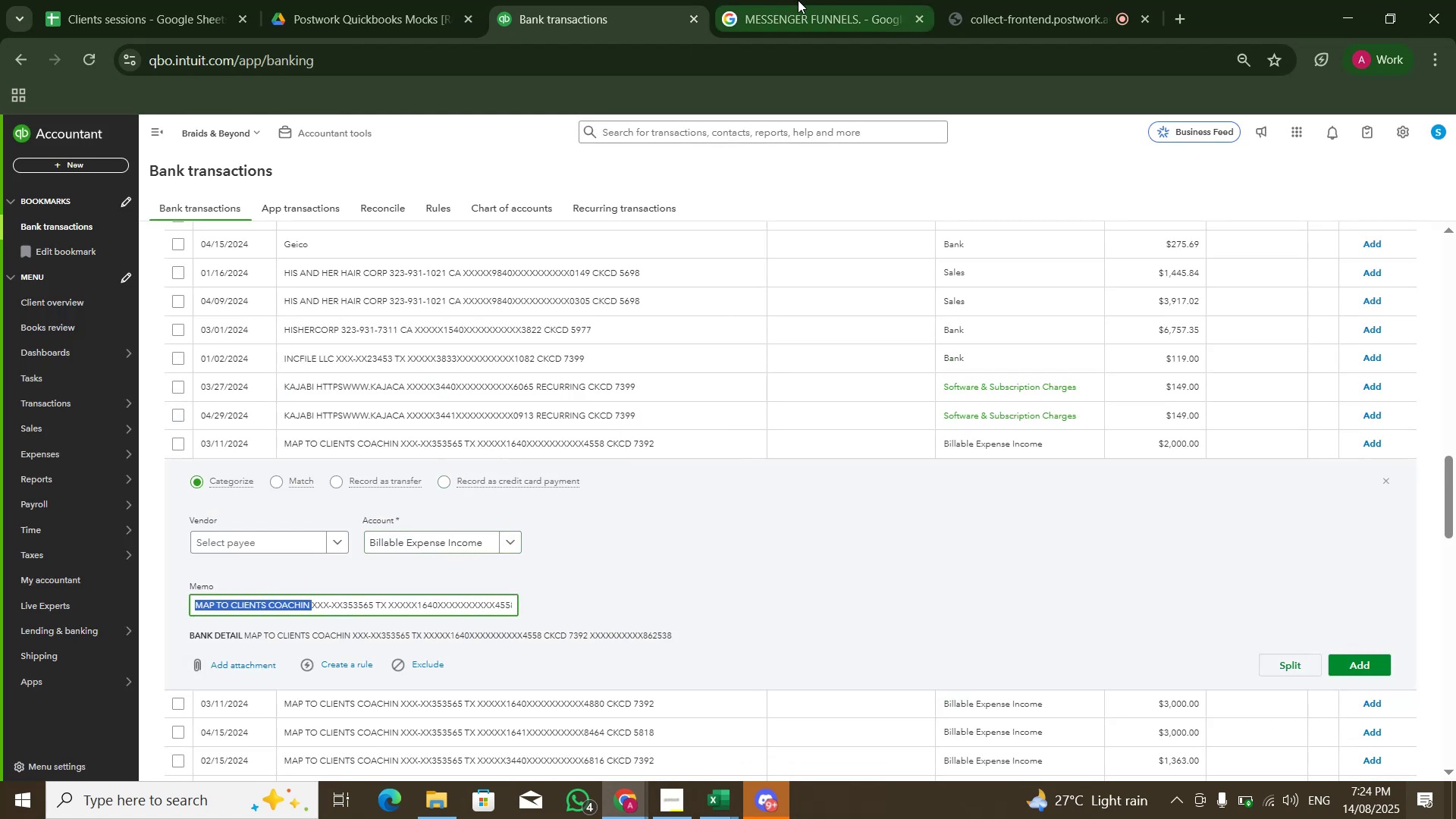 
left_click([799, 0])
 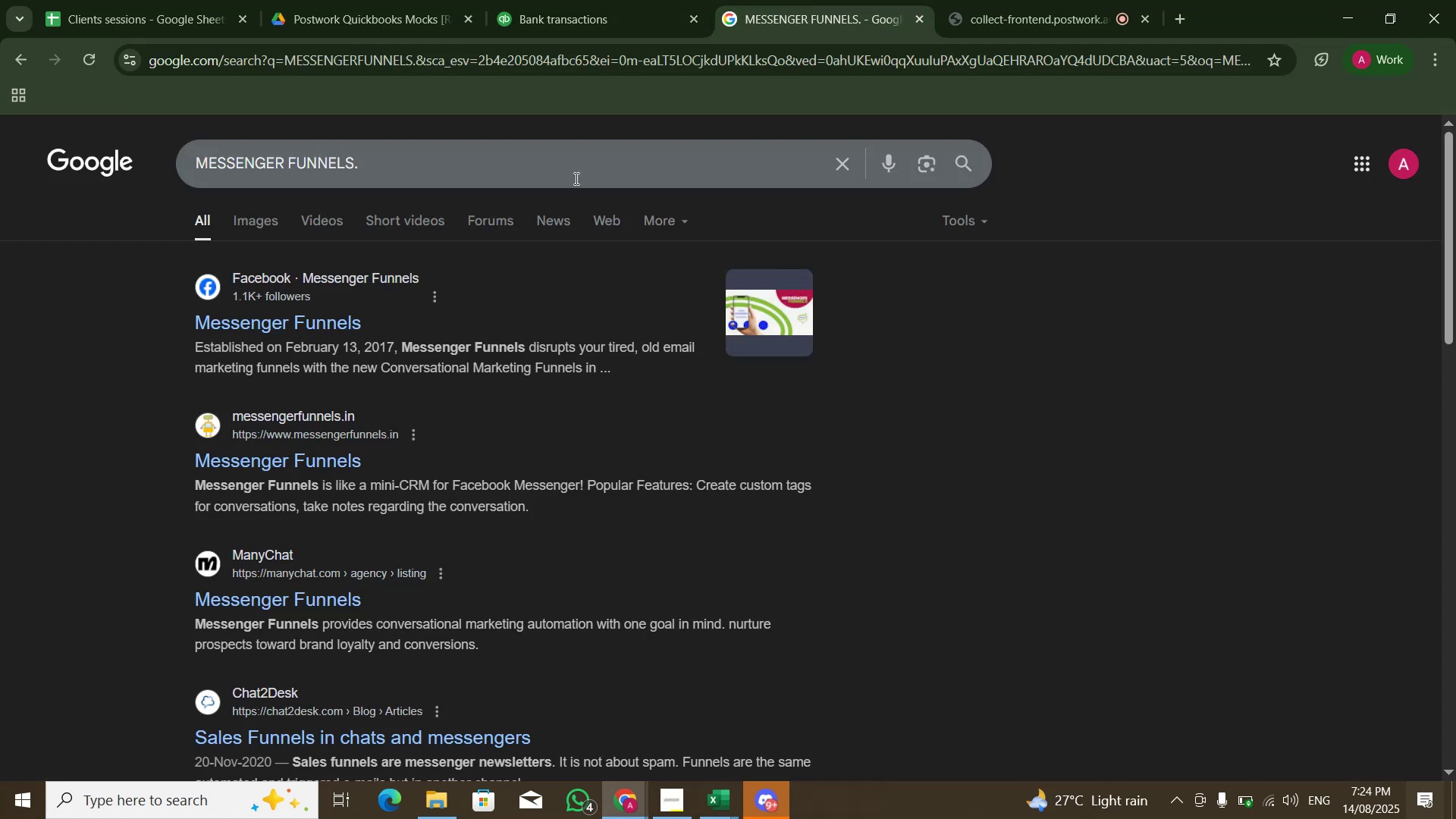 
left_click([575, 180])
 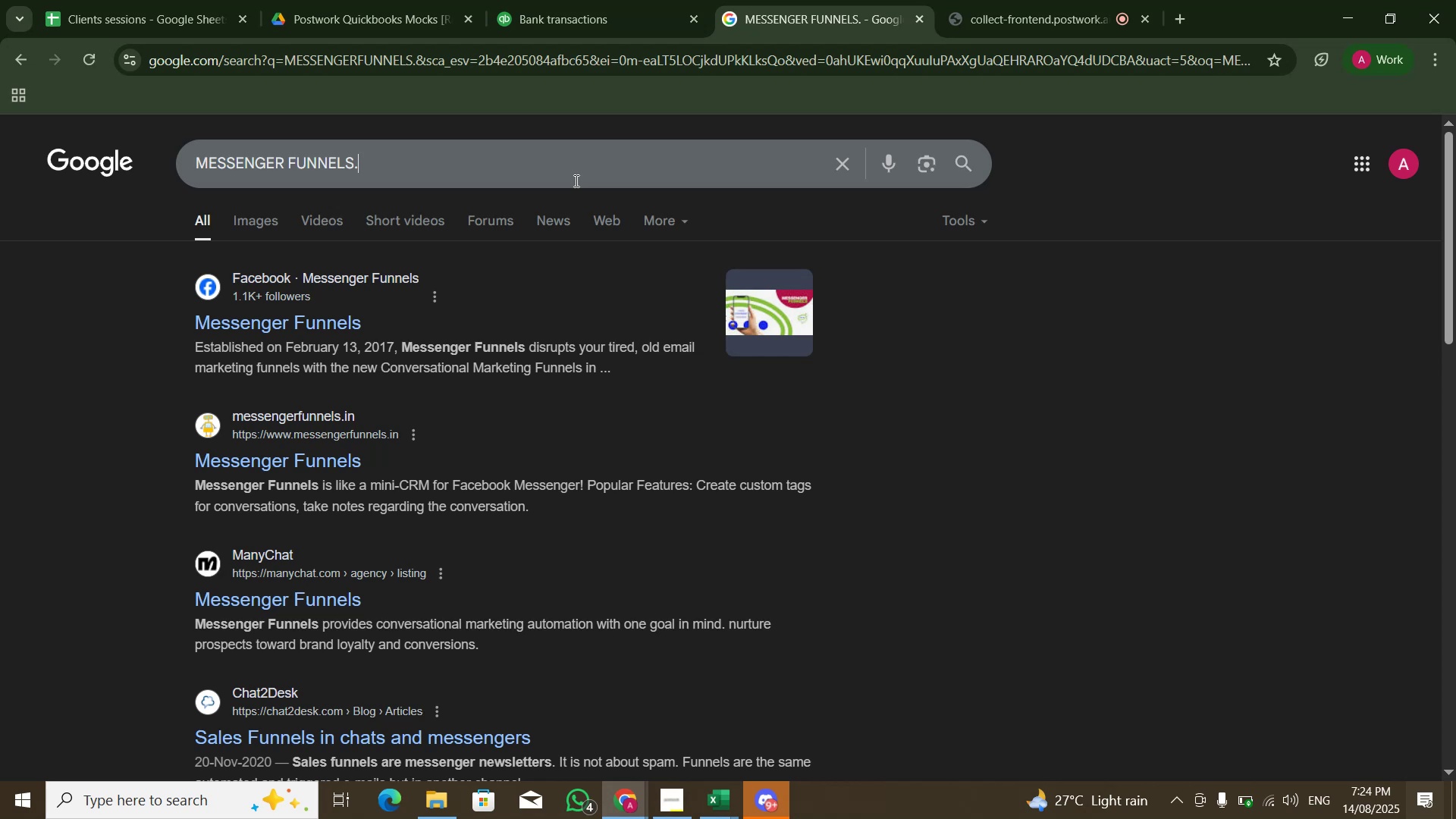 
key(Control+A)
 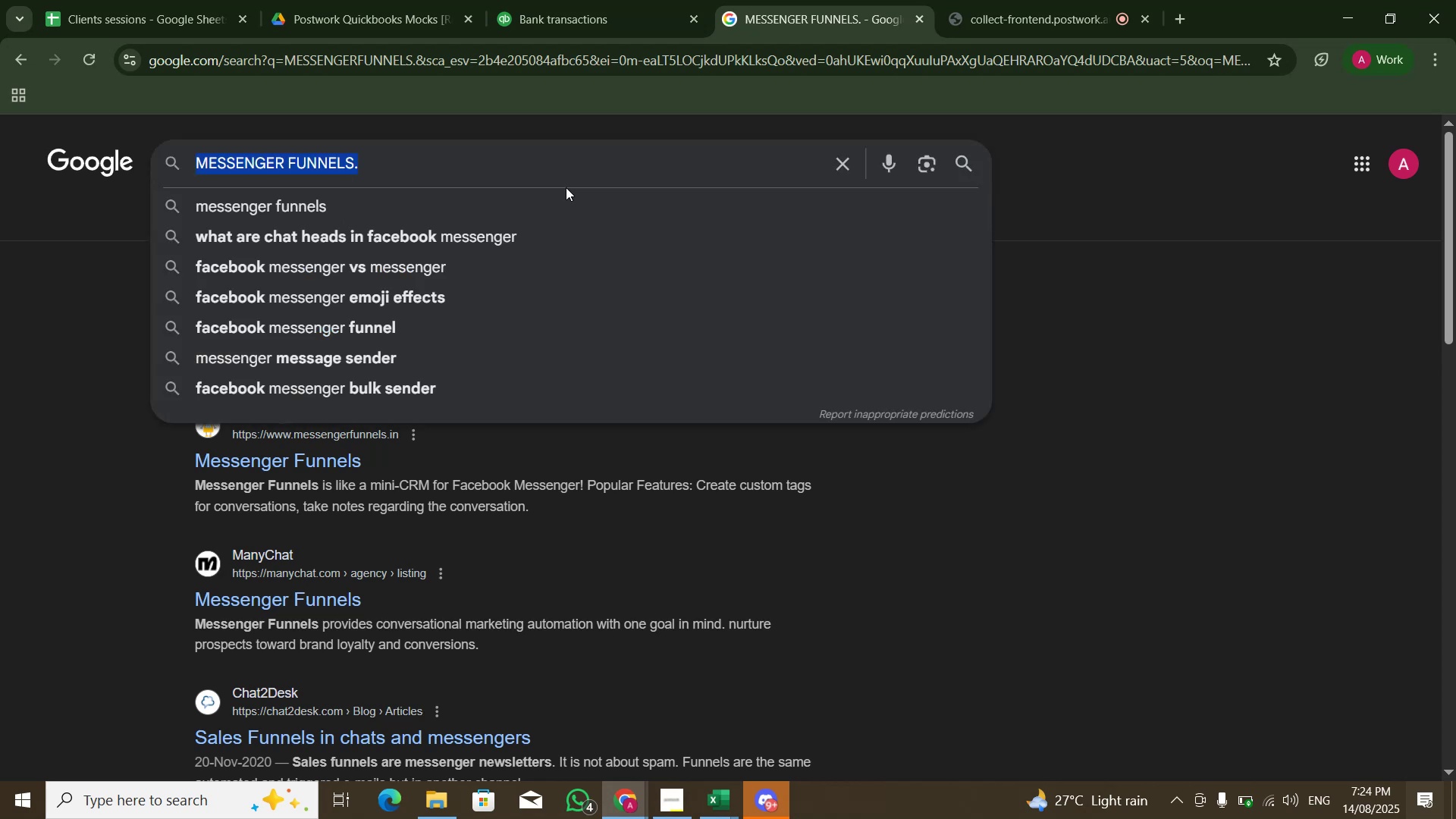 
key(Control+V)
 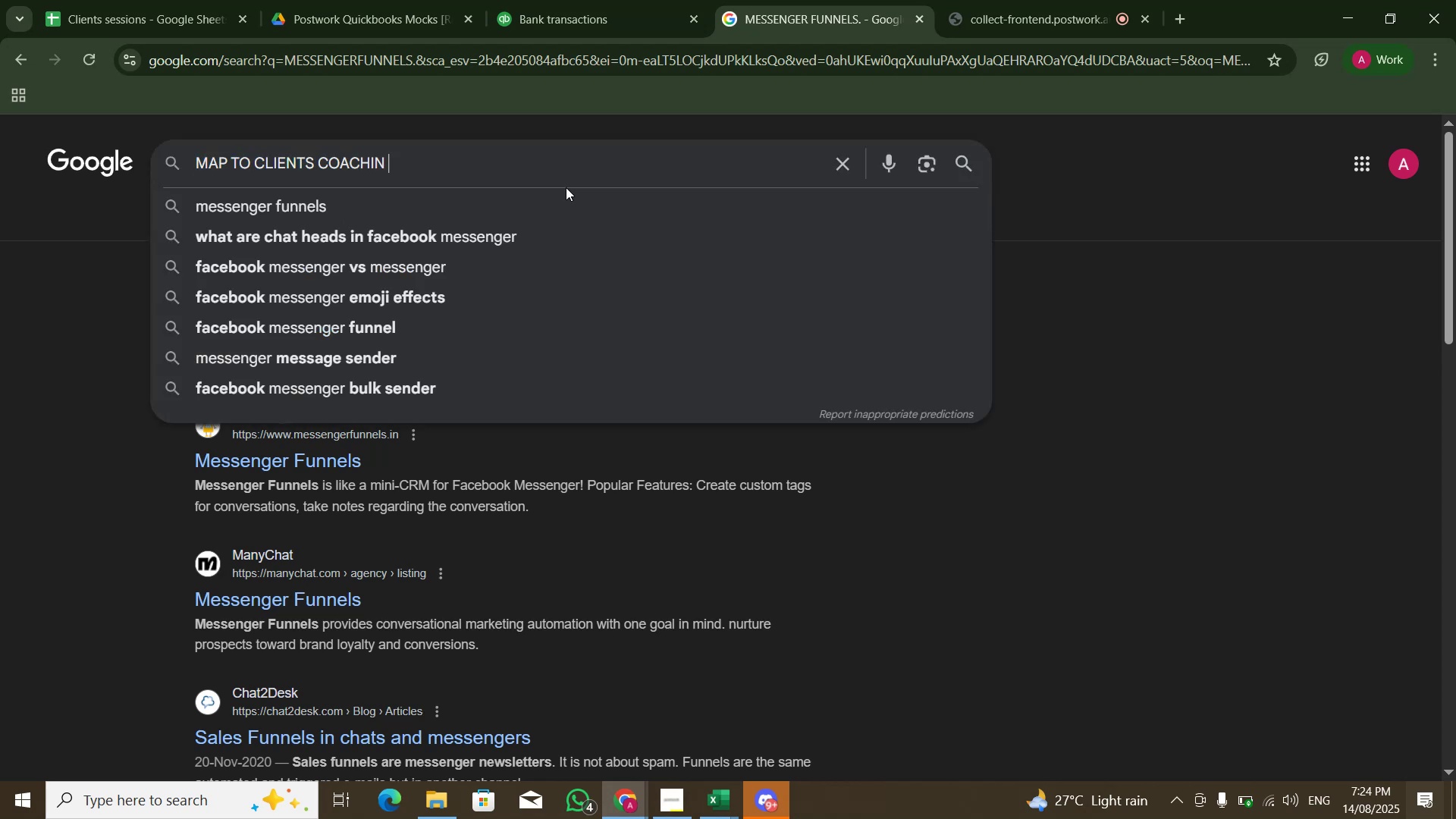 
key(NumpadEnter)
 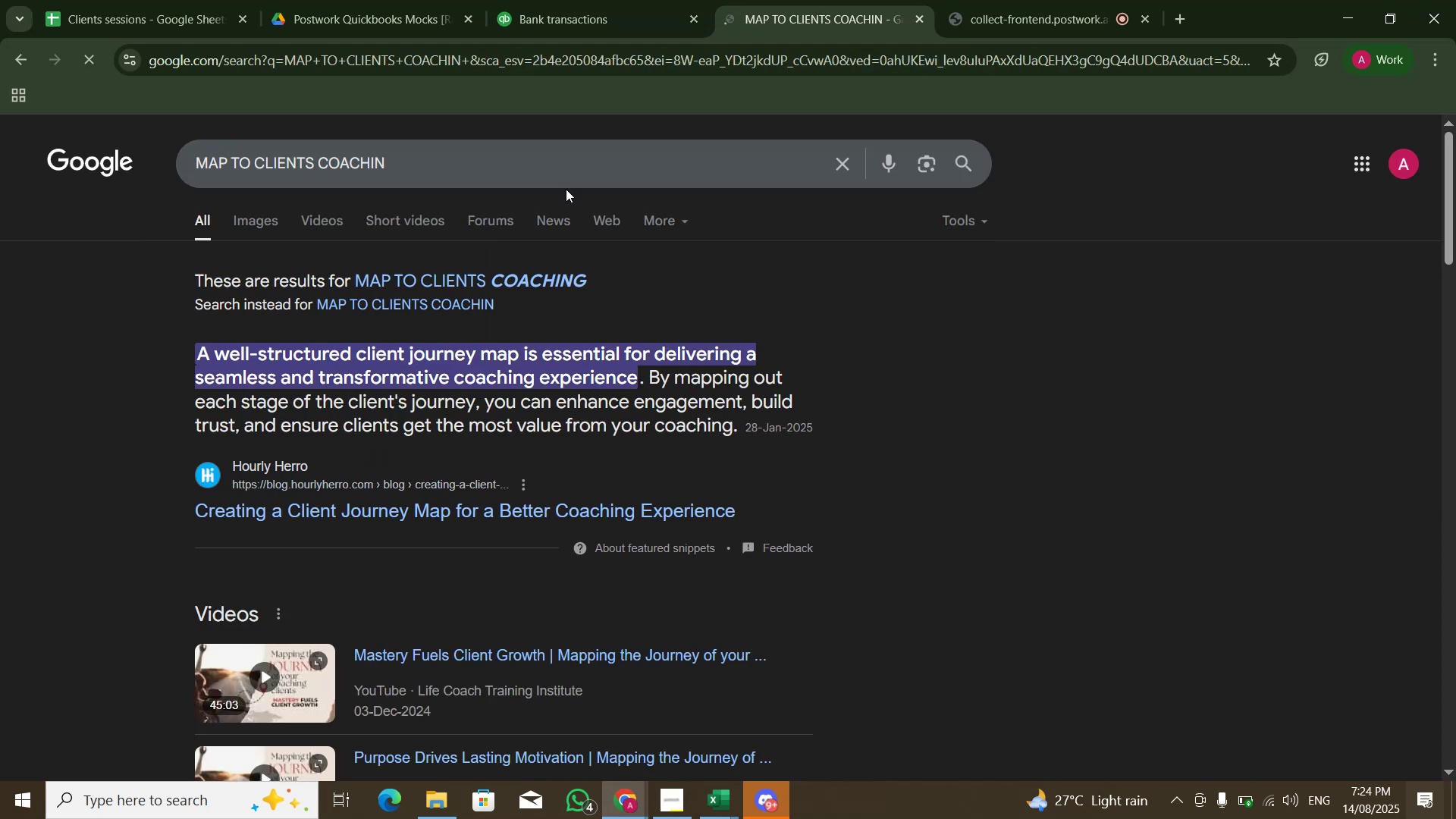 
left_click([556, 259])
 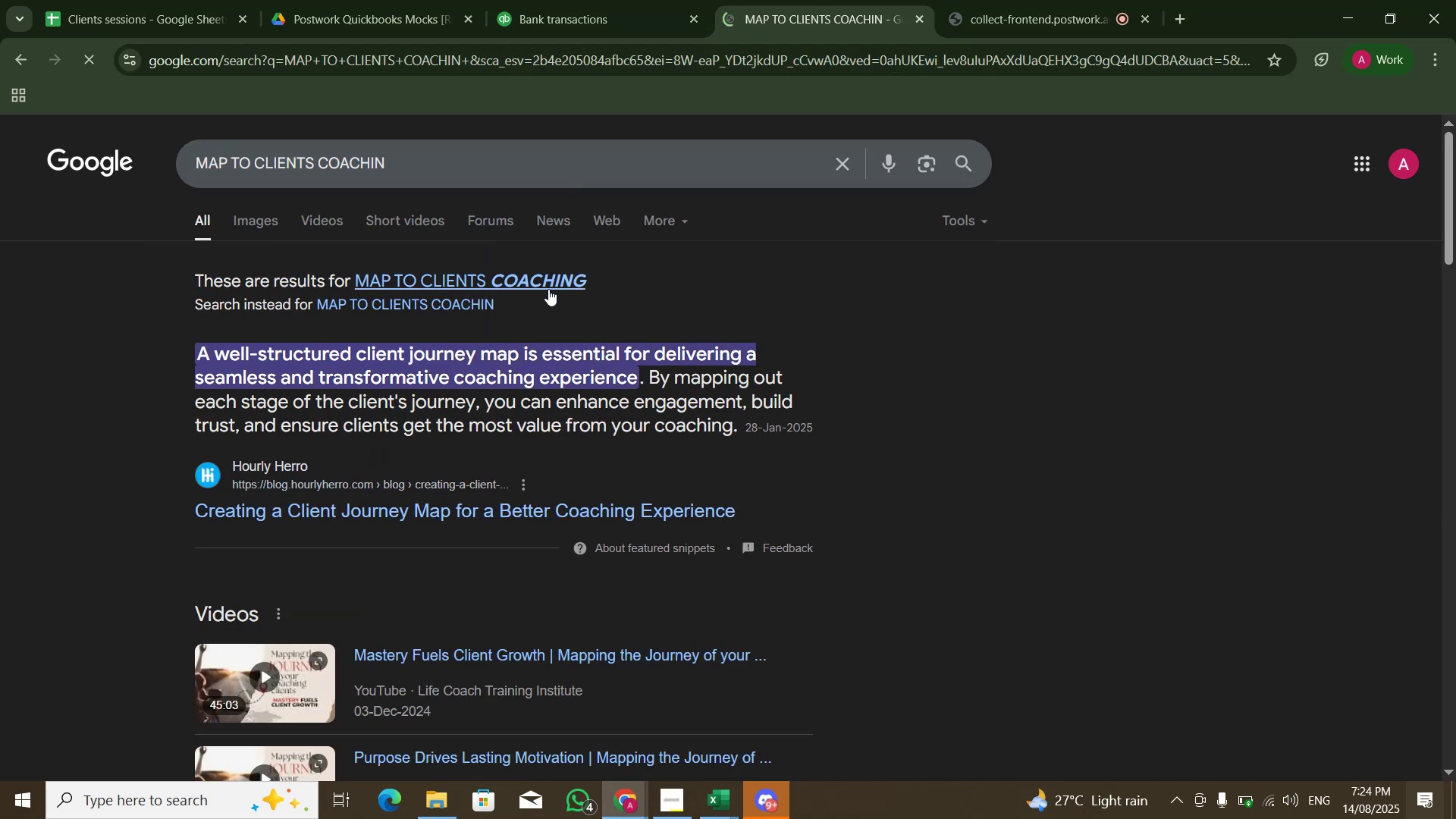 
double_click([548, 289])
 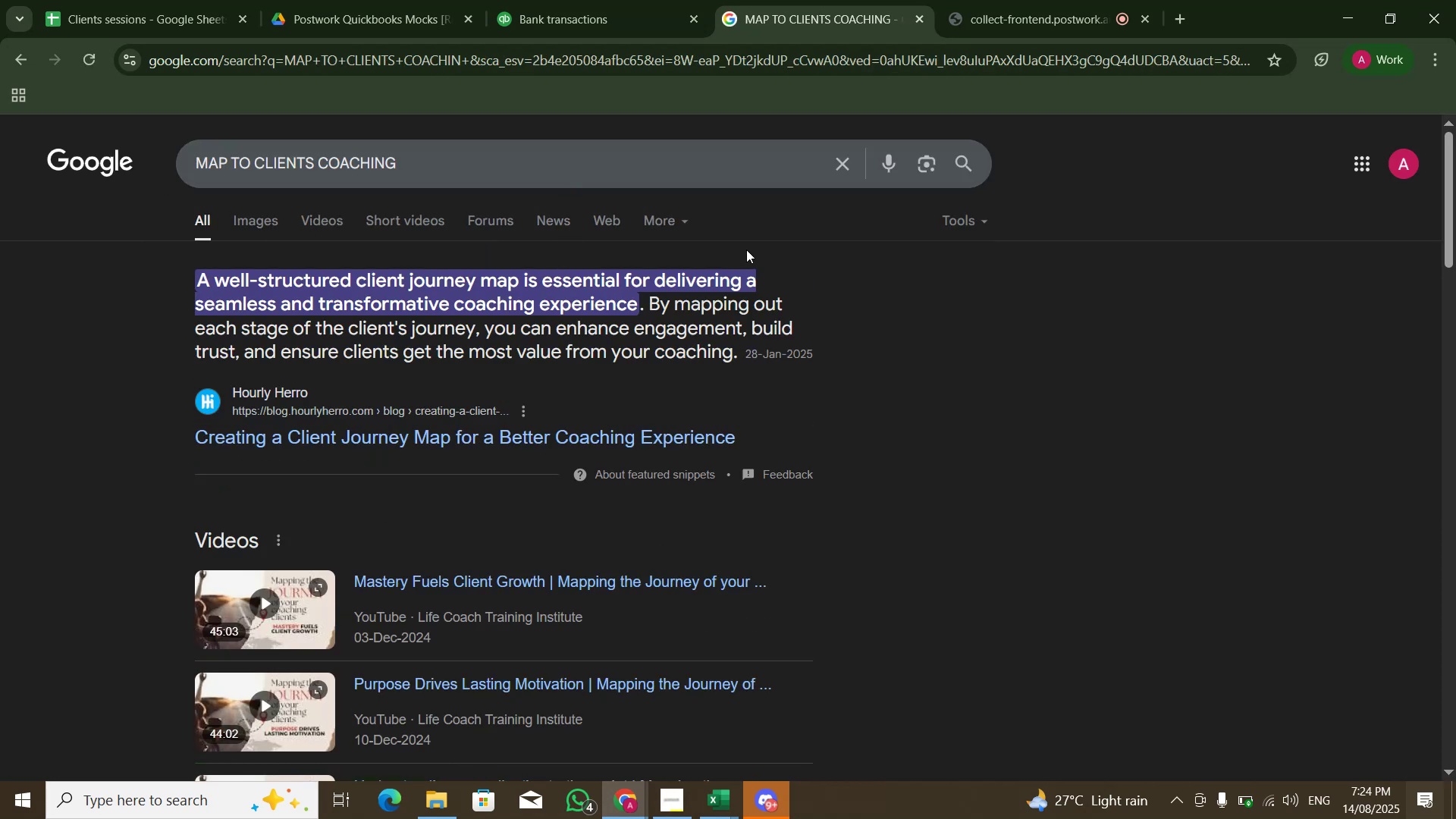 
wait(5.91)
 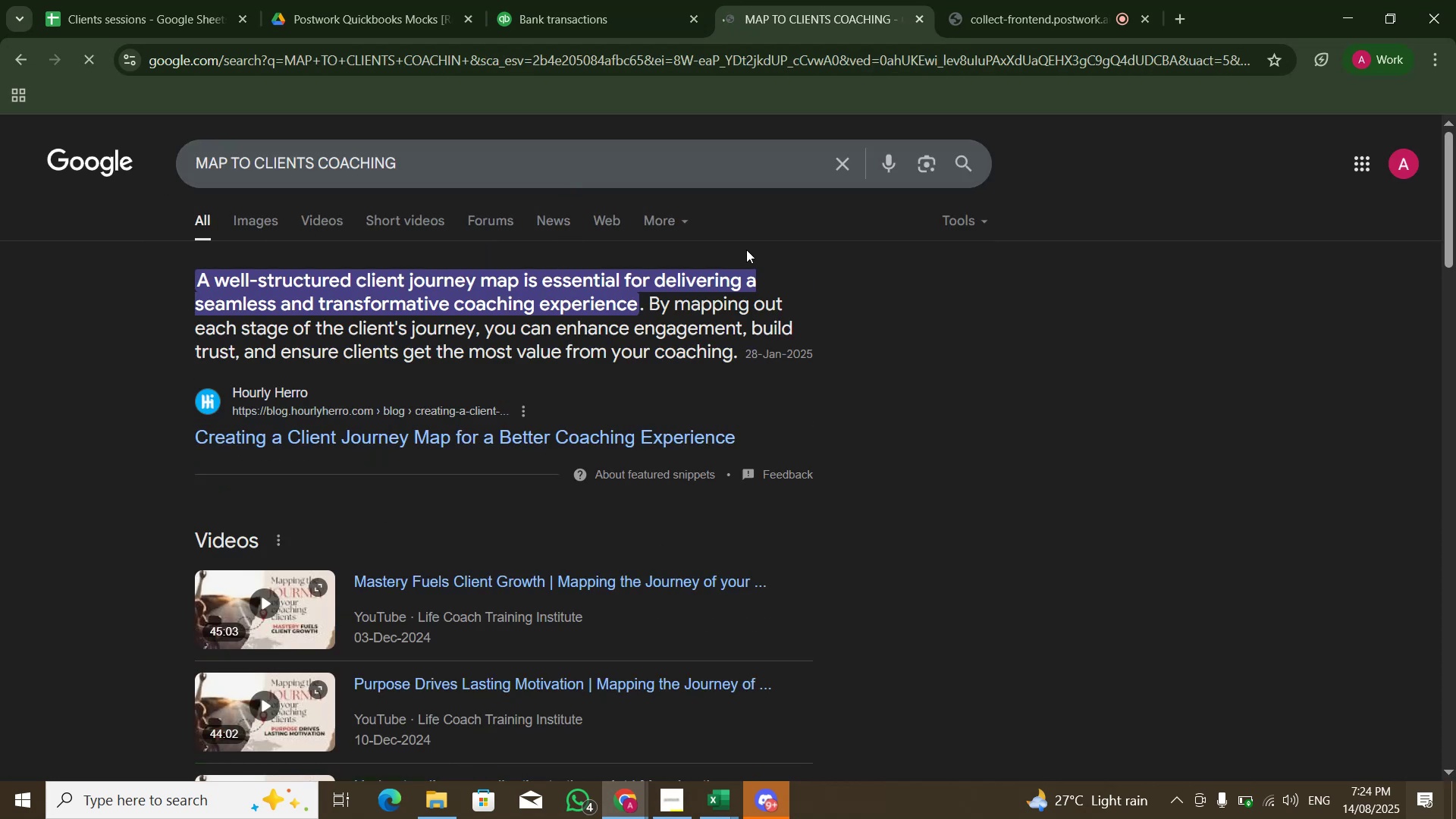 
scroll: coordinate [746, 250], scroll_direction: down, amount: 7.0
 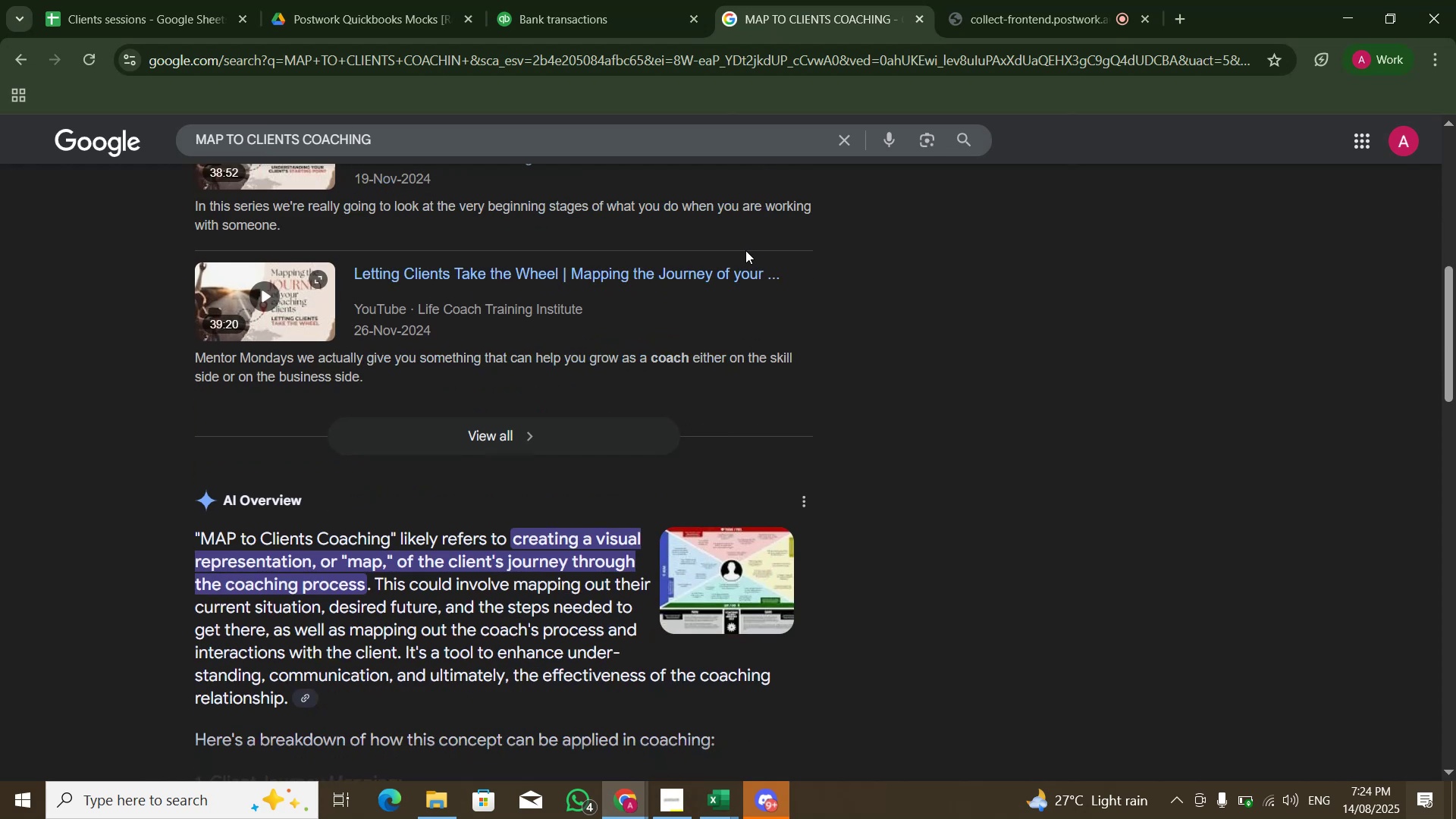 
scroll: coordinate [745, 250], scroll_direction: none, amount: 0.0
 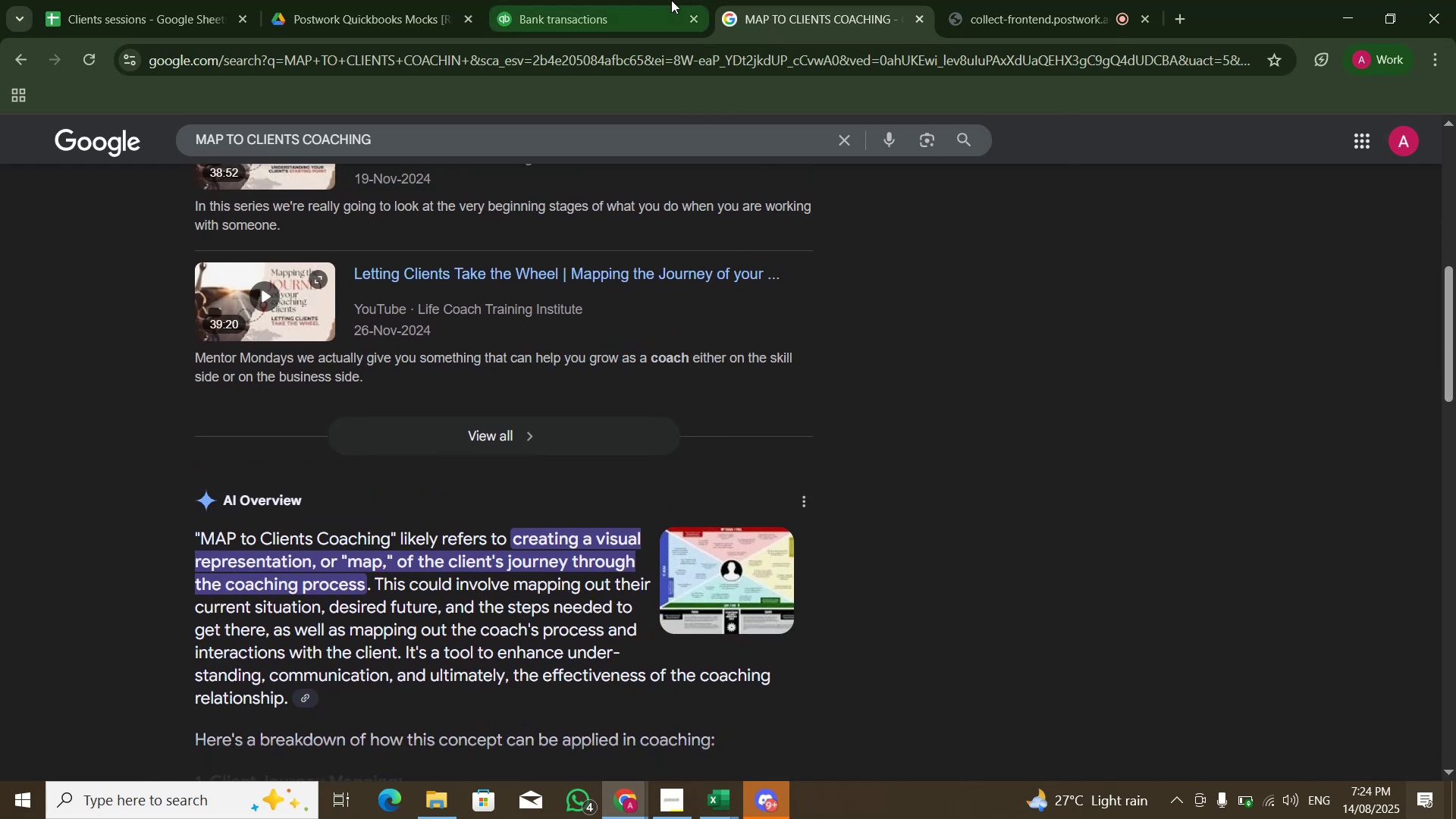 
left_click([670, 0])
 